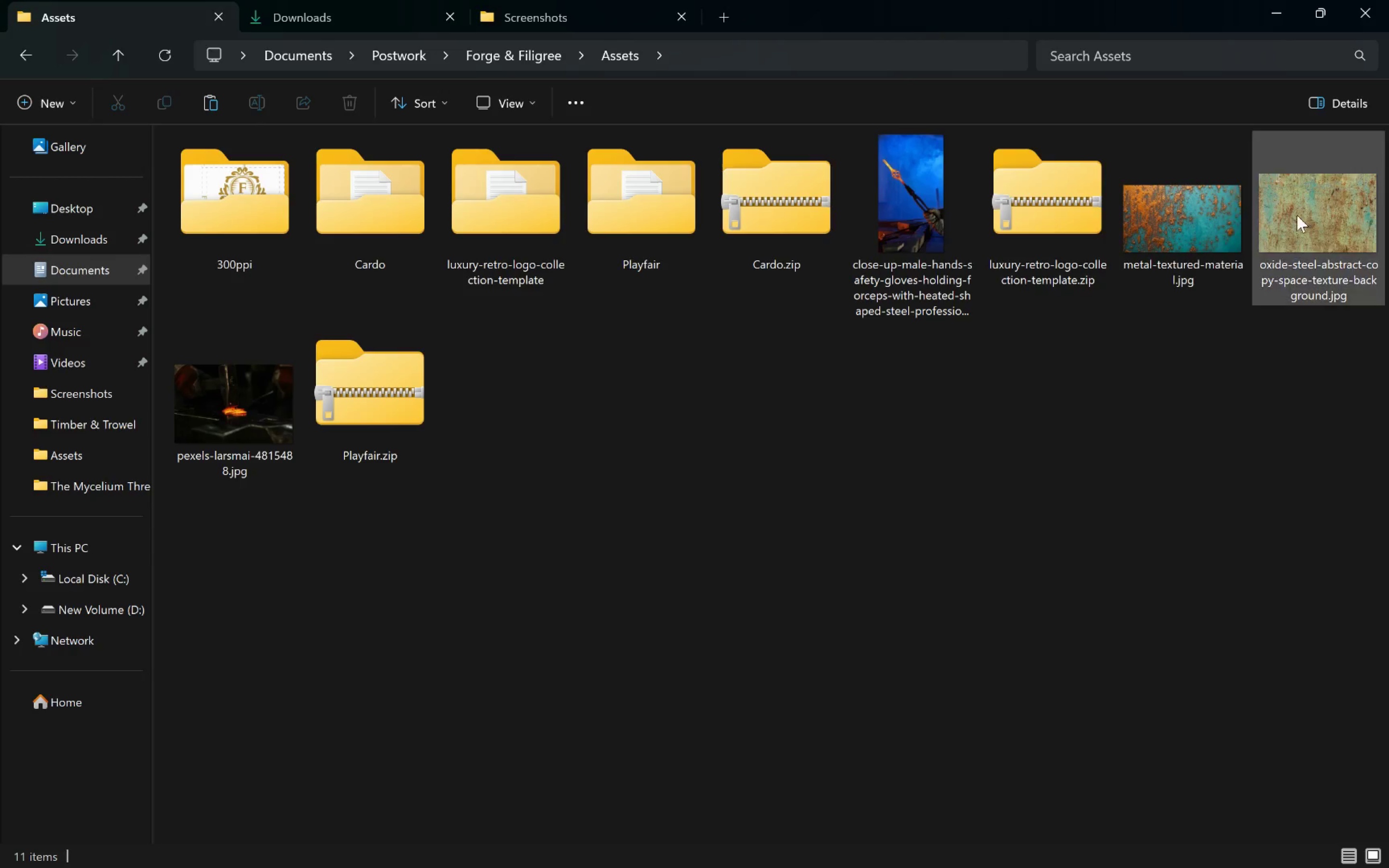 
left_click_drag(start_coordinate=[1321, 219], to_coordinate=[632, 629])
 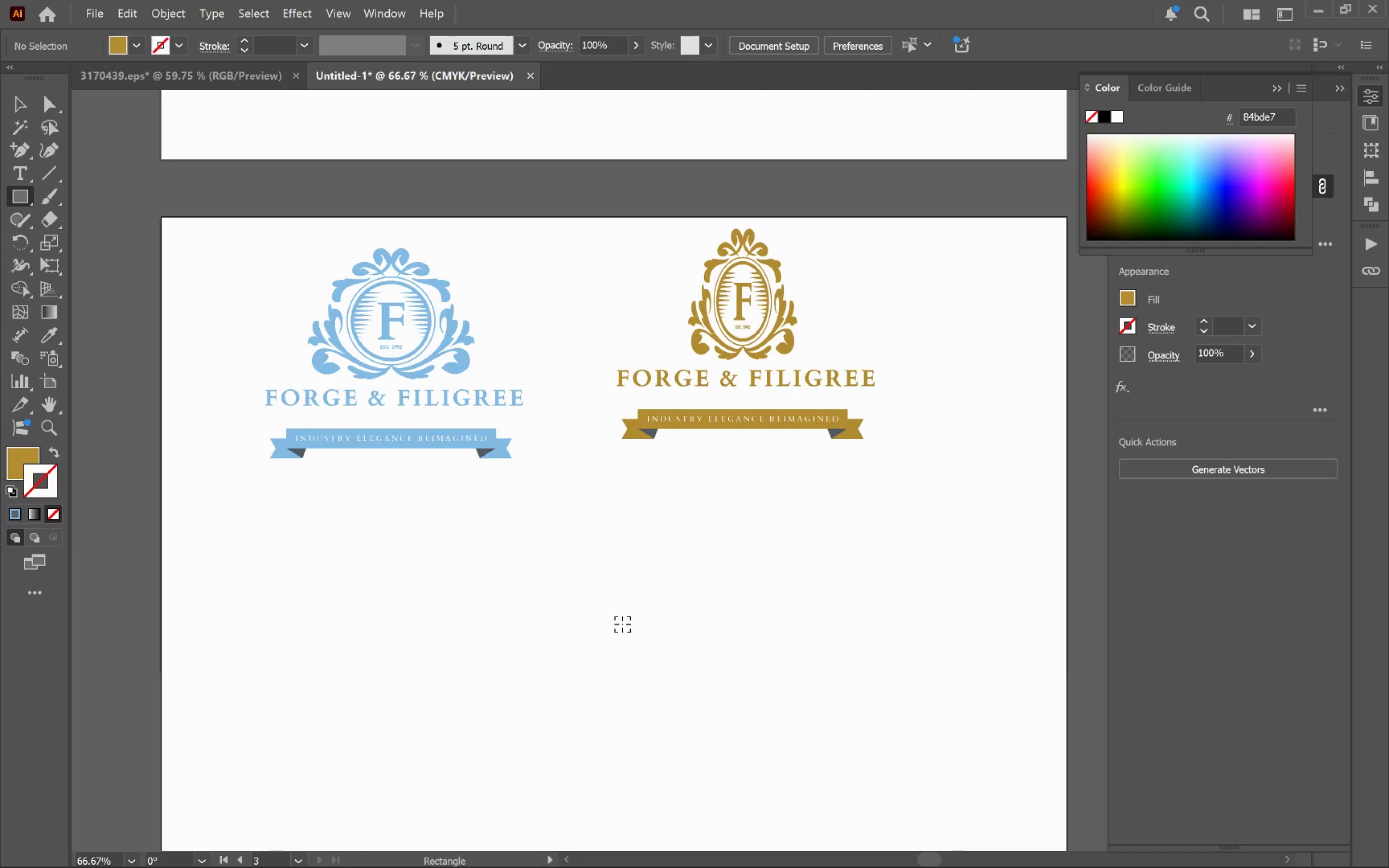 
key(Alt+Tab)
 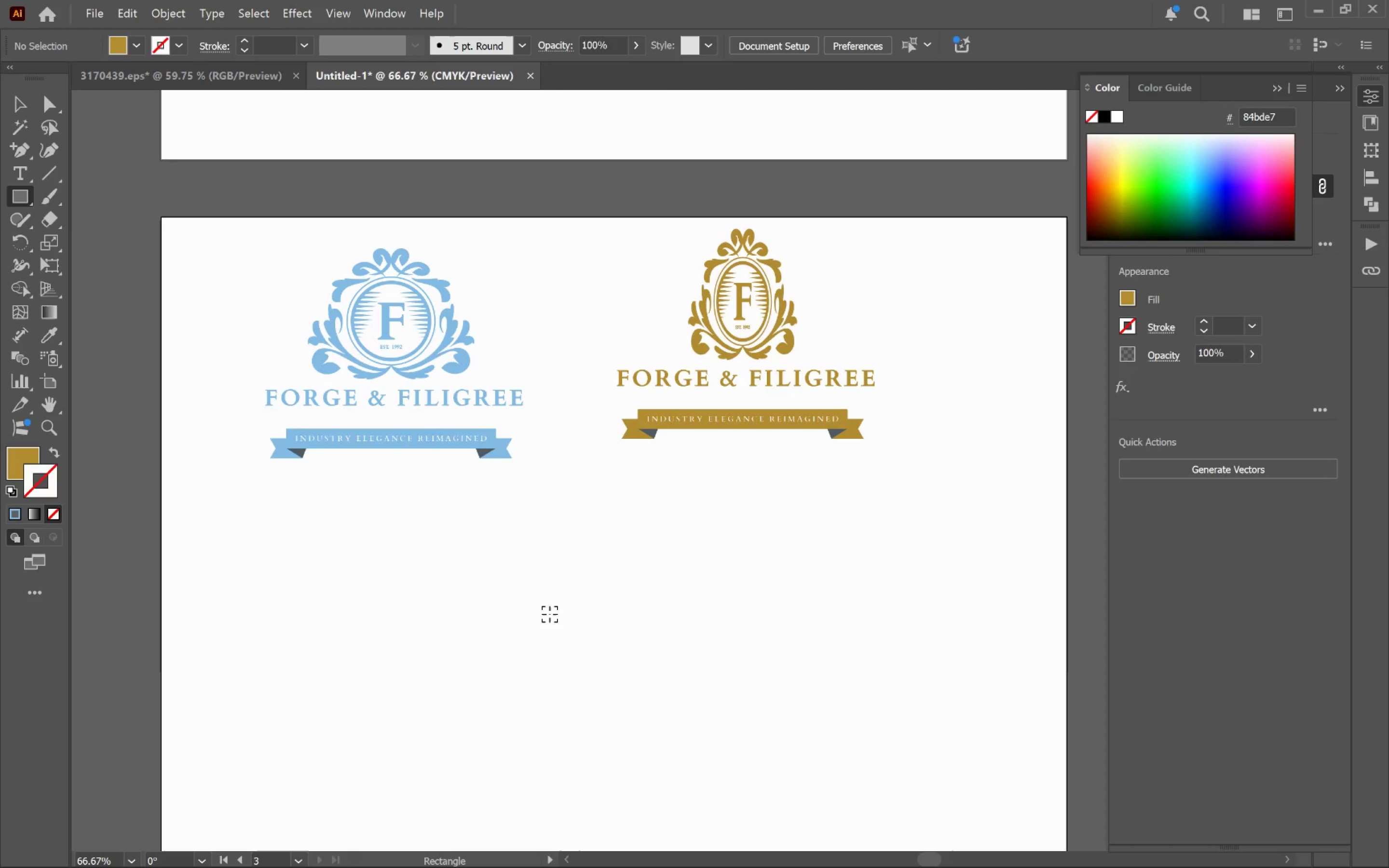 
key(V)
 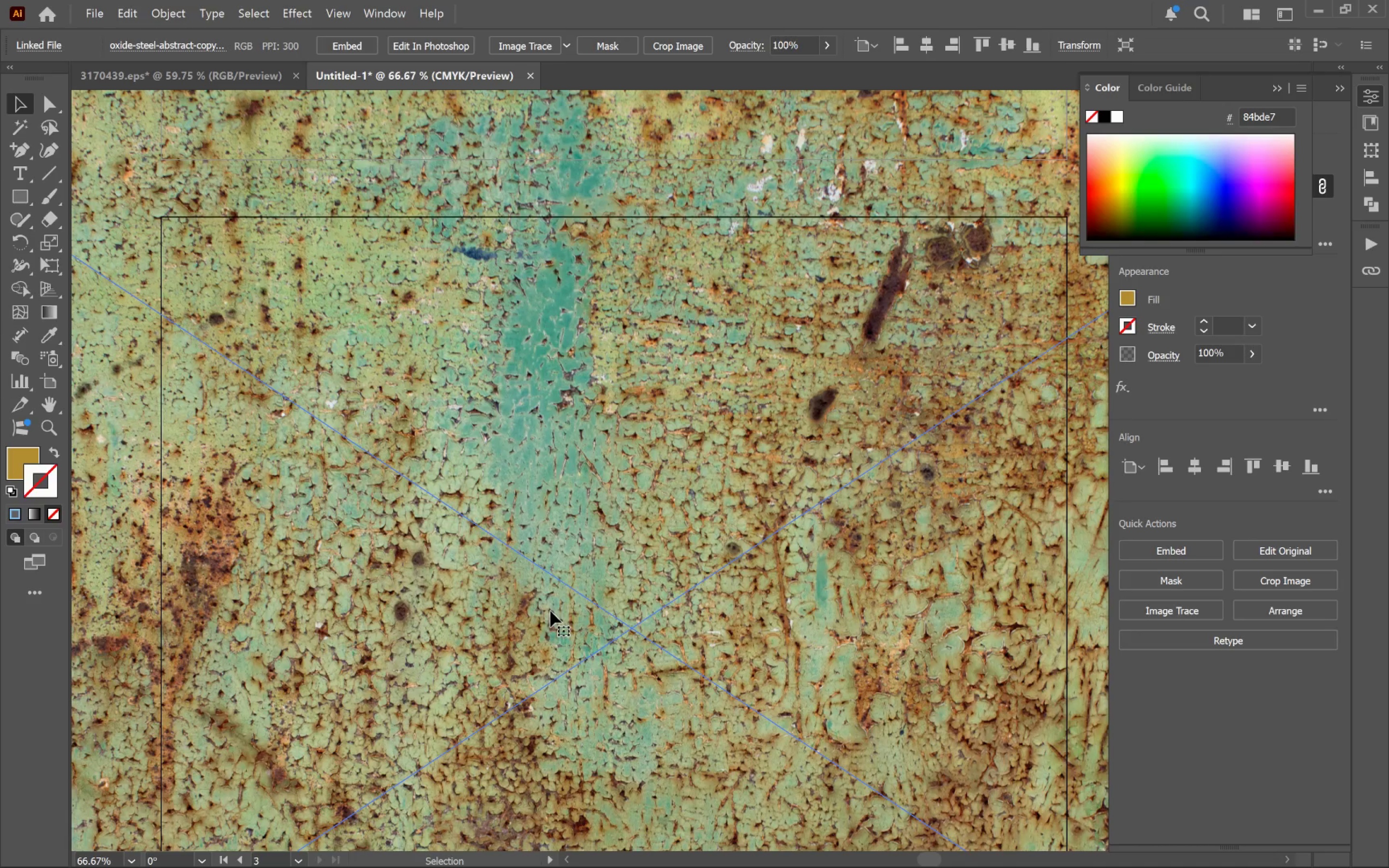 
hold_key(key=AltLeft, duration=0.66)
scroll: coordinate [550, 611], scroll_direction: down, amount: 5.0
 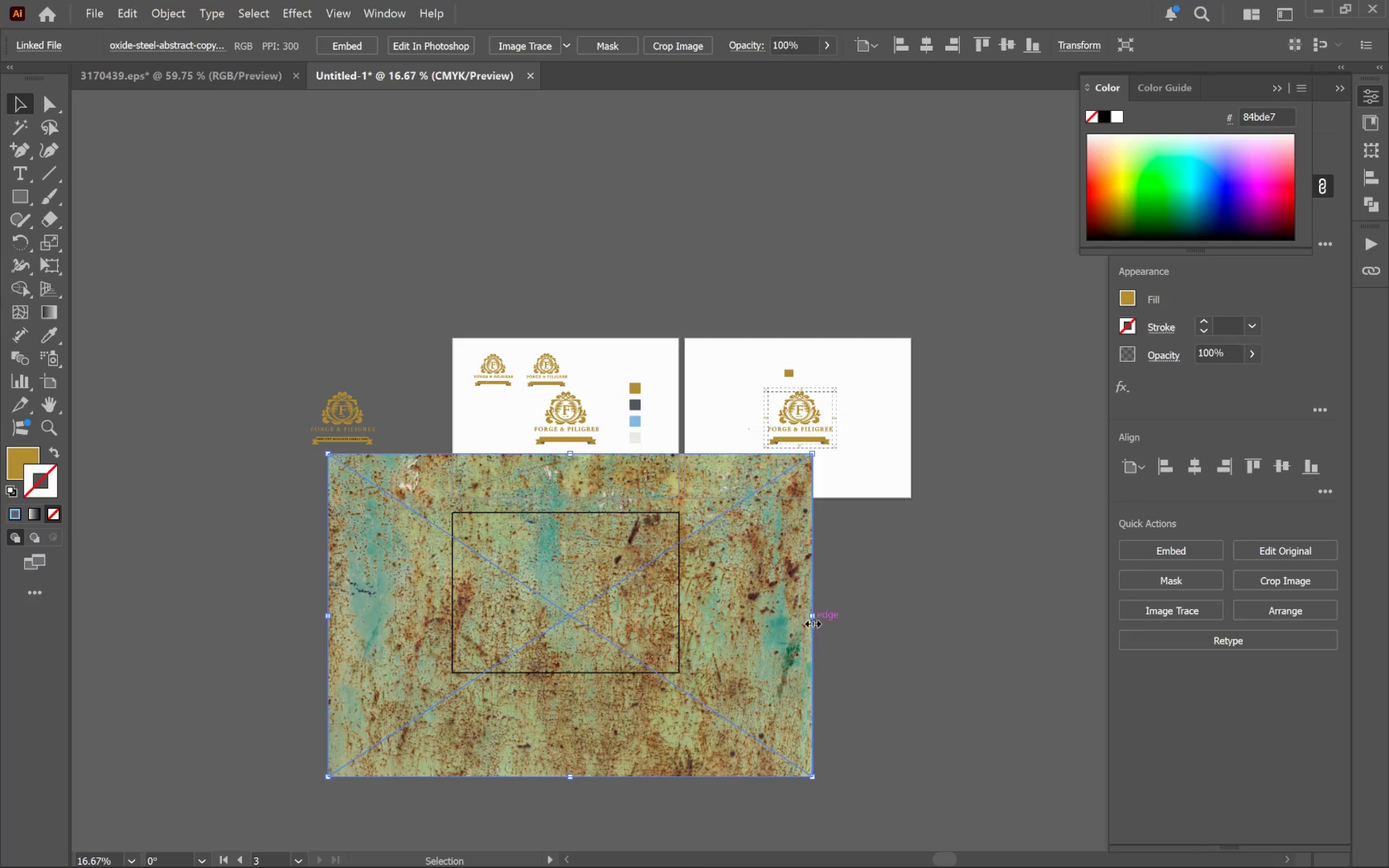 
left_click_drag(start_coordinate=[815, 617], to_coordinate=[595, 622])
 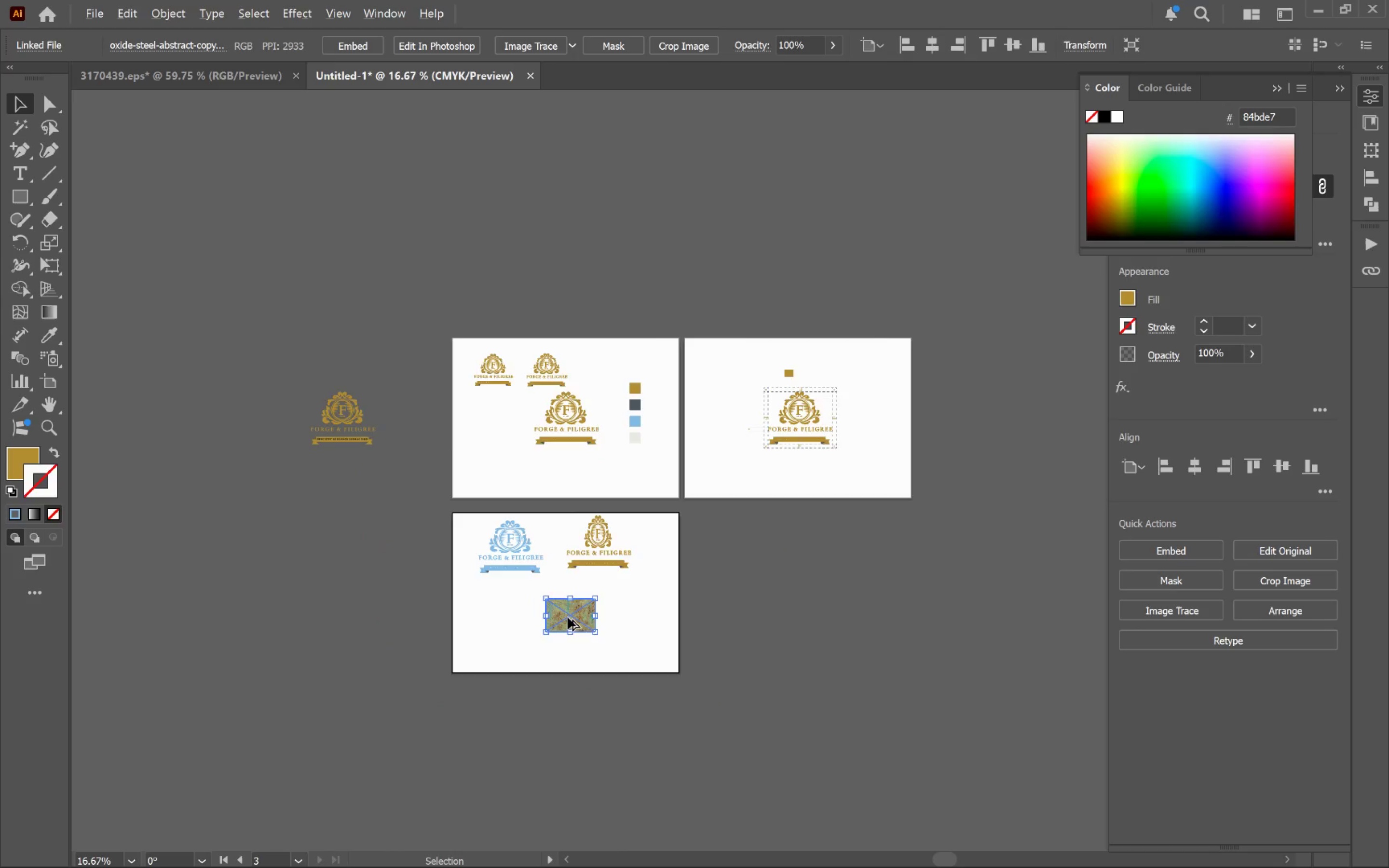 
hold_key(key=AltLeft, duration=1.2)
 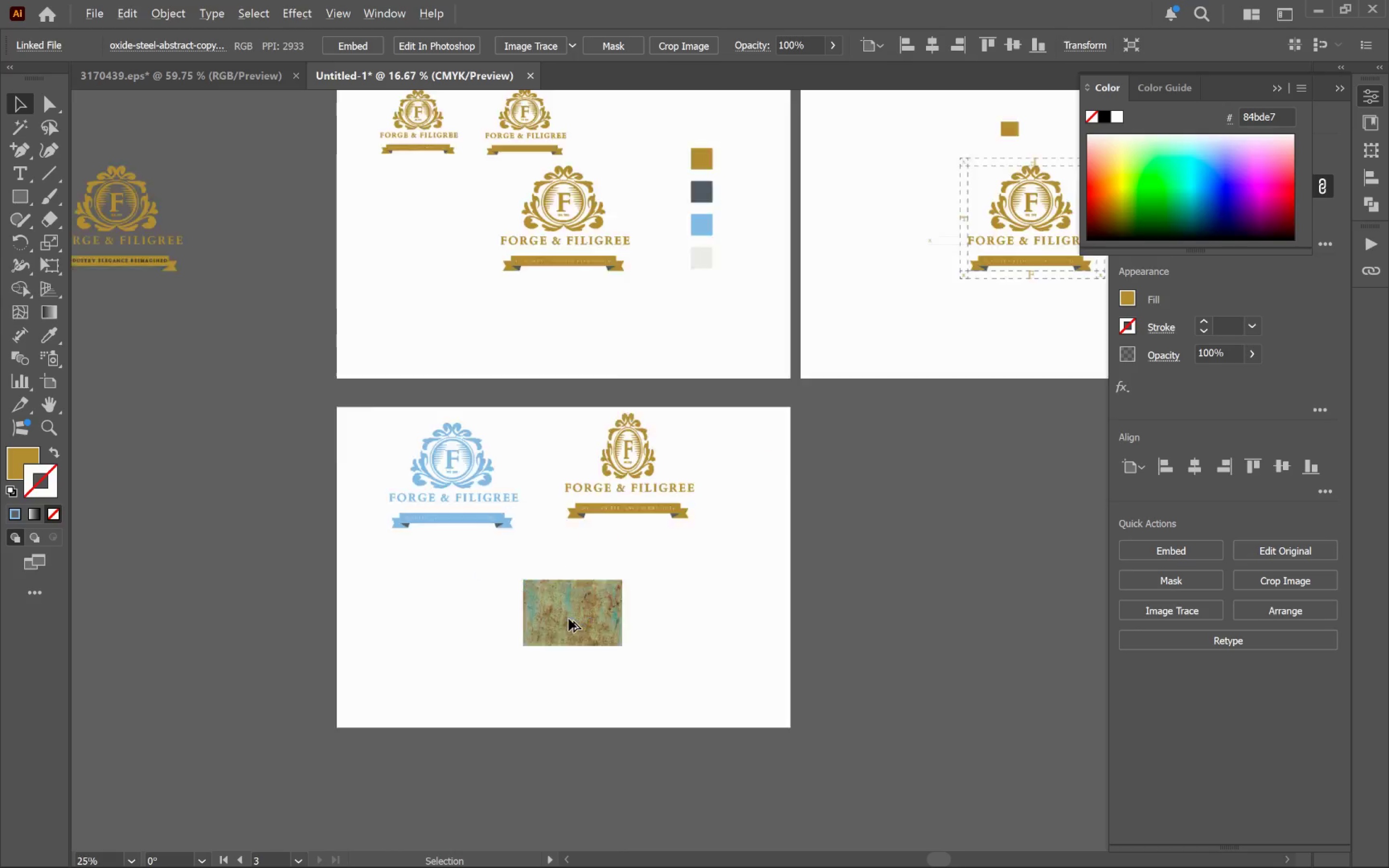 
hold_key(key=ShiftLeft, duration=1.1)
 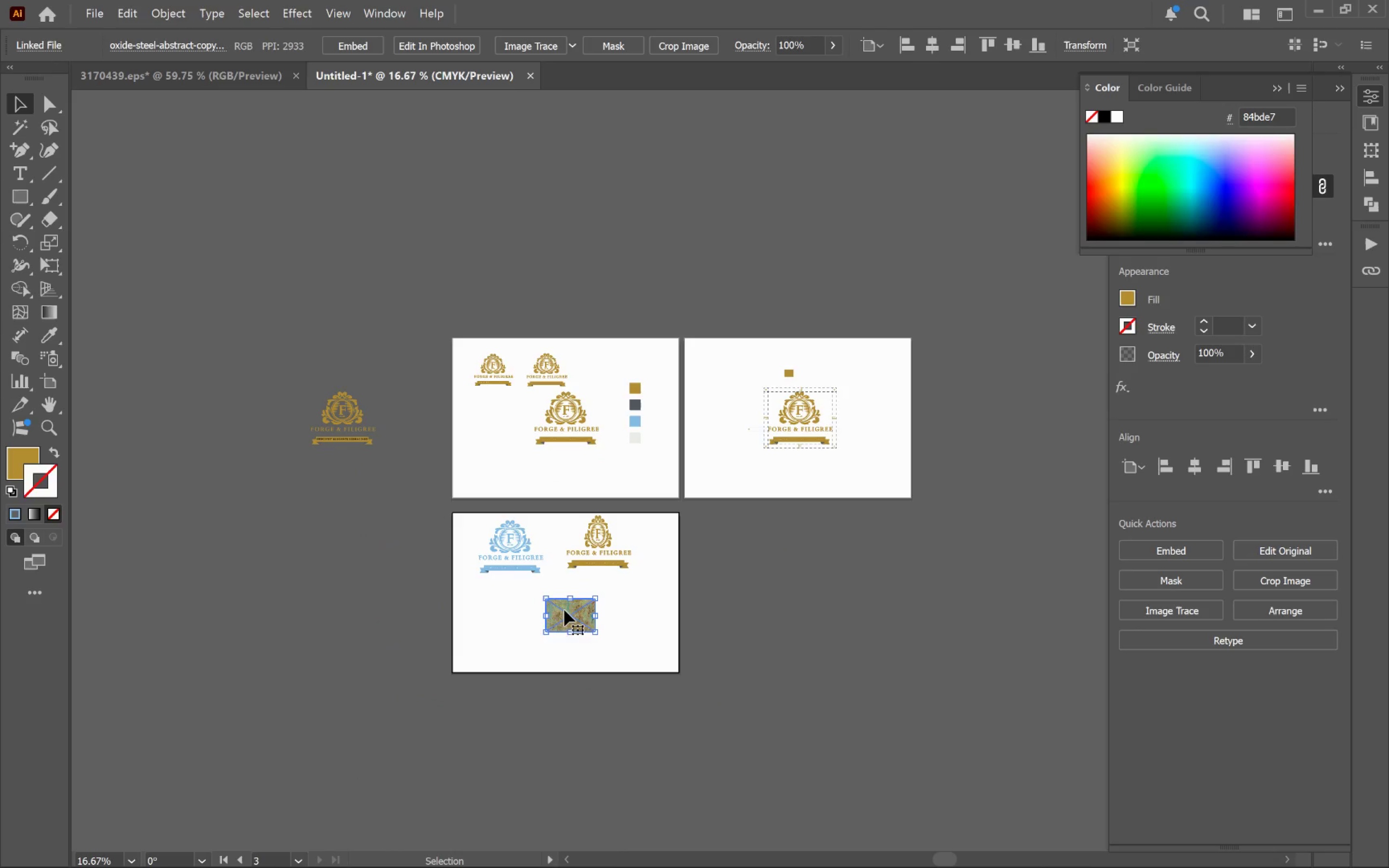 
hold_key(key=AltLeft, duration=0.83)
scroll: coordinate [569, 619], scroll_direction: up, amount: 7.0
 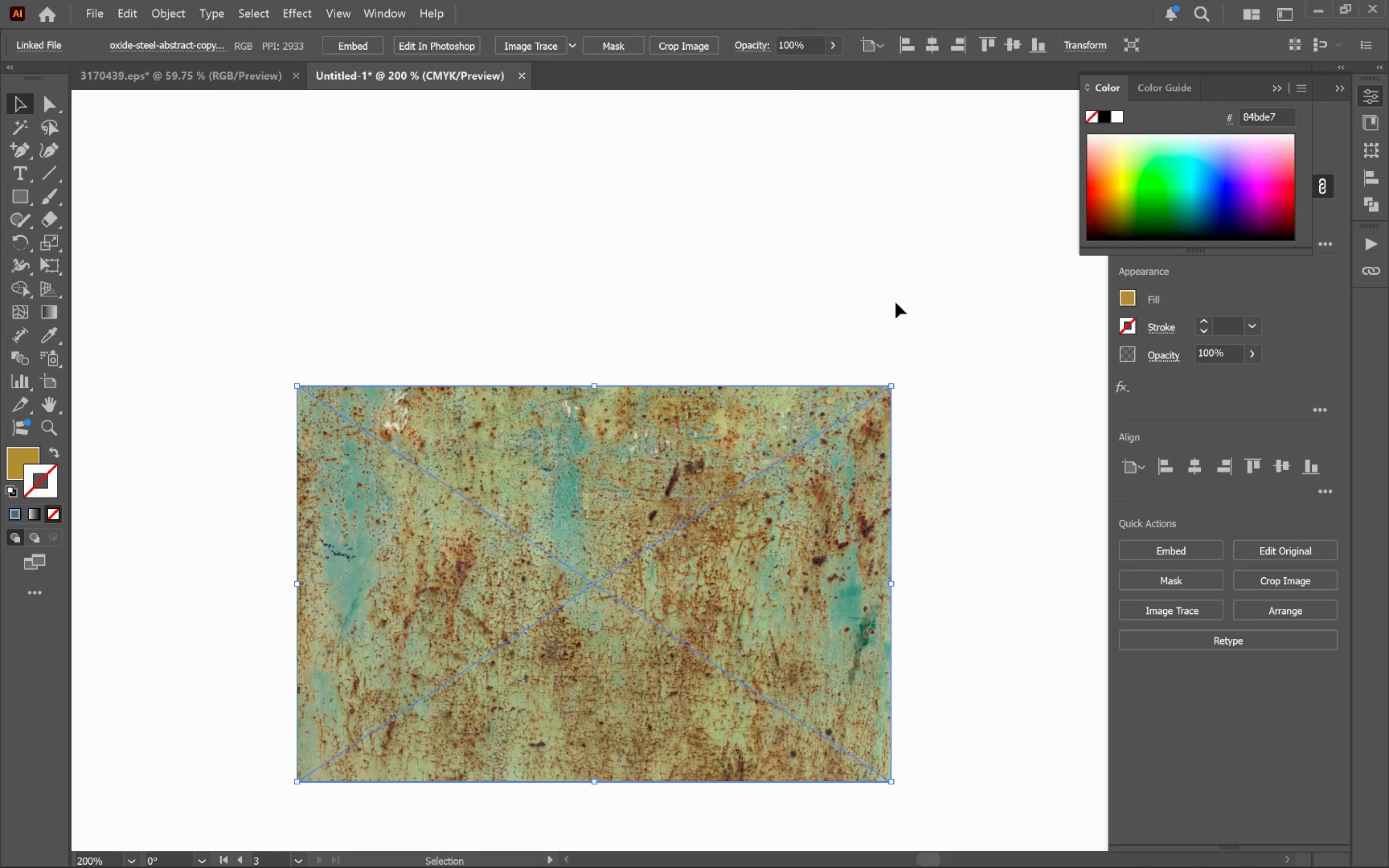 
hold_key(key=AltLeft, duration=0.36)
 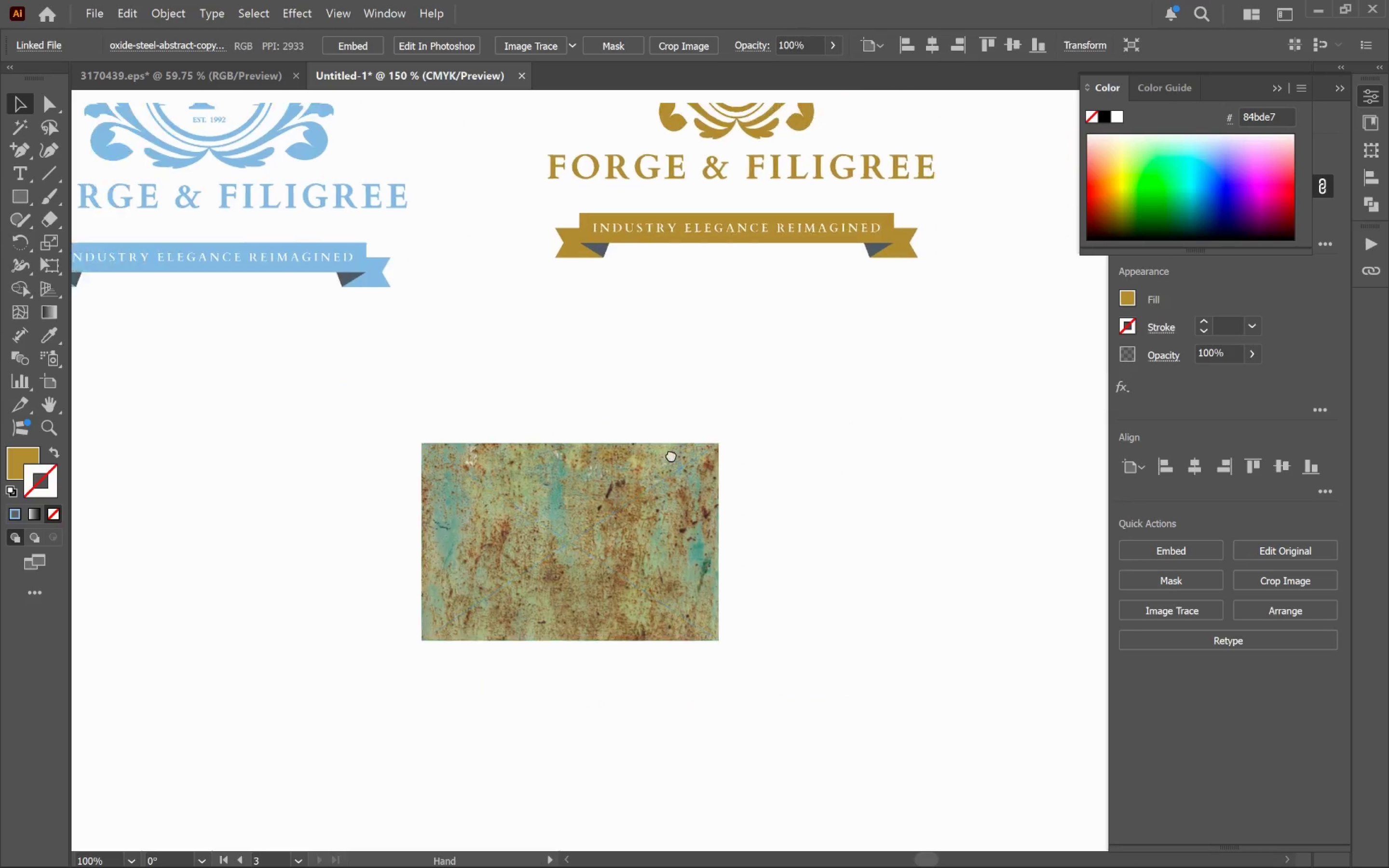 
hold_key(key=Space, duration=0.45)
 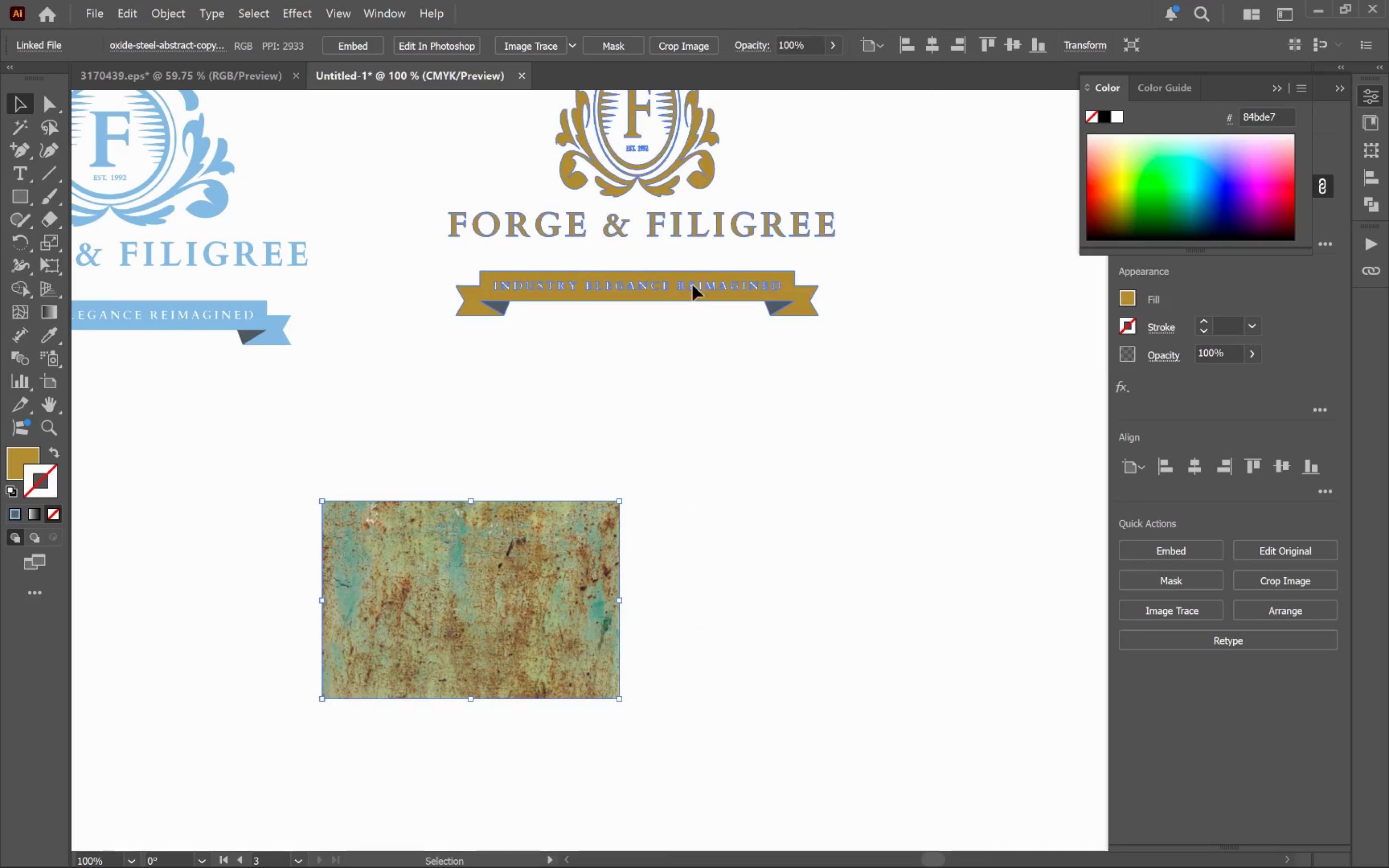 
left_click_drag(start_coordinate=[883, 415], to_coordinate=[636, 493])
 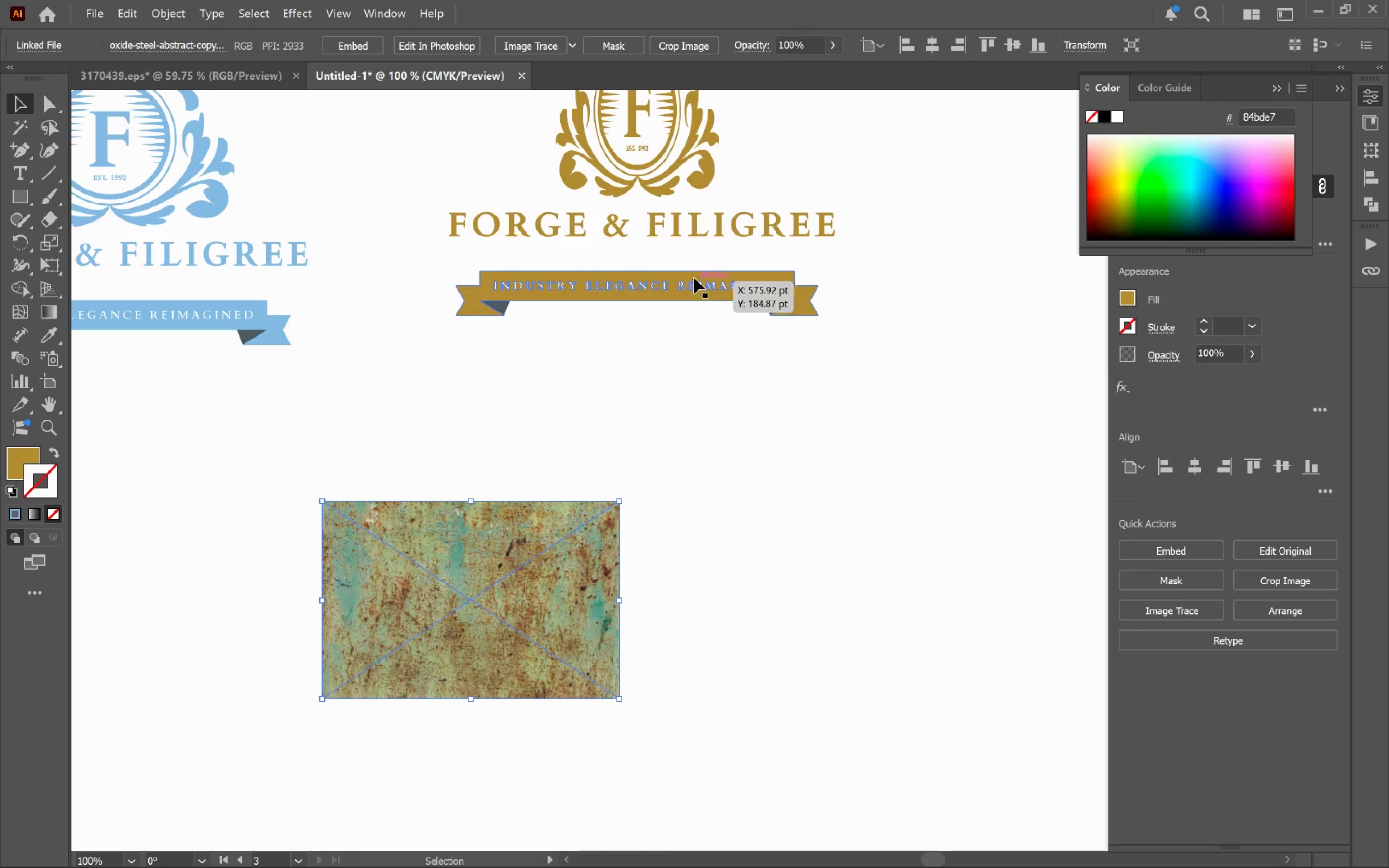 
scroll: coordinate [841, 460], scroll_direction: down, amount: 2.0
 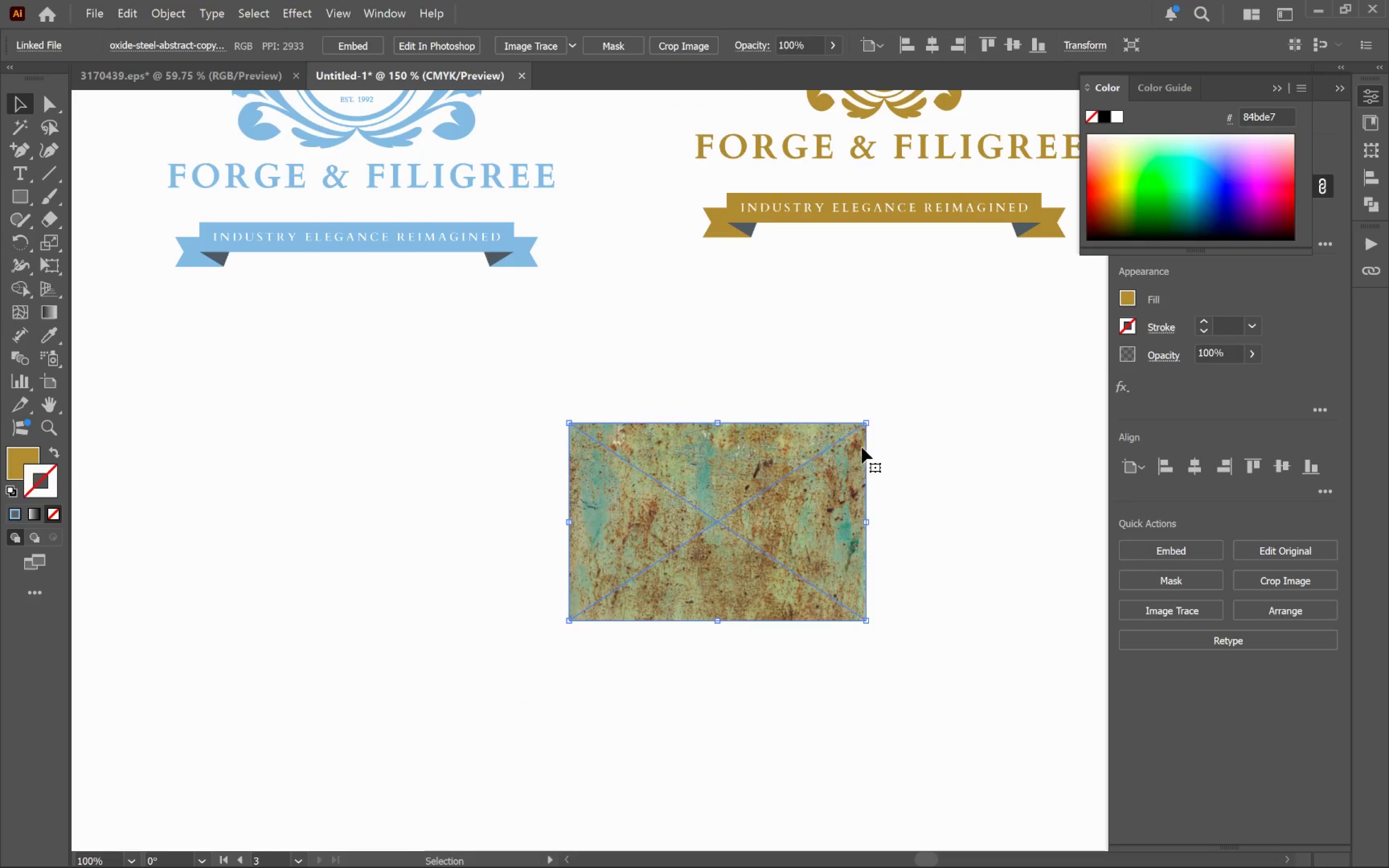 
left_click_drag(start_coordinate=[694, 278], to_coordinate=[519, 649])
 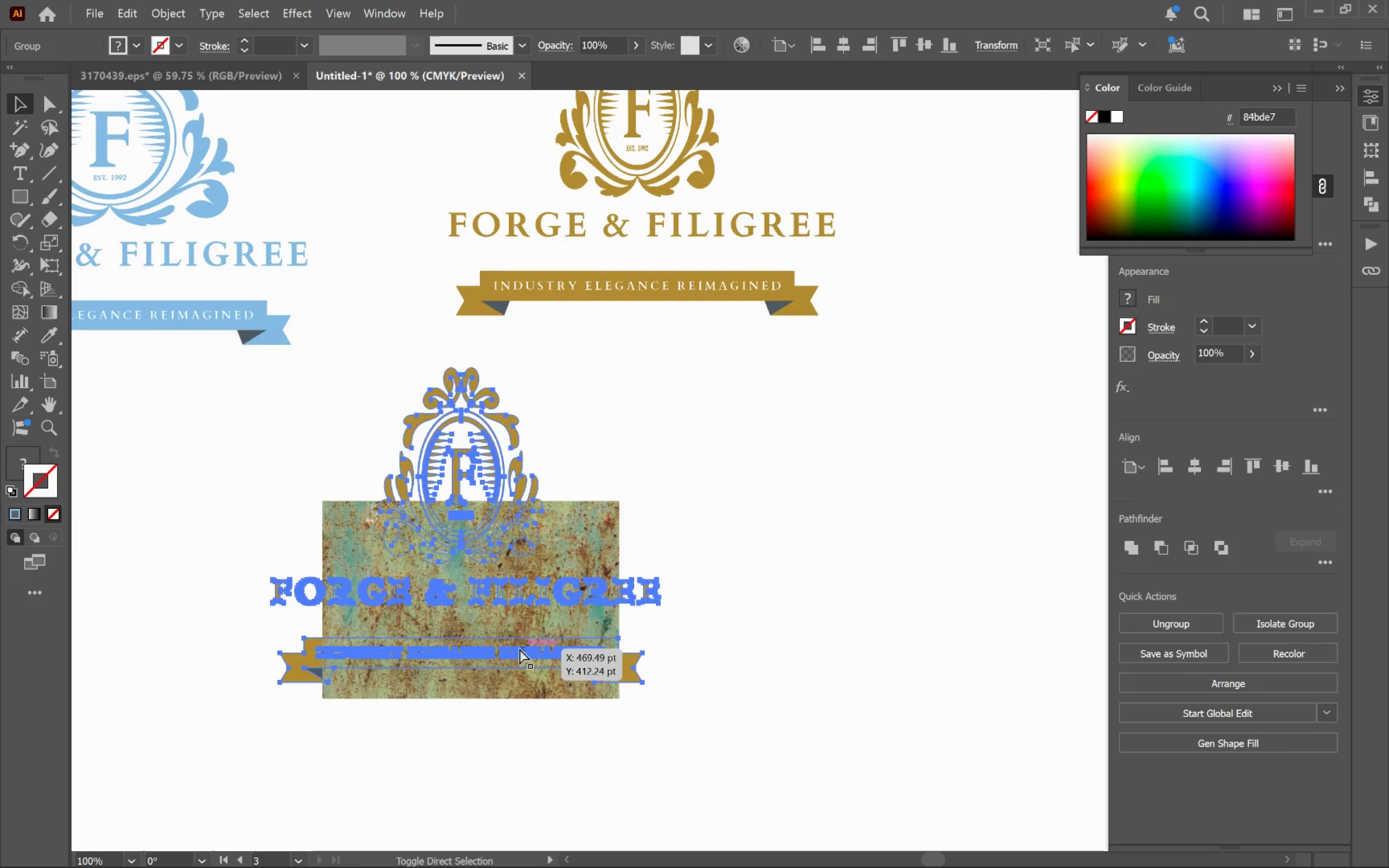 
hold_key(key=AltLeft, duration=0.76)
 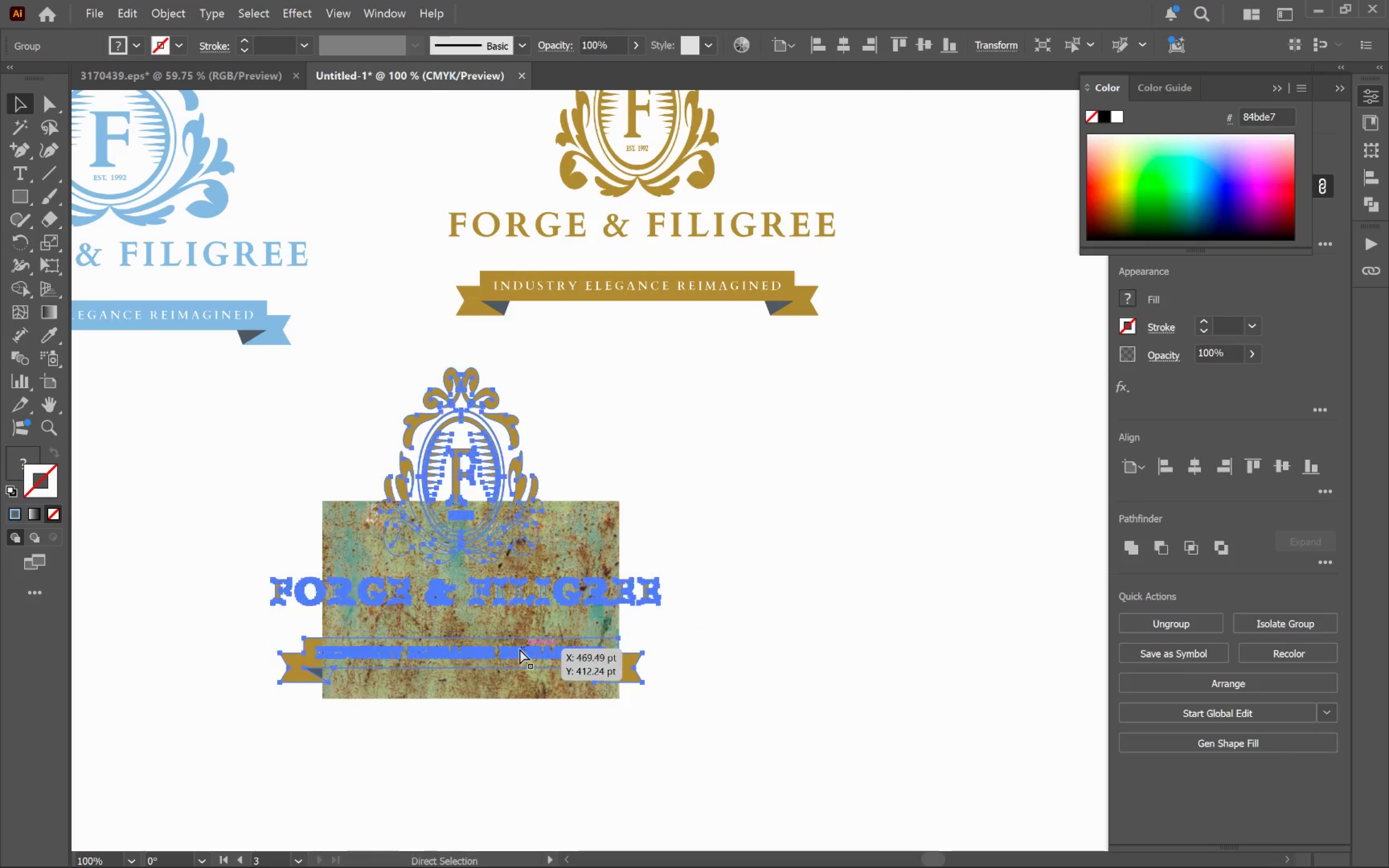 
hold_key(key=ControlLeft, duration=0.77)
 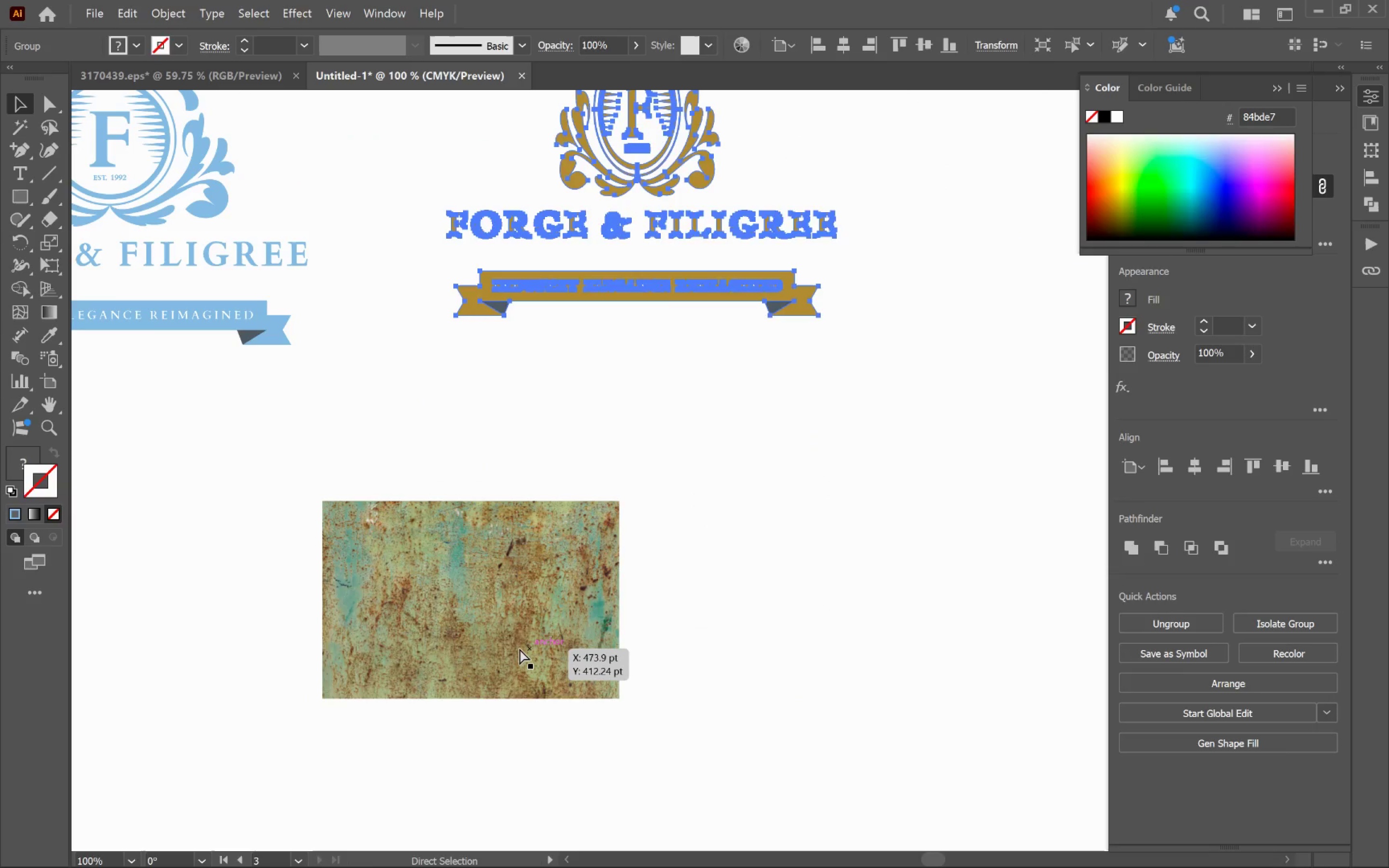 
hold_key(key=ShiftLeft, duration=0.69)
 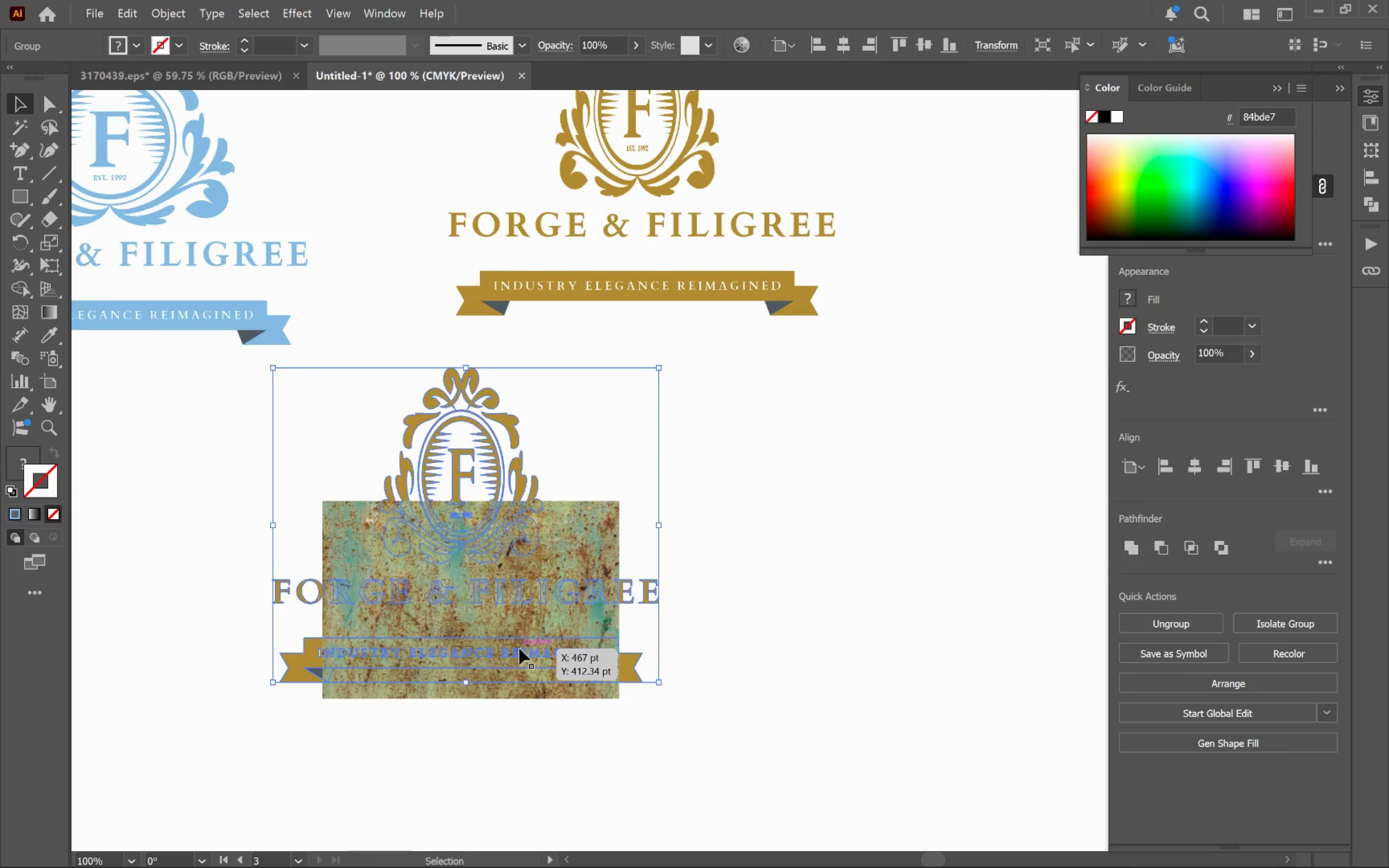 
key(Control+Z)
 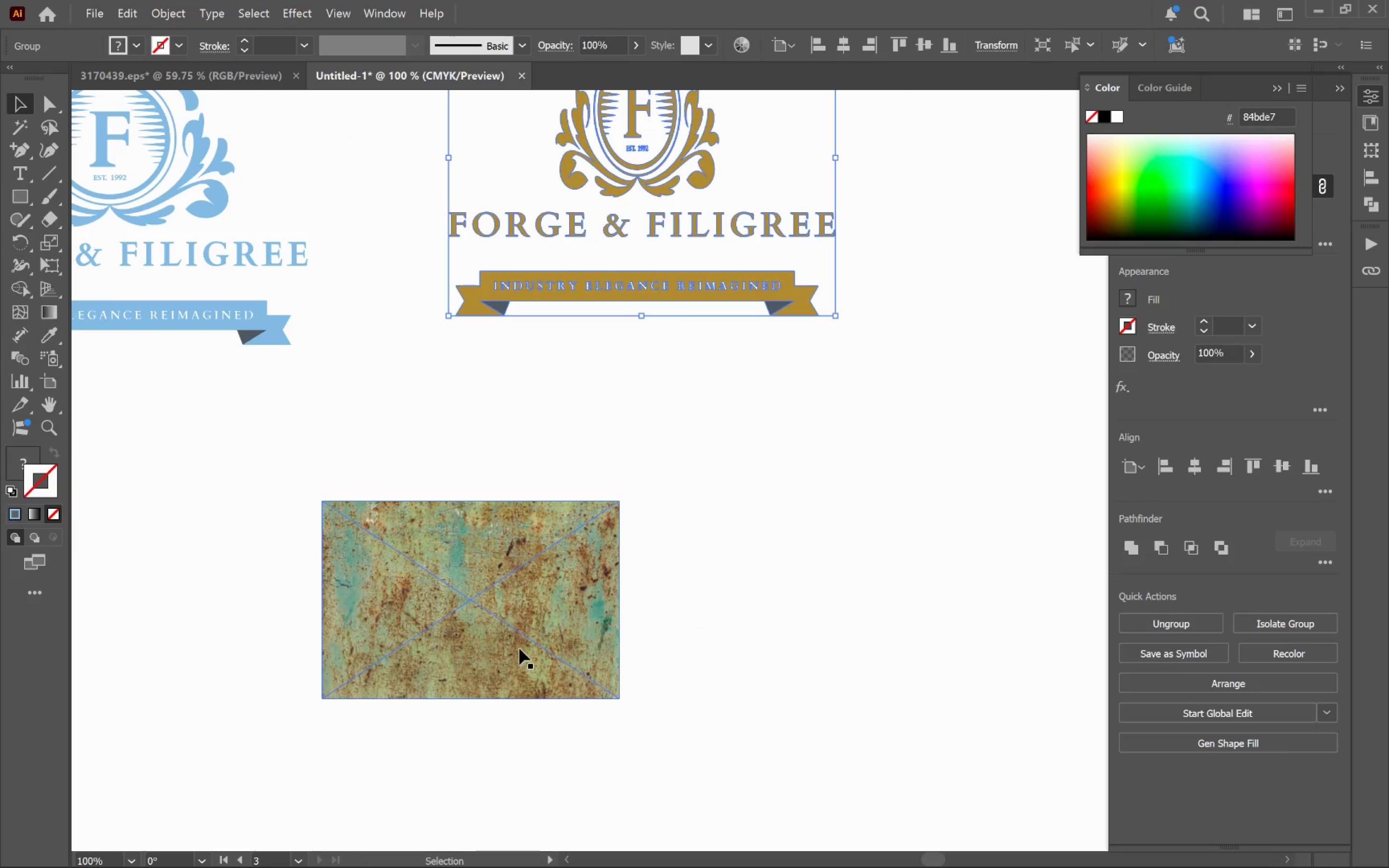 
hold_key(key=AltLeft, duration=0.46)
scroll: coordinate [519, 649], scroll_direction: down, amount: 3.0
 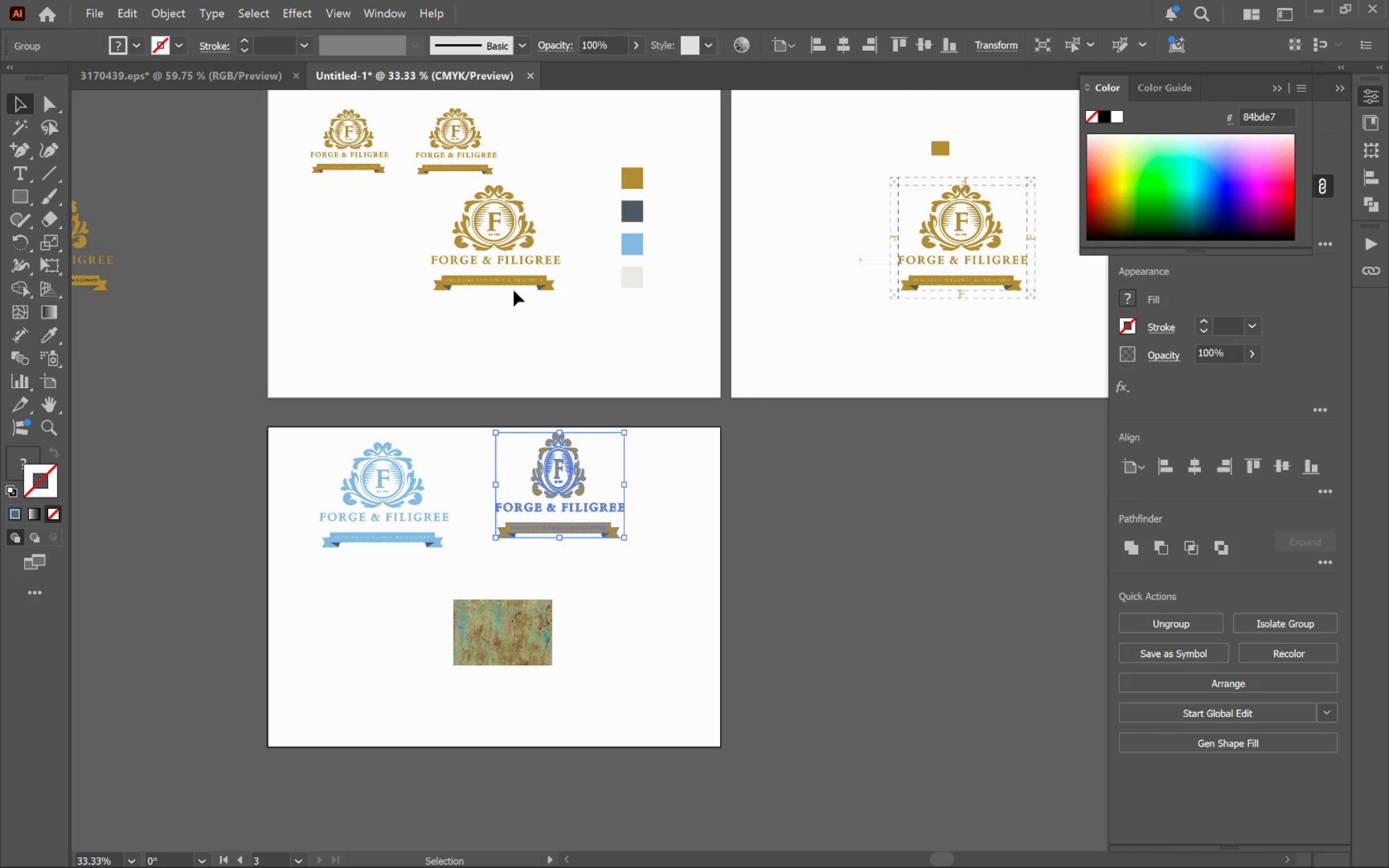 
left_click_drag(start_coordinate=[513, 282], to_coordinate=[584, 675])
 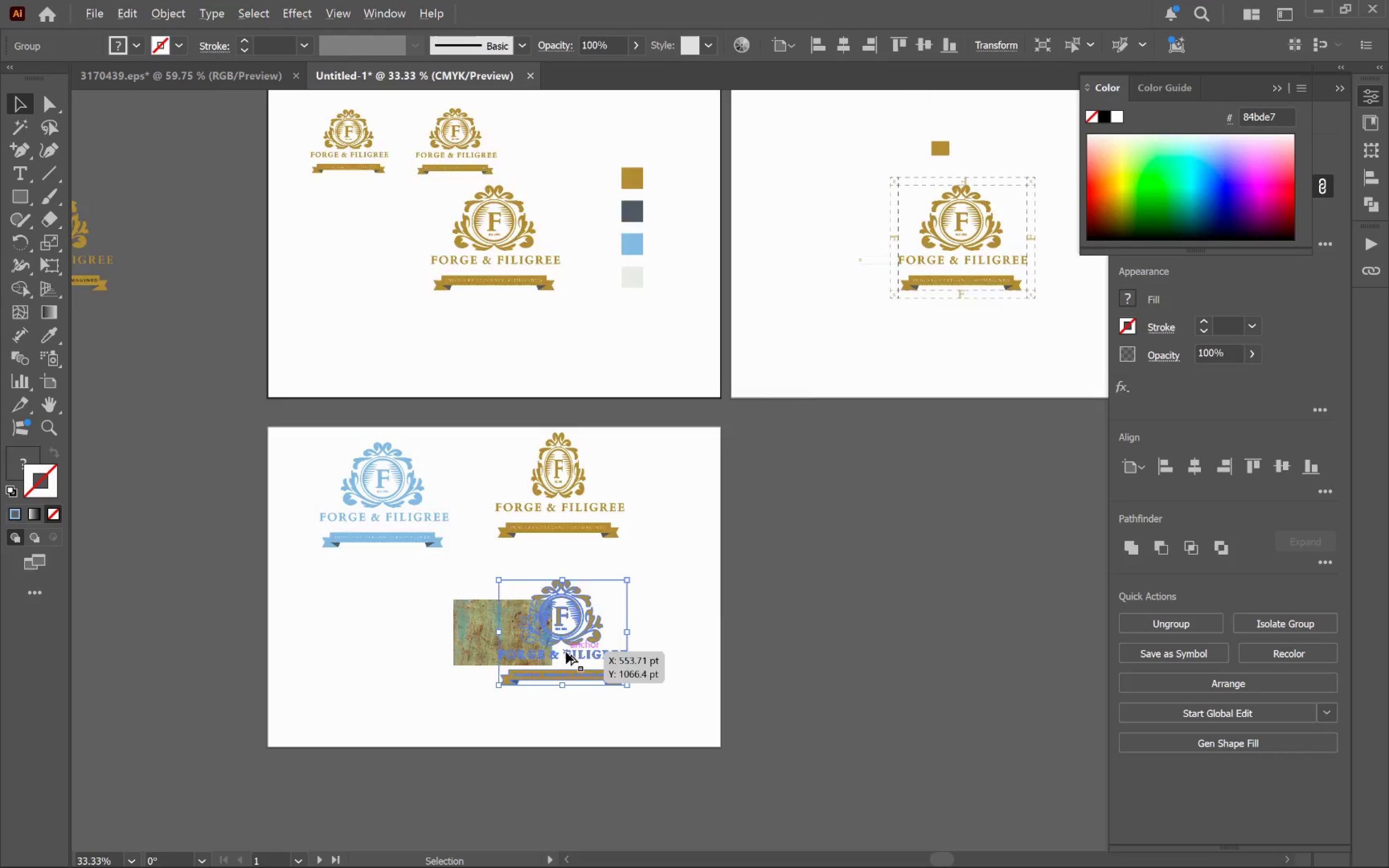 
hold_key(key=AltLeft, duration=0.97)
 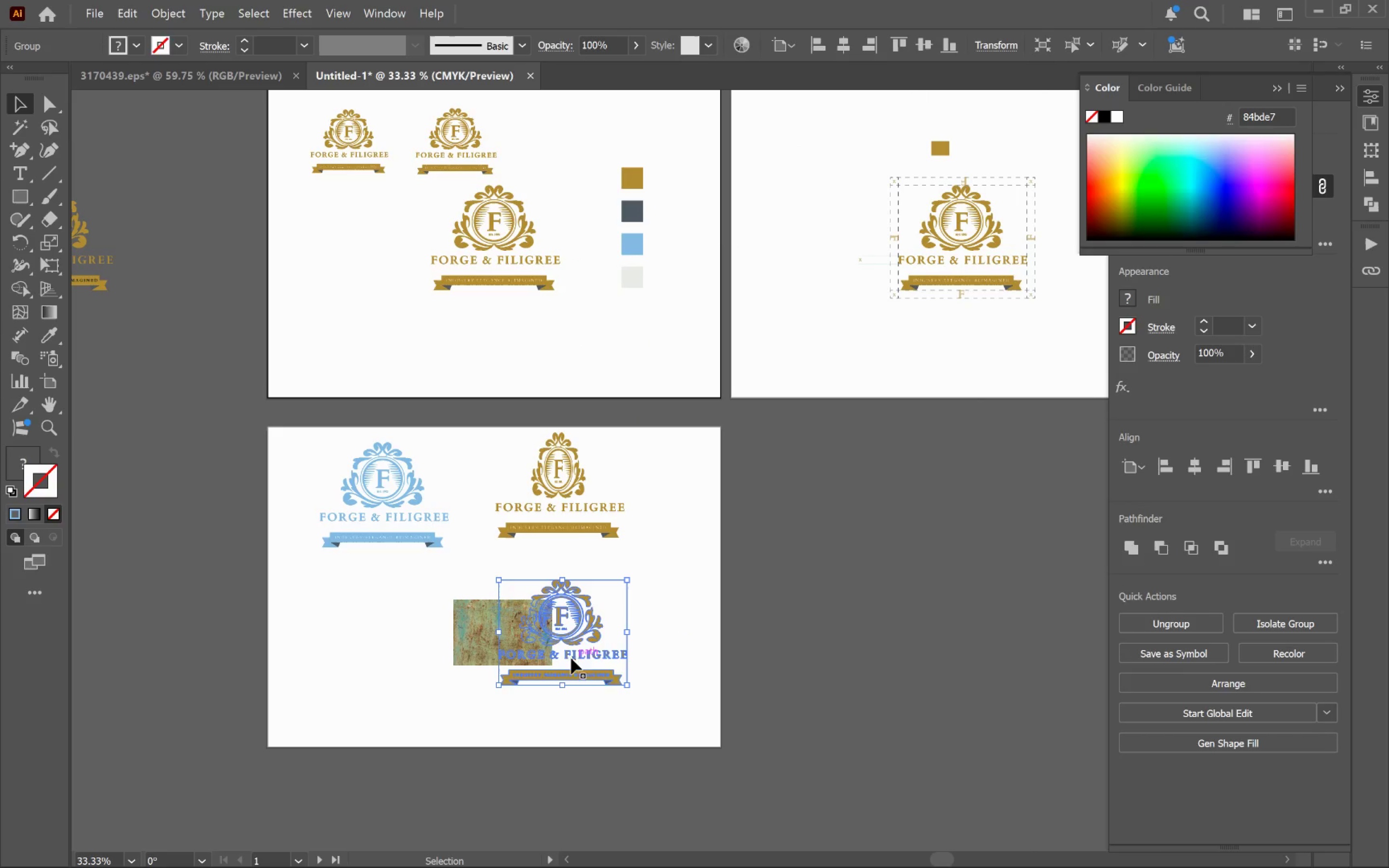 
hold_key(key=AltLeft, duration=0.41)
scroll: coordinate [566, 652], scroll_direction: up, amount: 4.0
 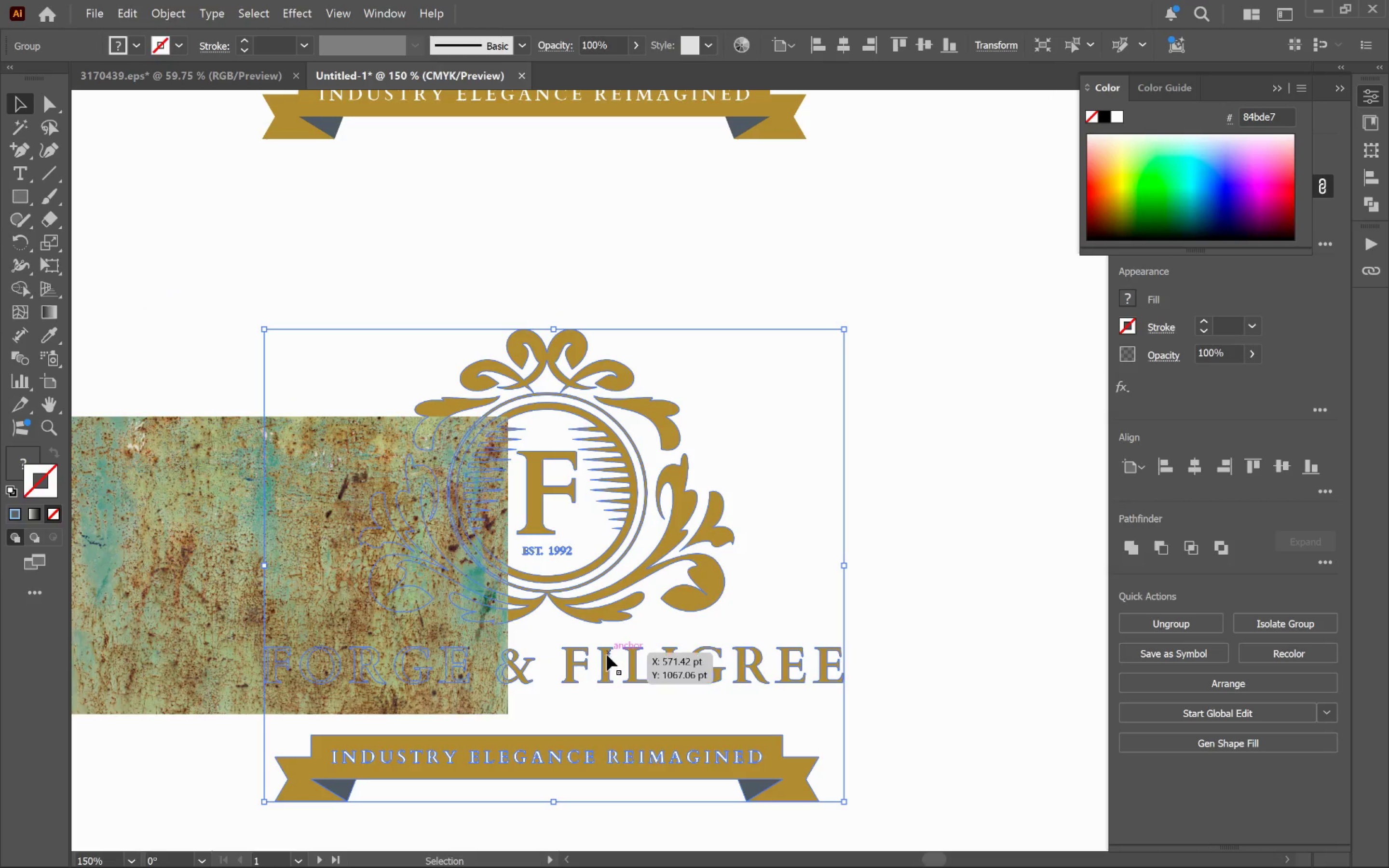 
key(Control+Shift+BracketRight)
 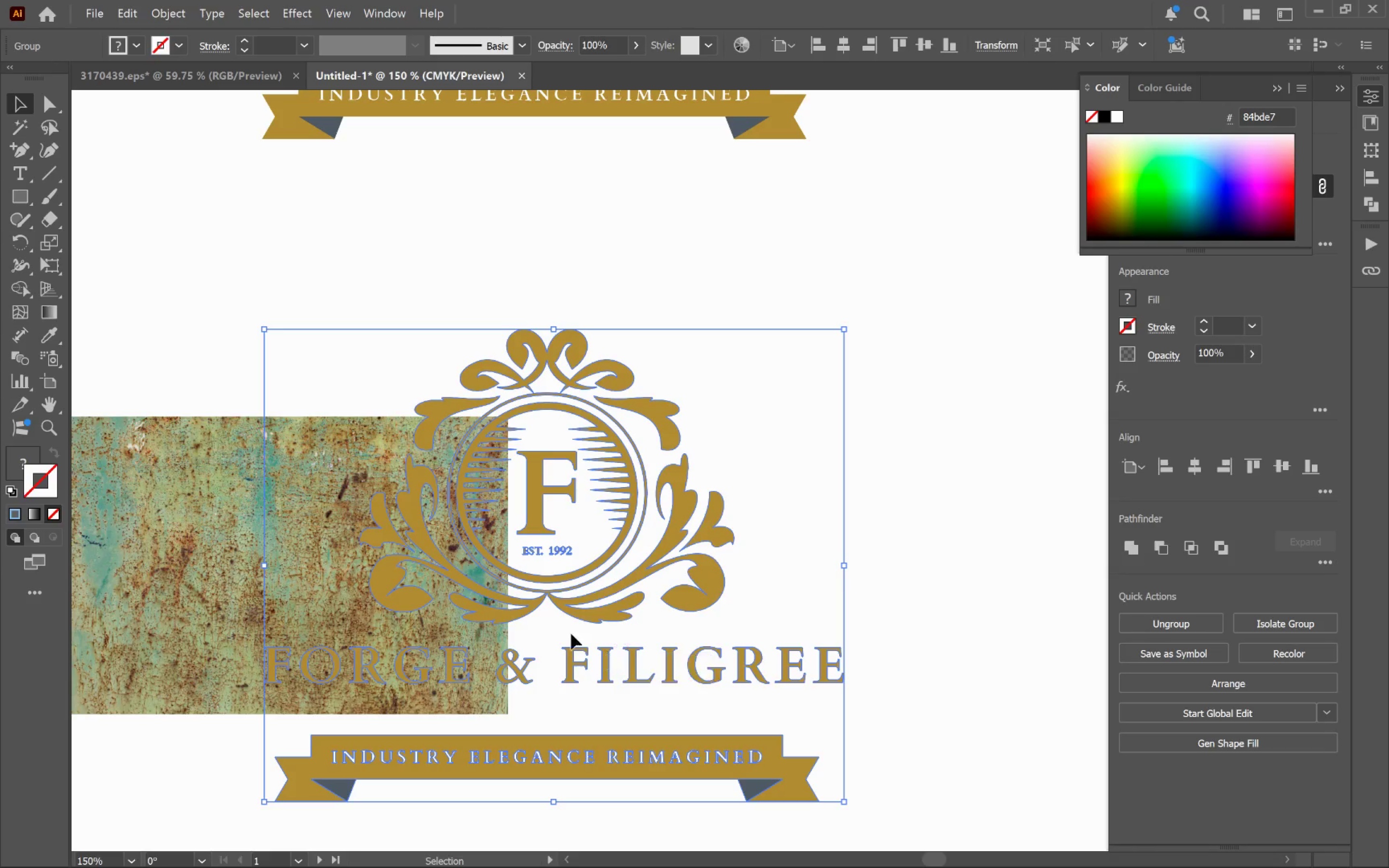 
hold_key(key=ShiftLeft, duration=0.45)
left_click([195, 550])
 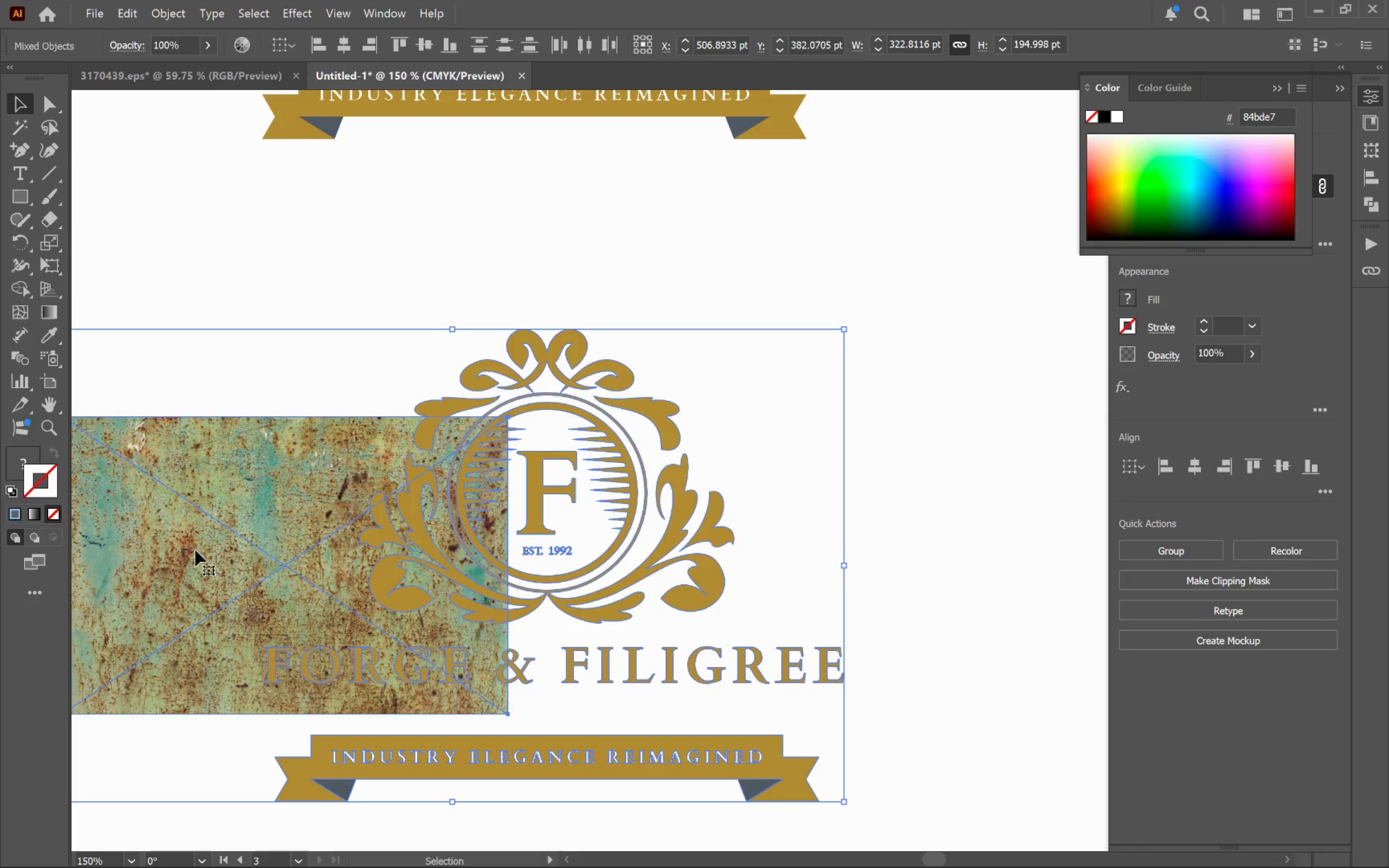 
left_click([195, 550])
 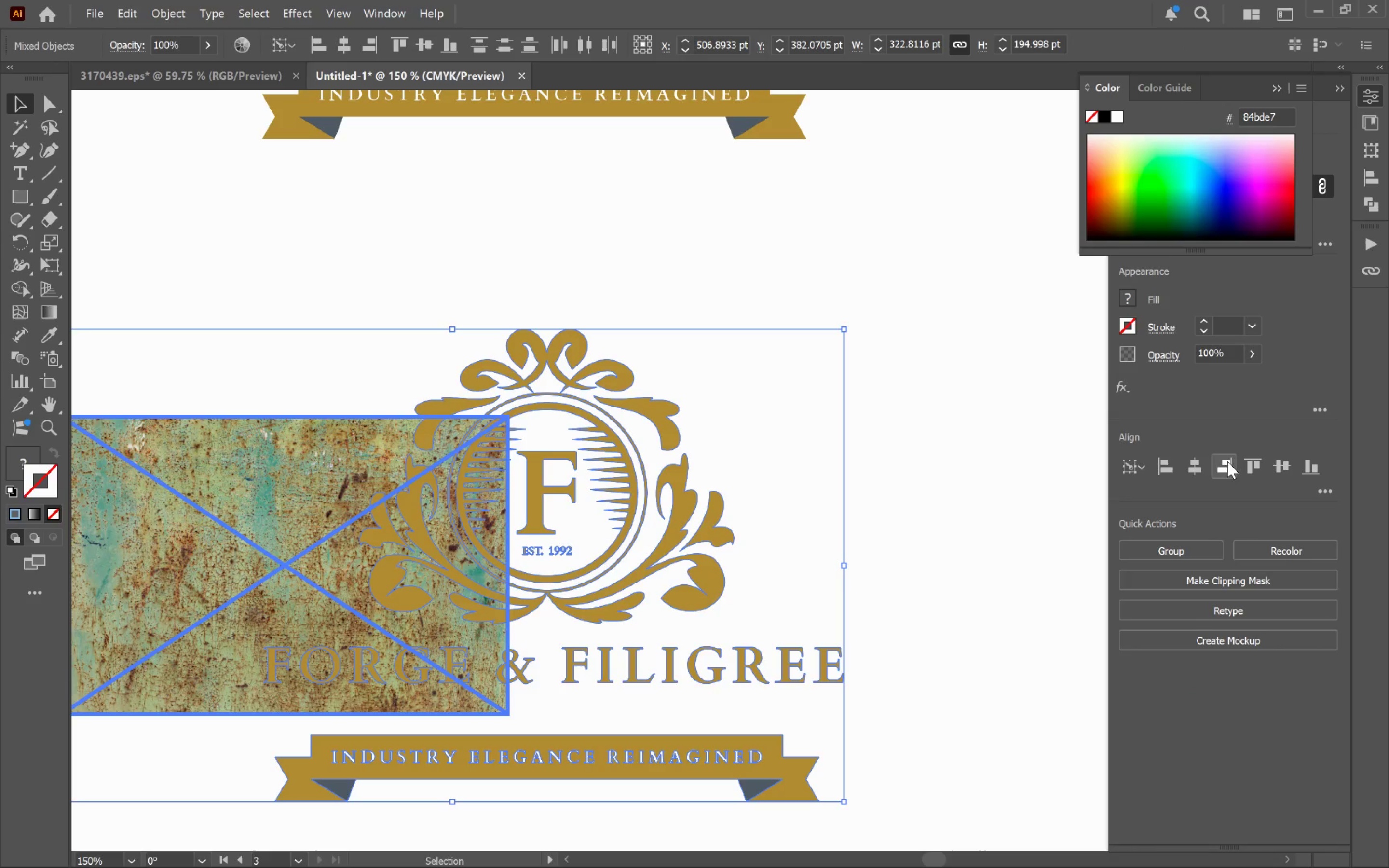 
left_click([1199, 460])
 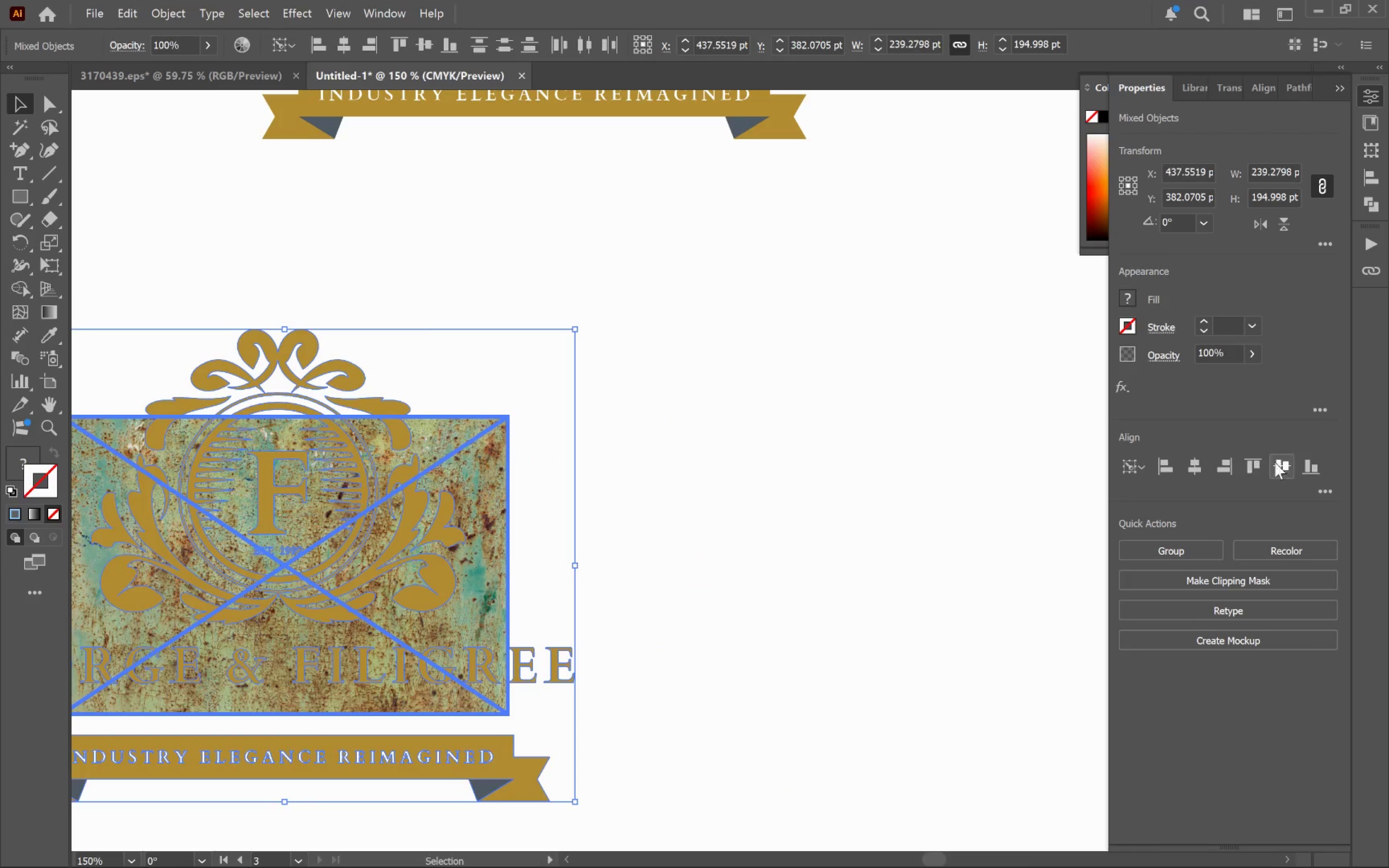 
left_click([1278, 463])
 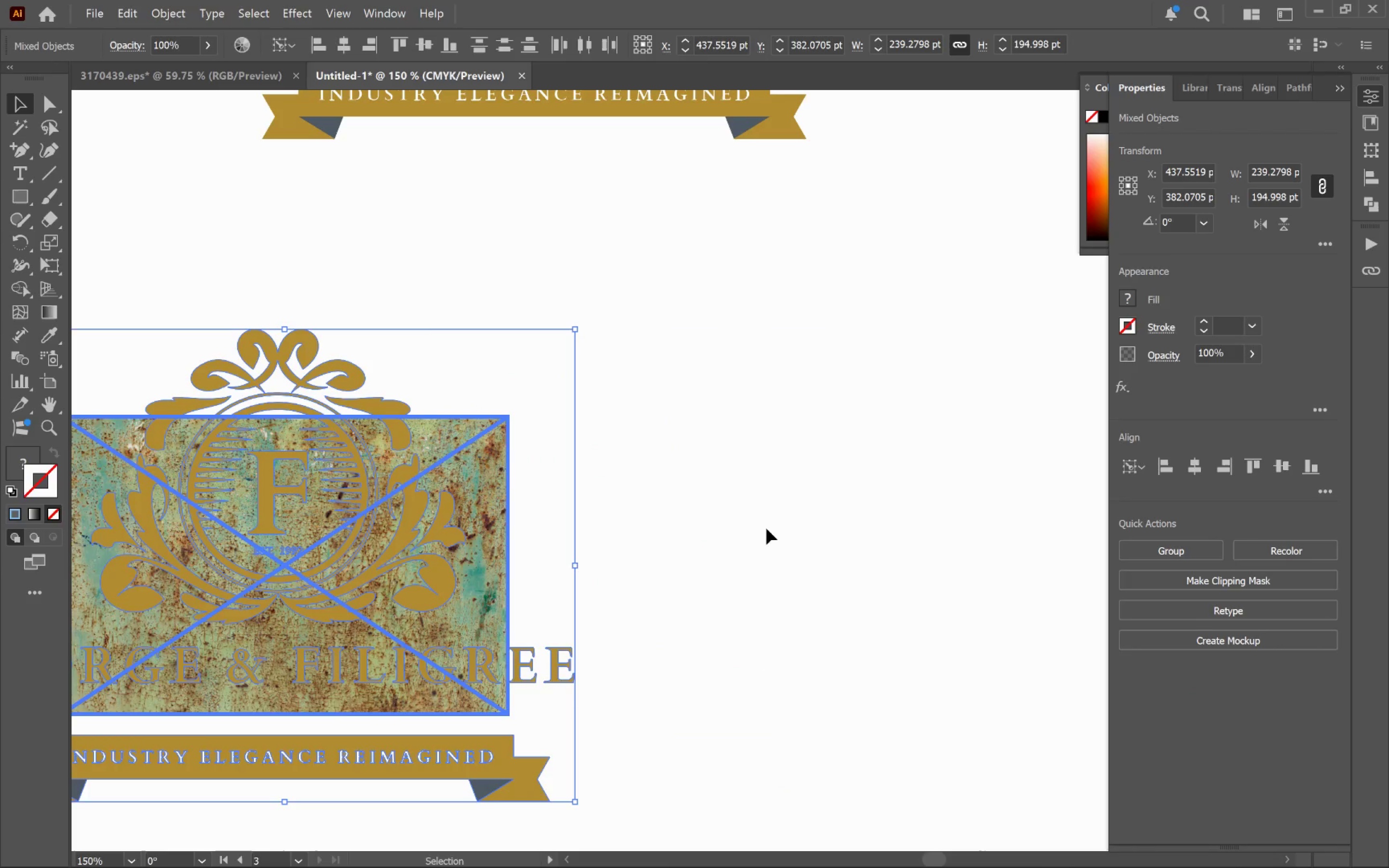 
hold_key(key=Space, duration=0.6)
 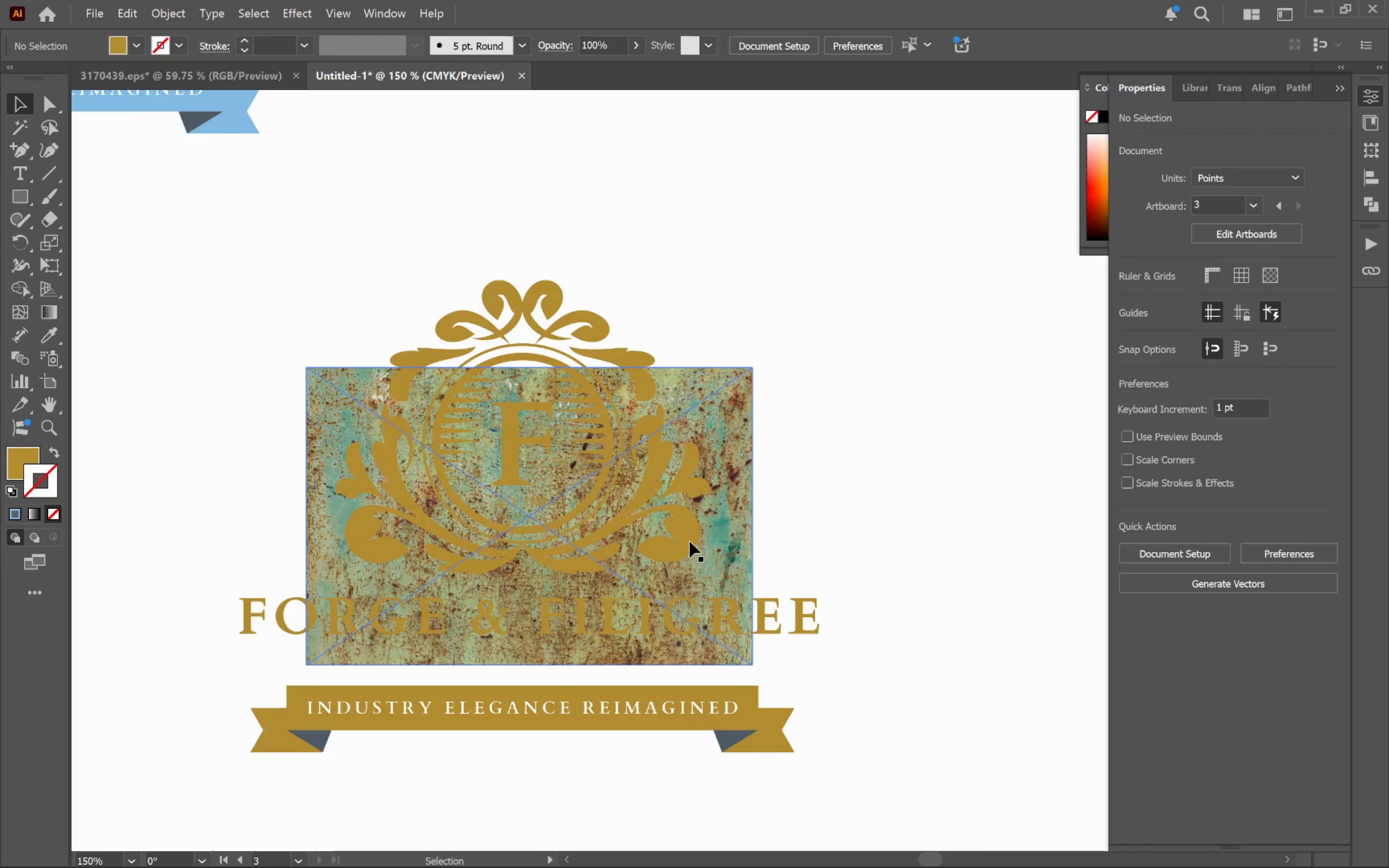 
left_click_drag(start_coordinate=[638, 603], to_coordinate=[884, 556])
 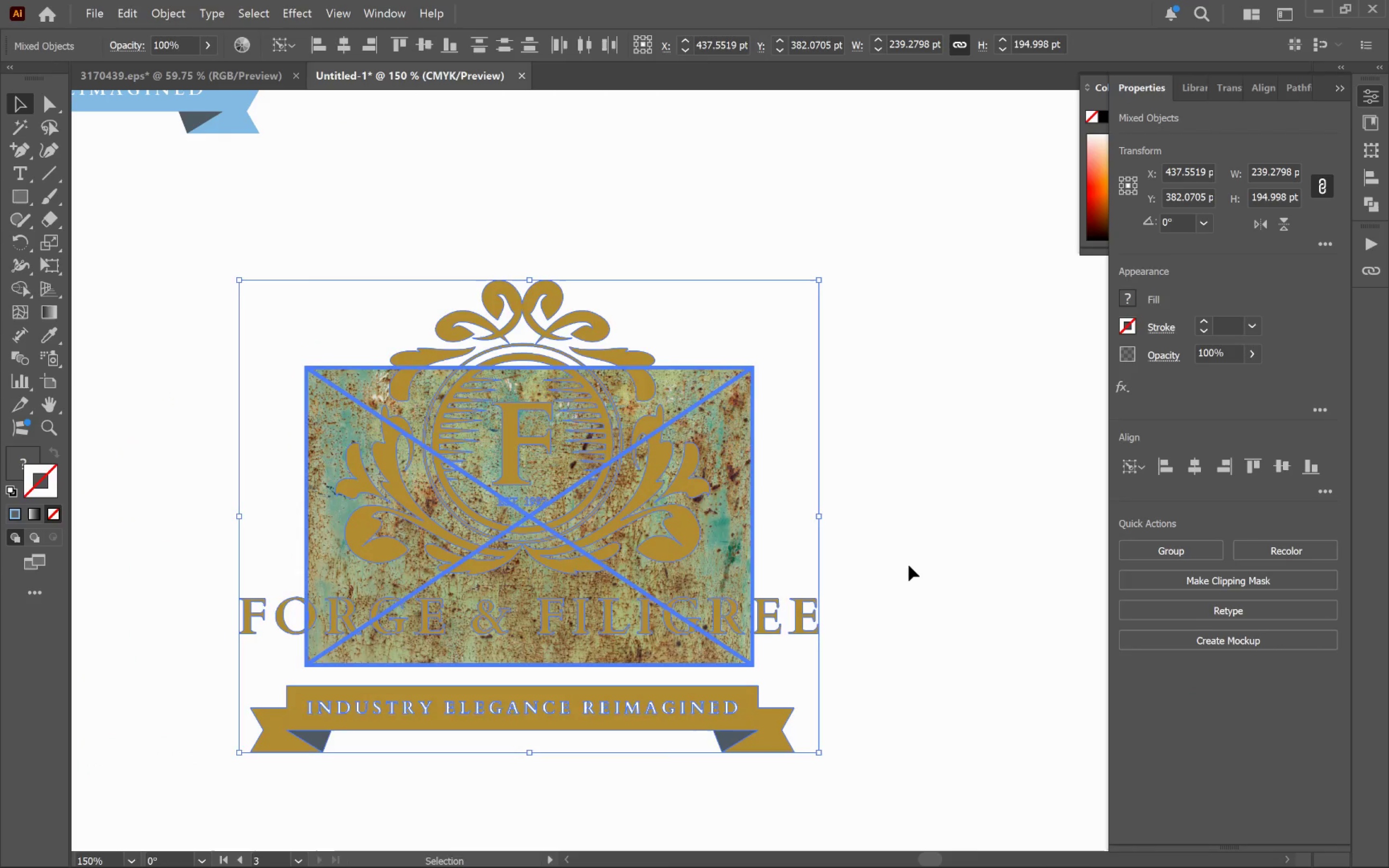 
left_click([914, 565])
 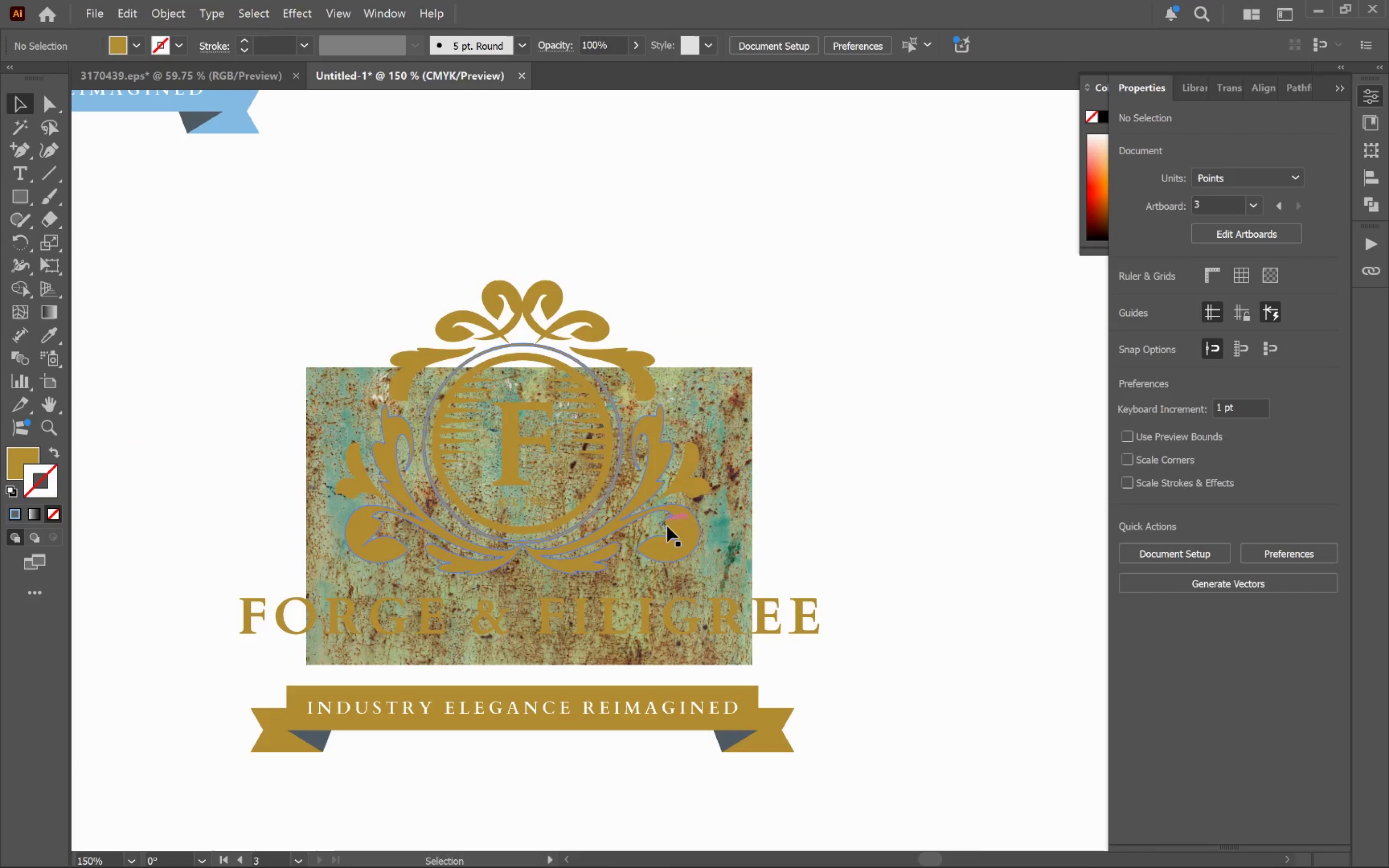 
left_click([683, 537])
 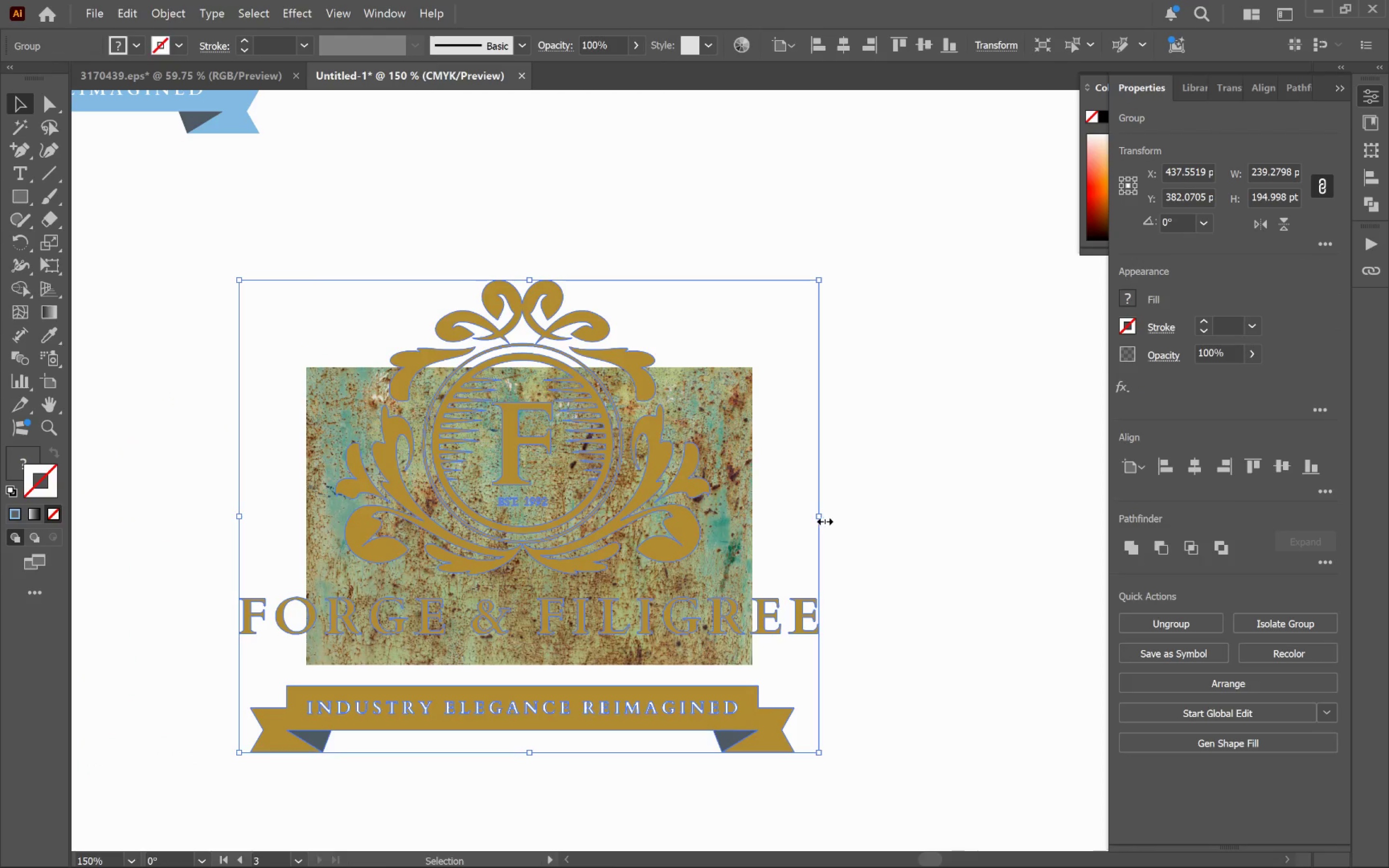 
left_click_drag(start_coordinate=[823, 518], to_coordinate=[662, 521])
 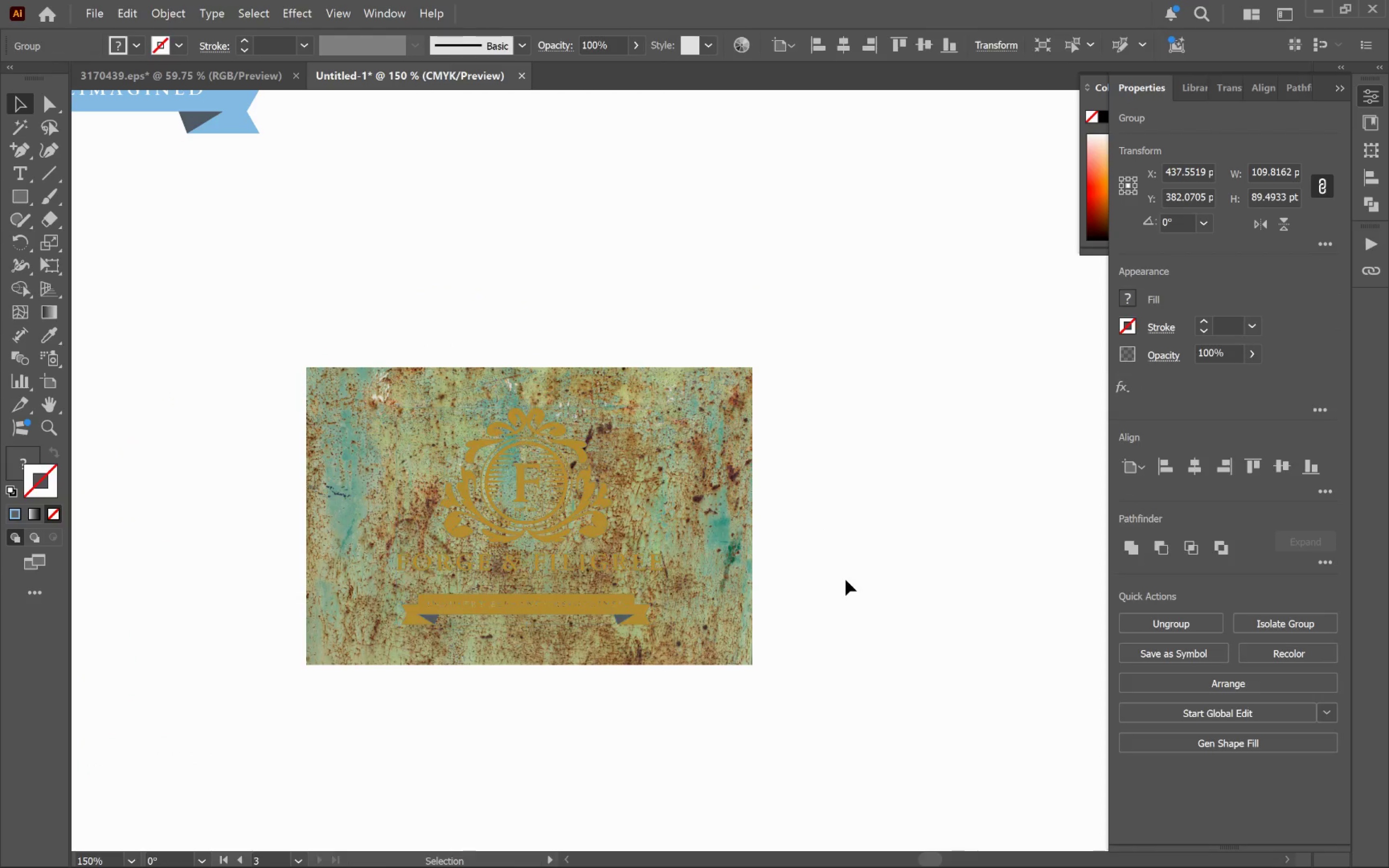 
hold_key(key=AltLeft, duration=2.19)
 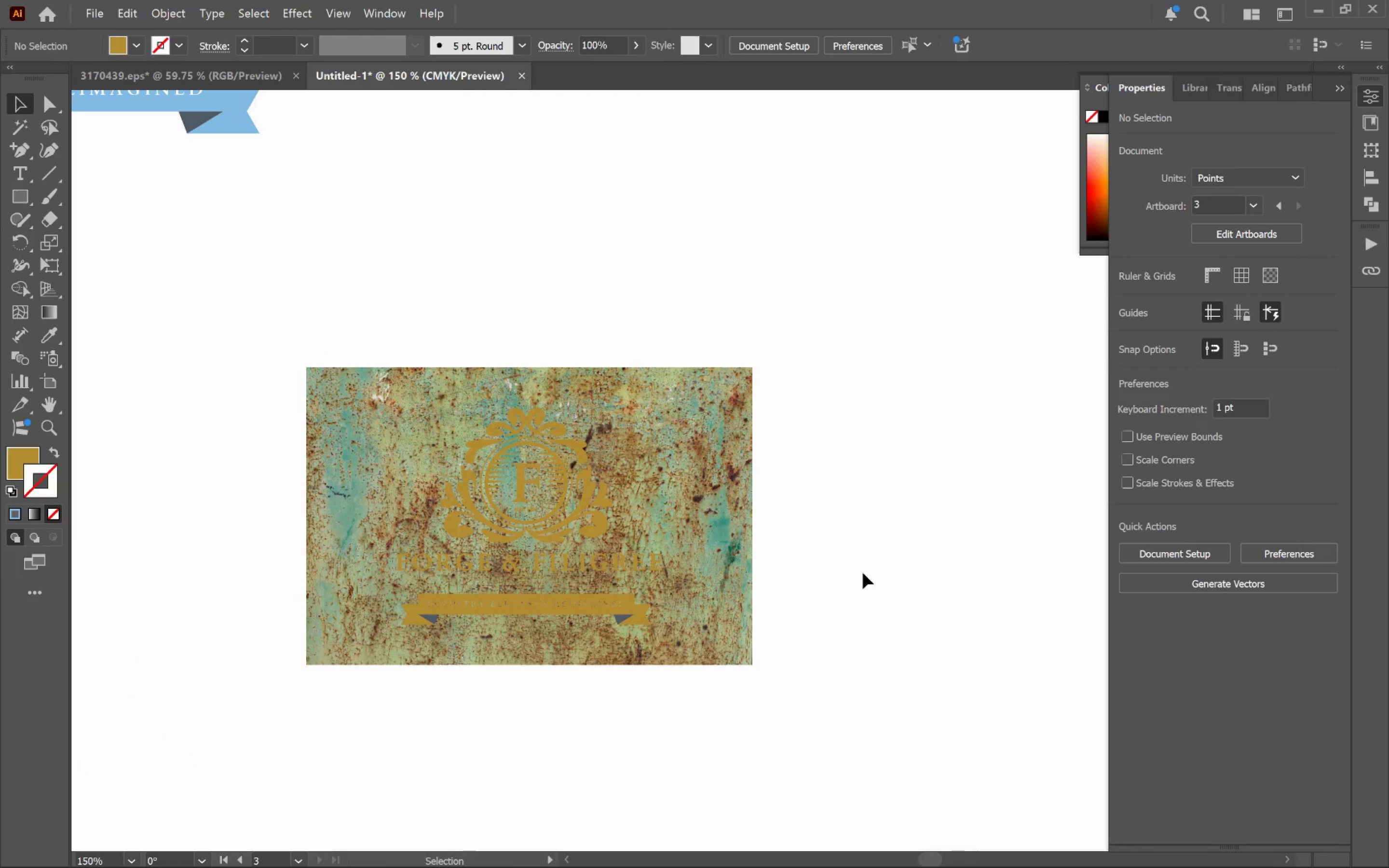 
hold_key(key=ShiftLeft, duration=2.21)
 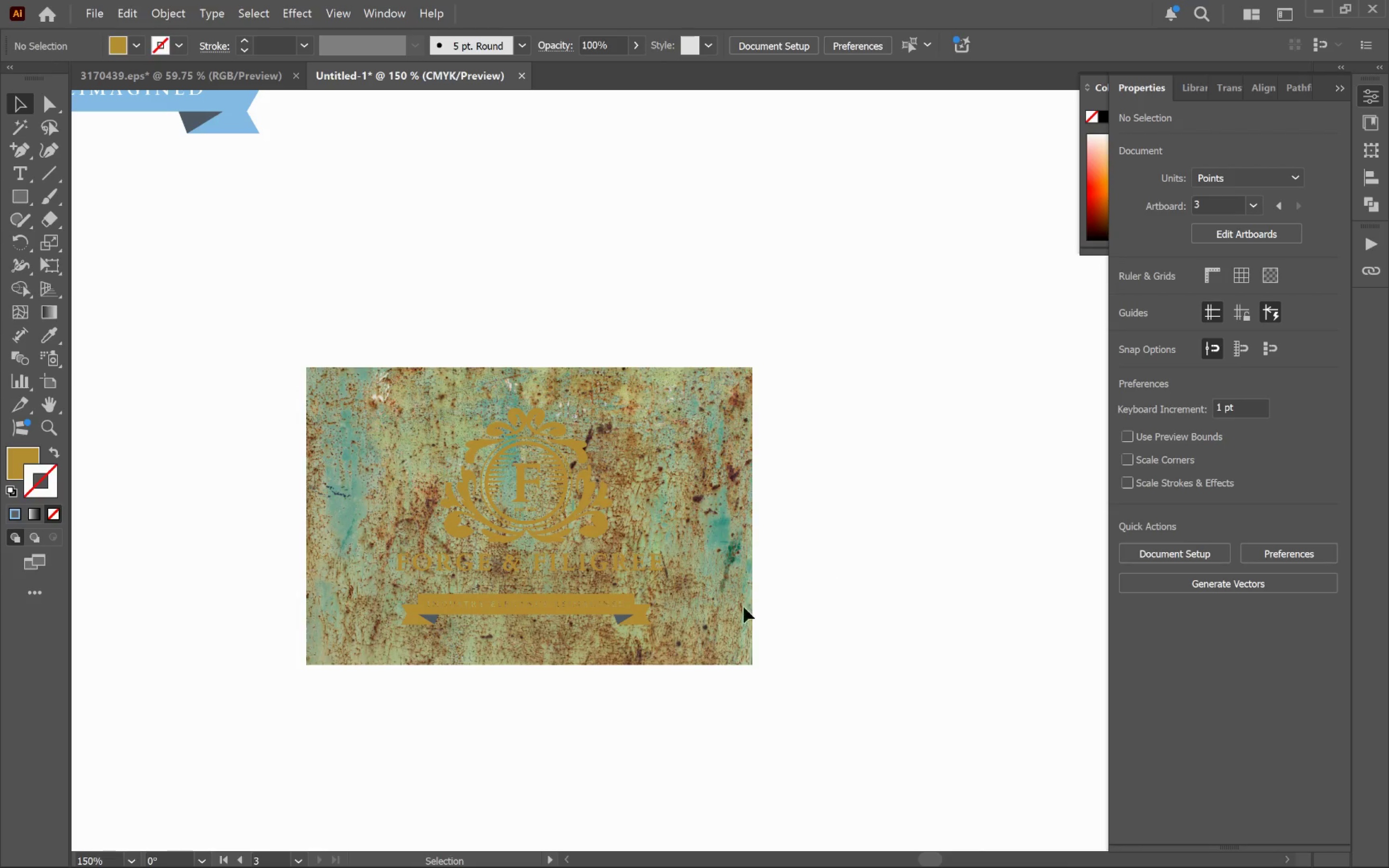 
hold_key(key=AltLeft, duration=0.44)
scroll: coordinate [620, 610], scroll_direction: down, amount: 1.0
 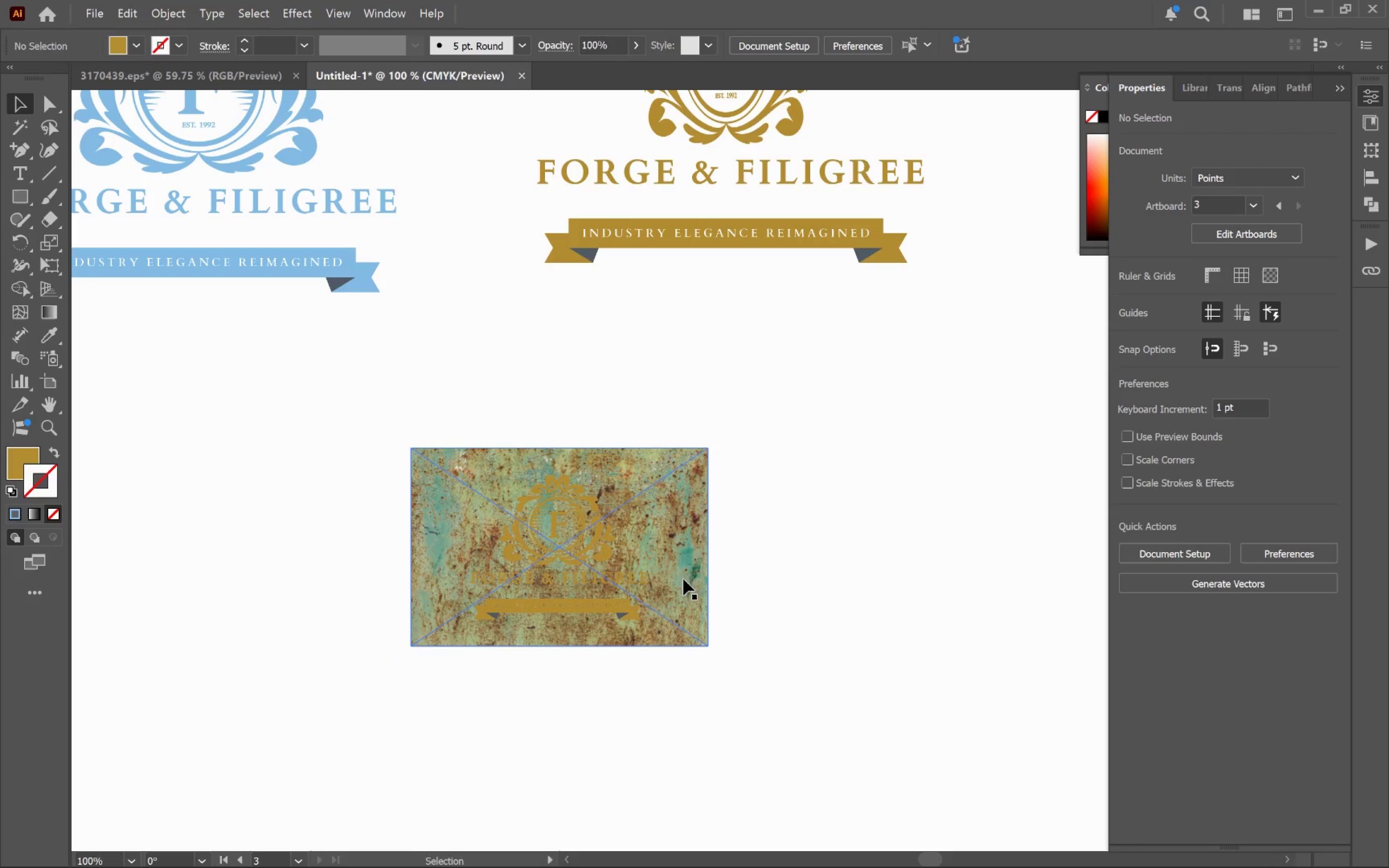 
hold_key(key=Space, duration=0.53)
 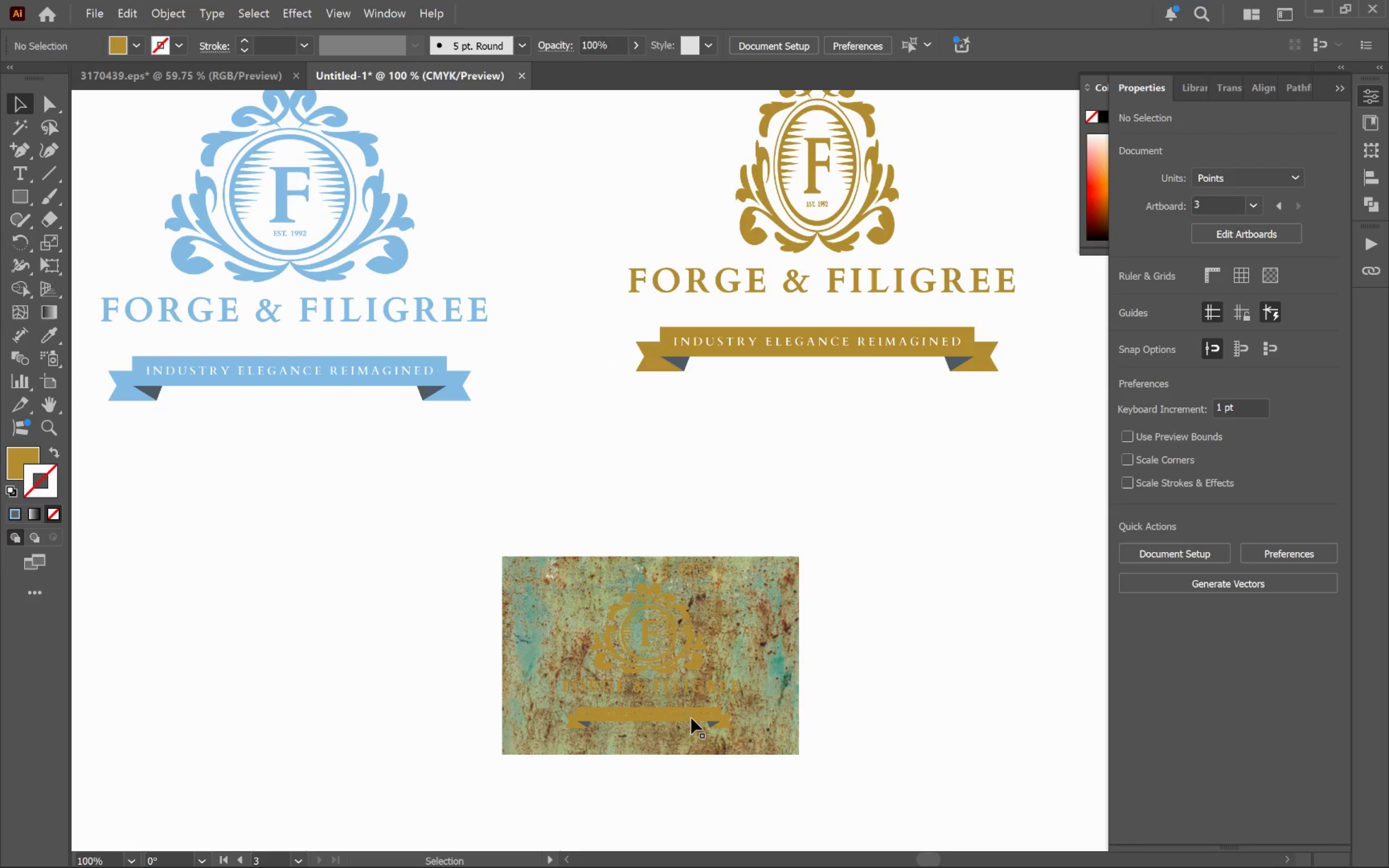 
left_click_drag(start_coordinate=[694, 546], to_coordinate=[786, 655])
 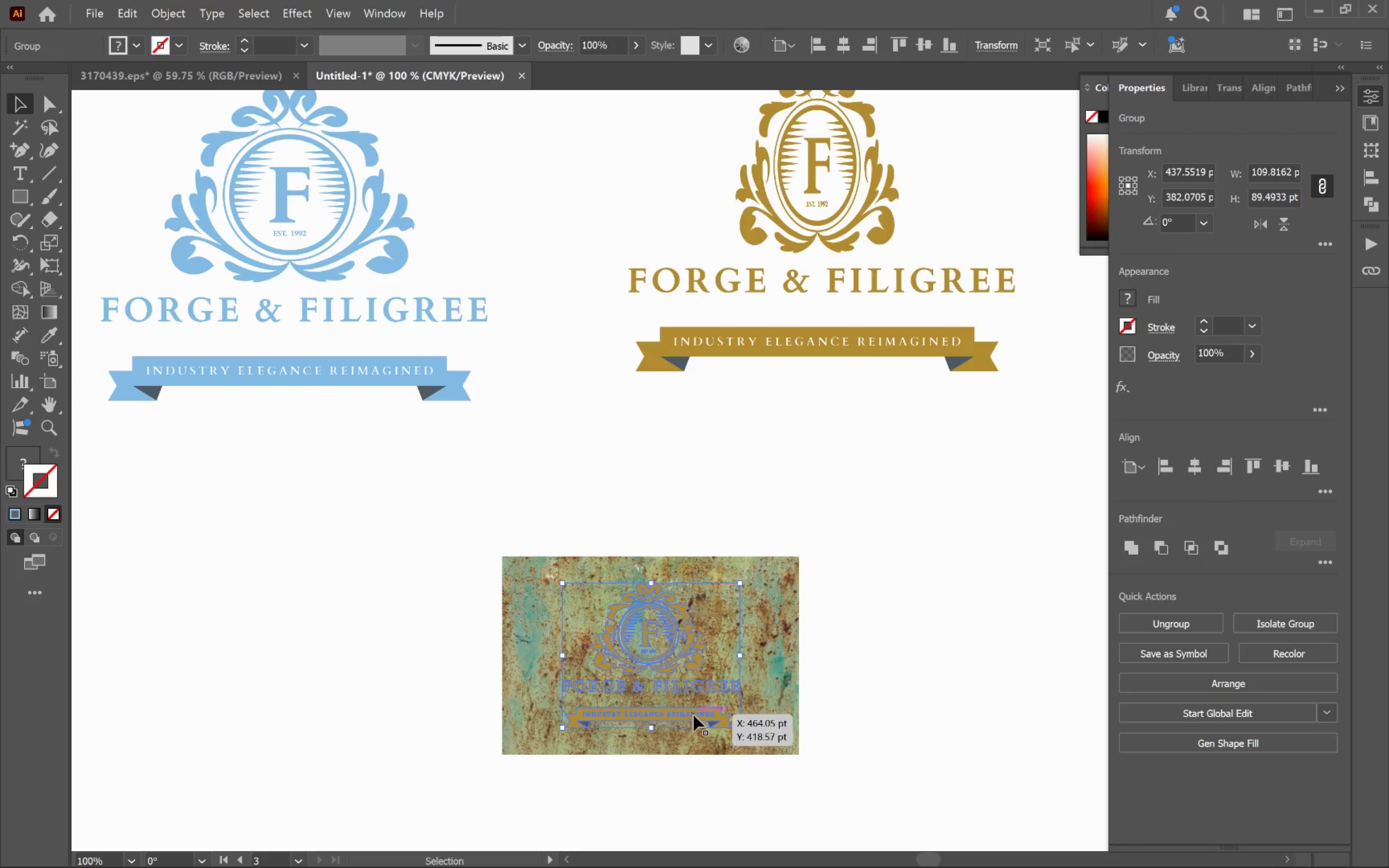 
key(I)
 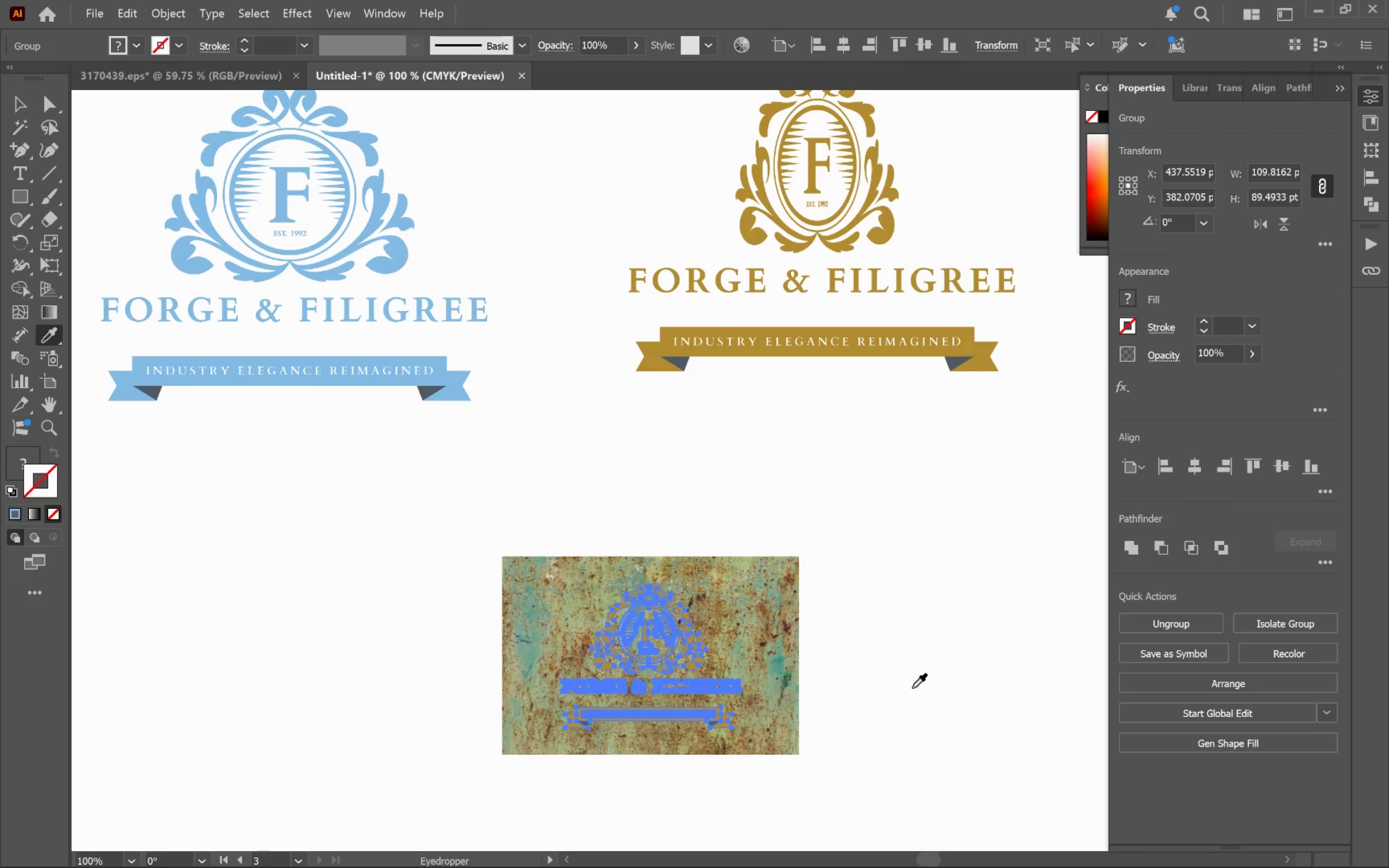 
left_click([912, 688])
 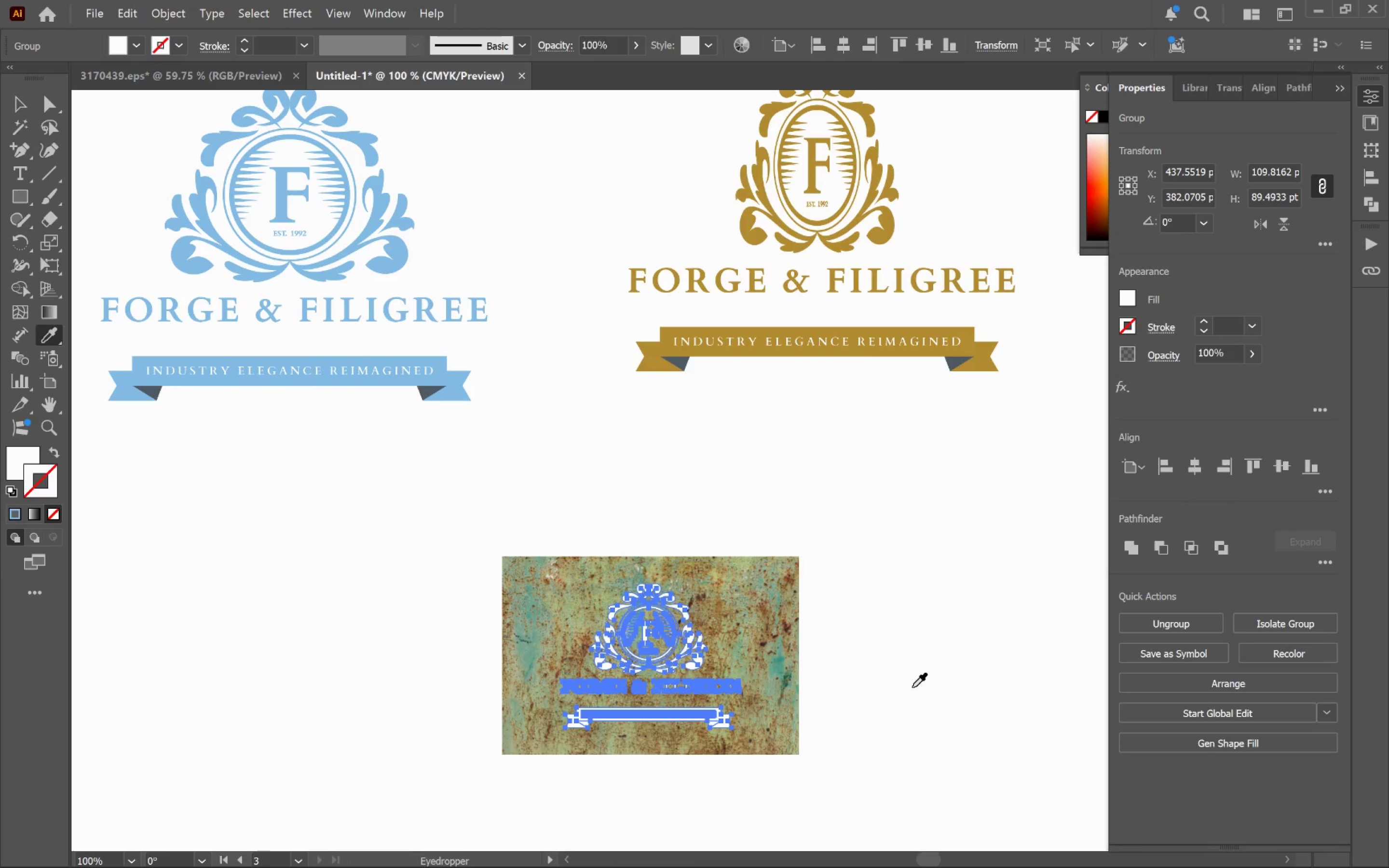 
key(V)
 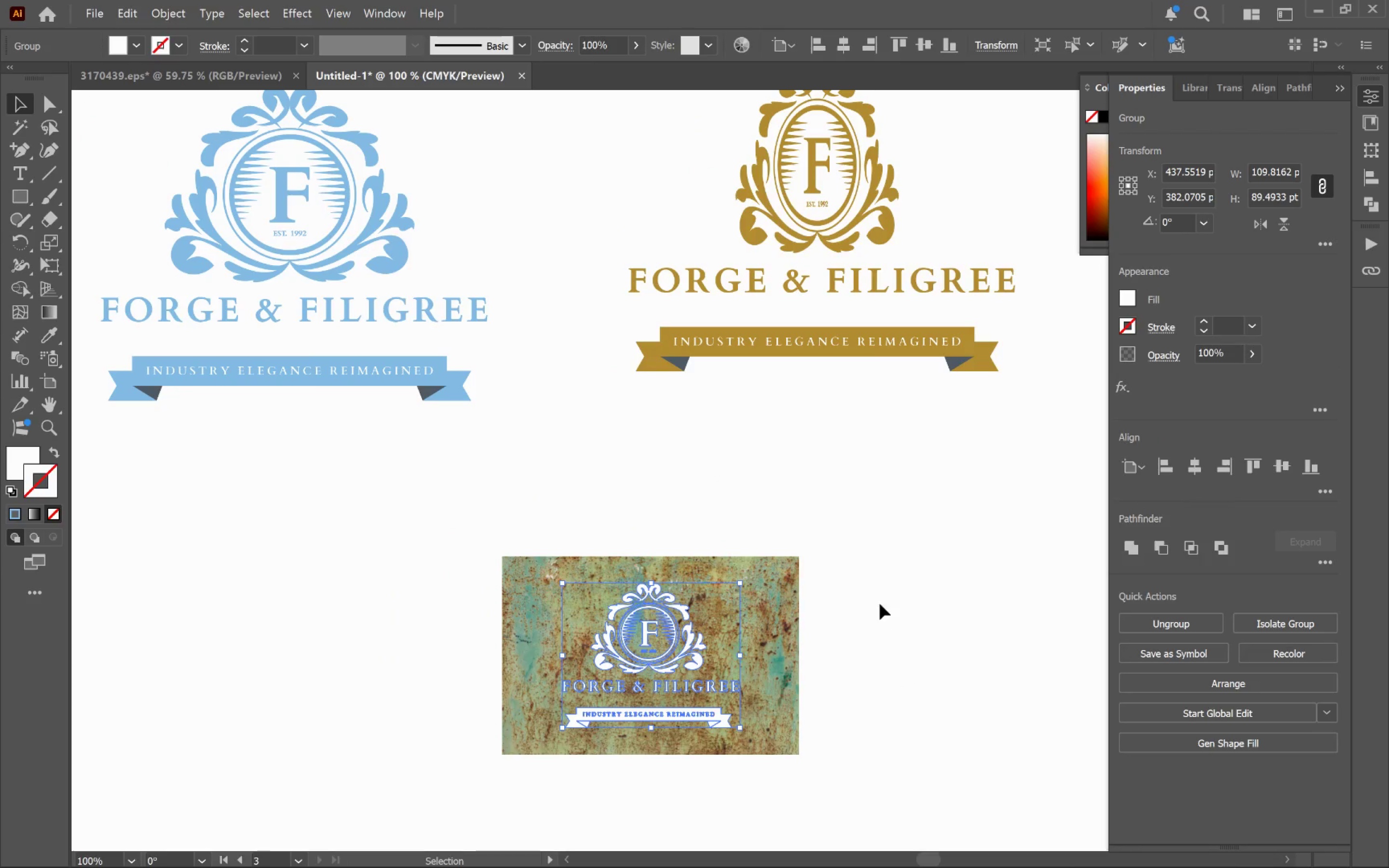 
left_click_drag(start_coordinate=[878, 597], to_coordinate=[878, 593])
 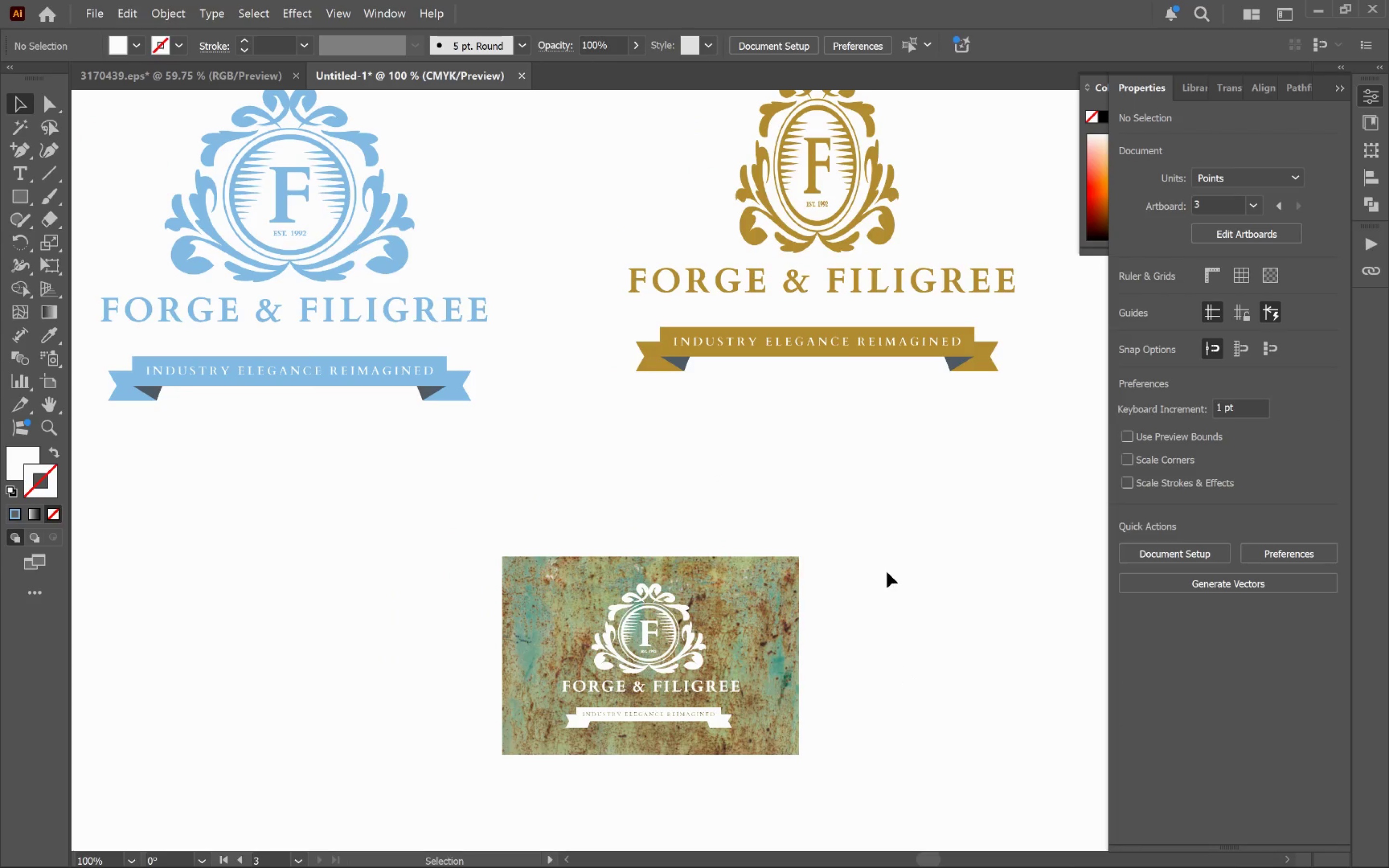 
hold_key(key=AltLeft, duration=1.18)
scroll: coordinate [716, 669], scroll_direction: up, amount: 3.0
 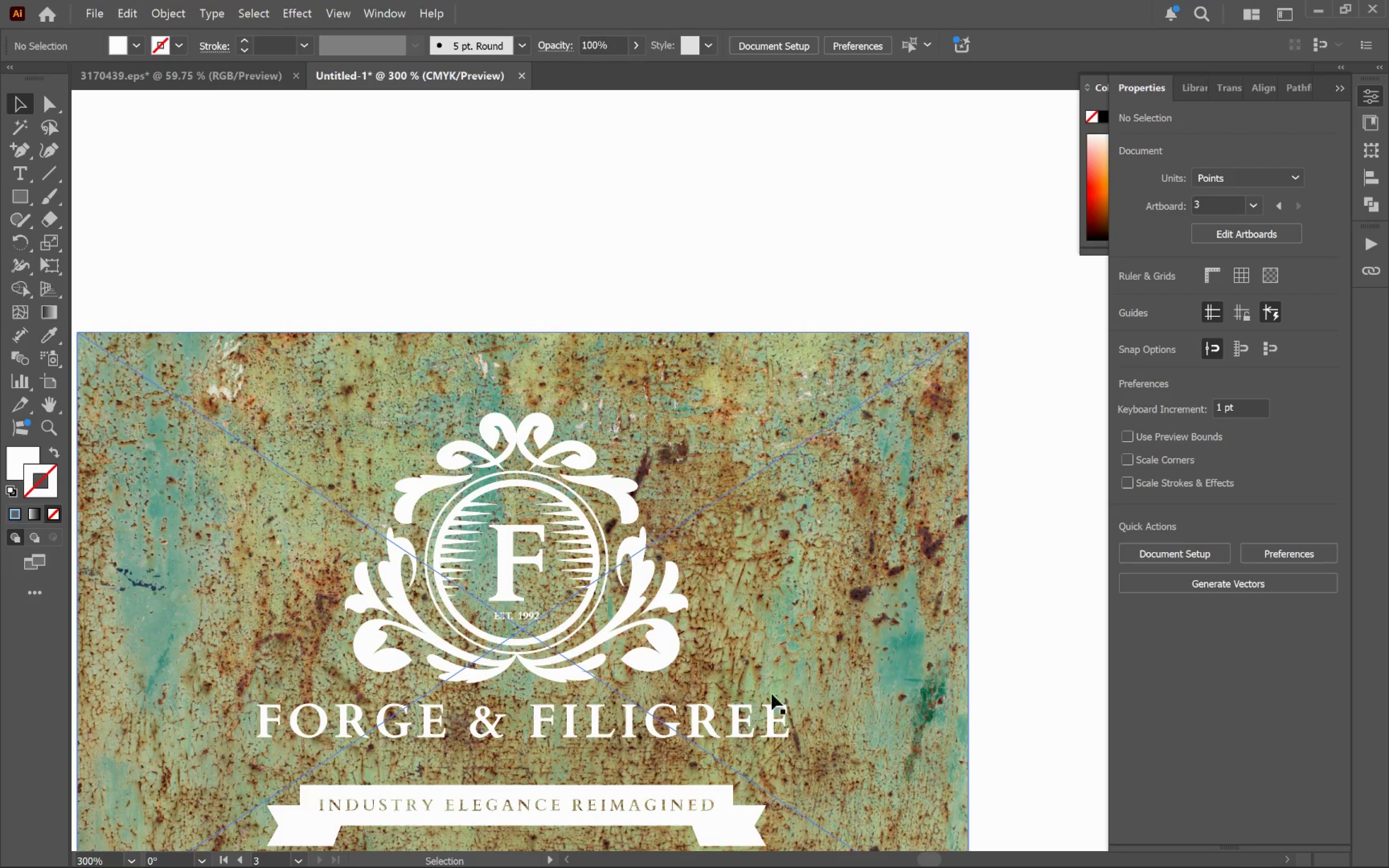 
hold_key(key=Space, duration=0.95)
 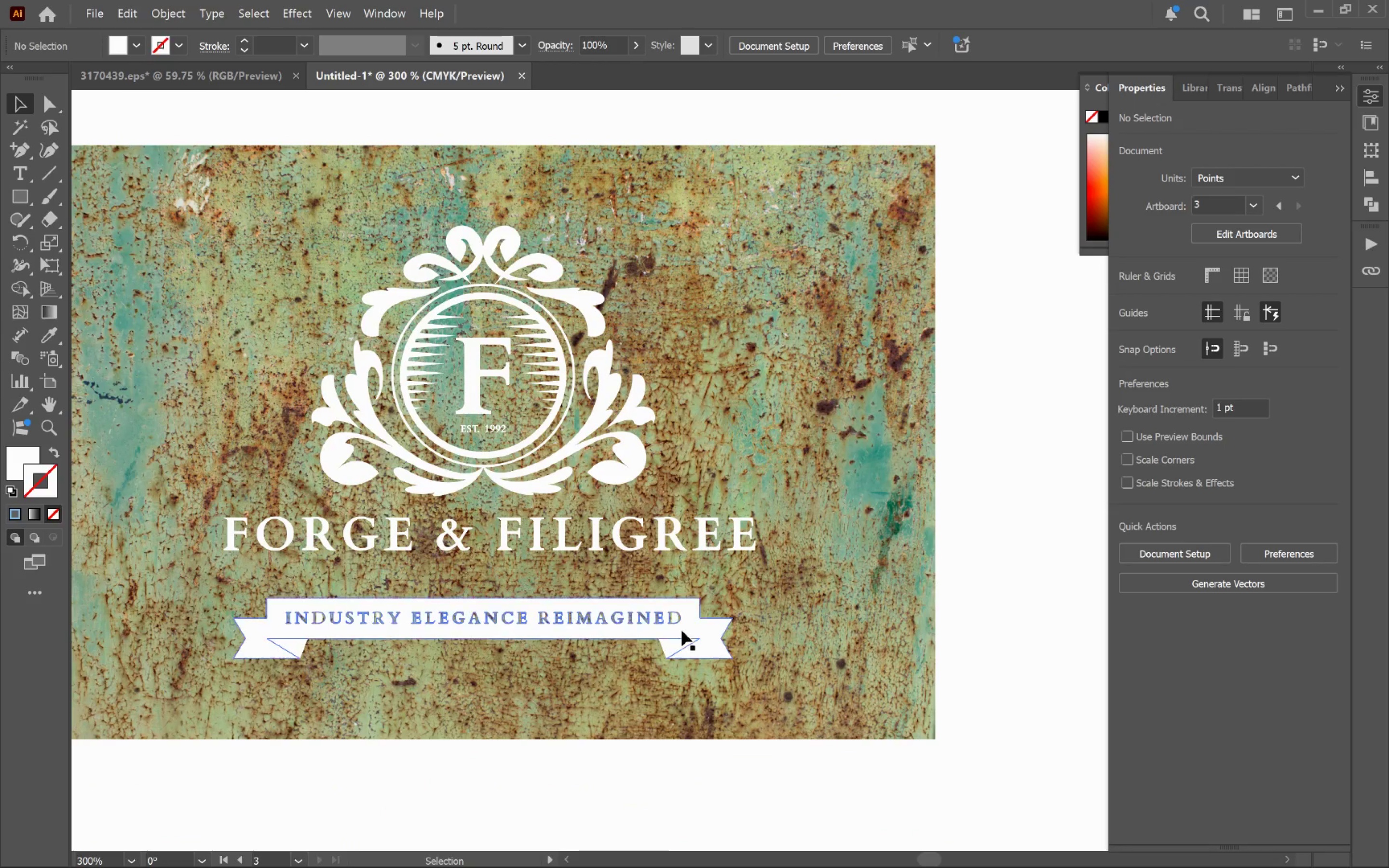 
left_click_drag(start_coordinate=[802, 725], to_coordinate=[768, 537])
 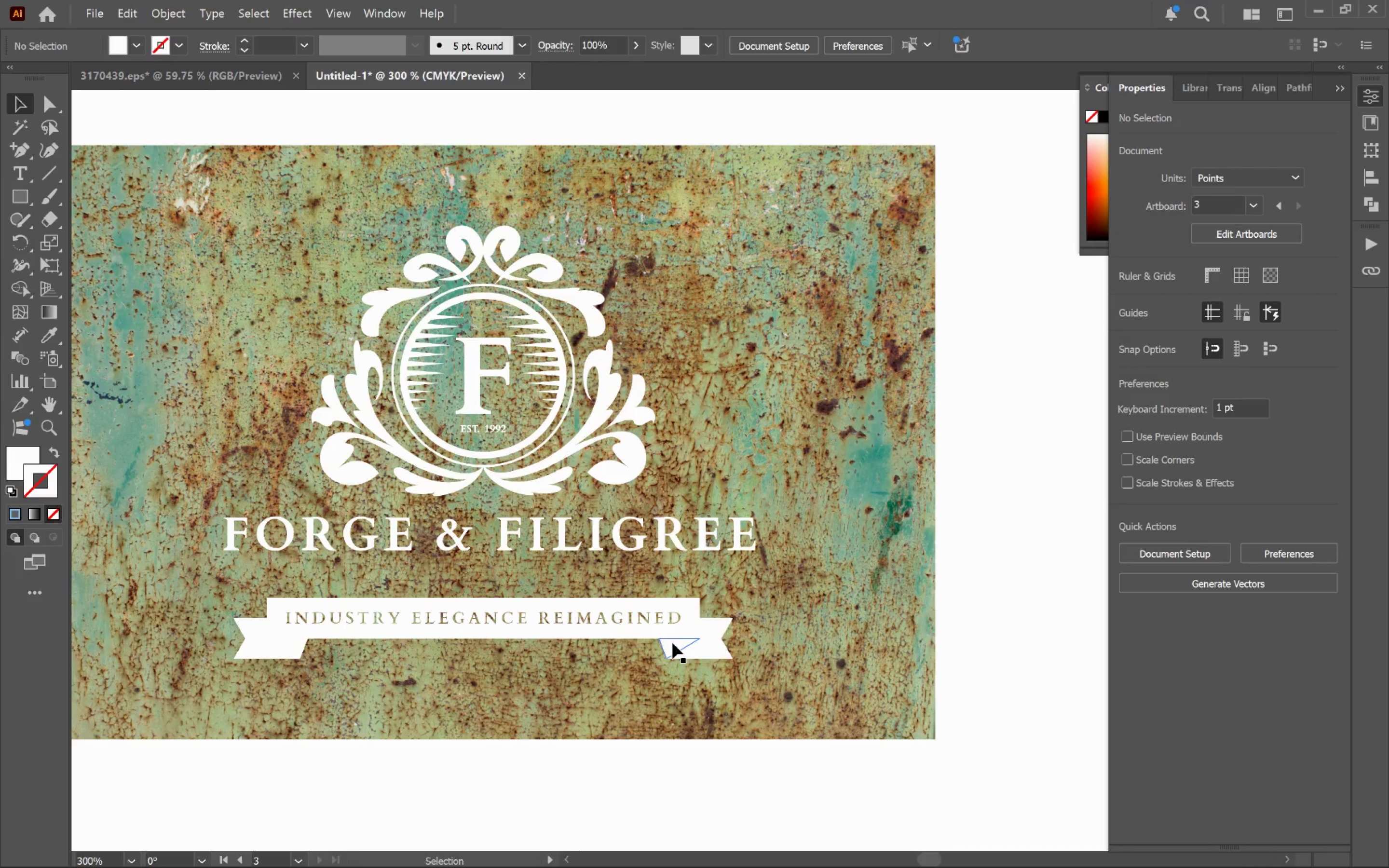 
double_click([672, 643])
 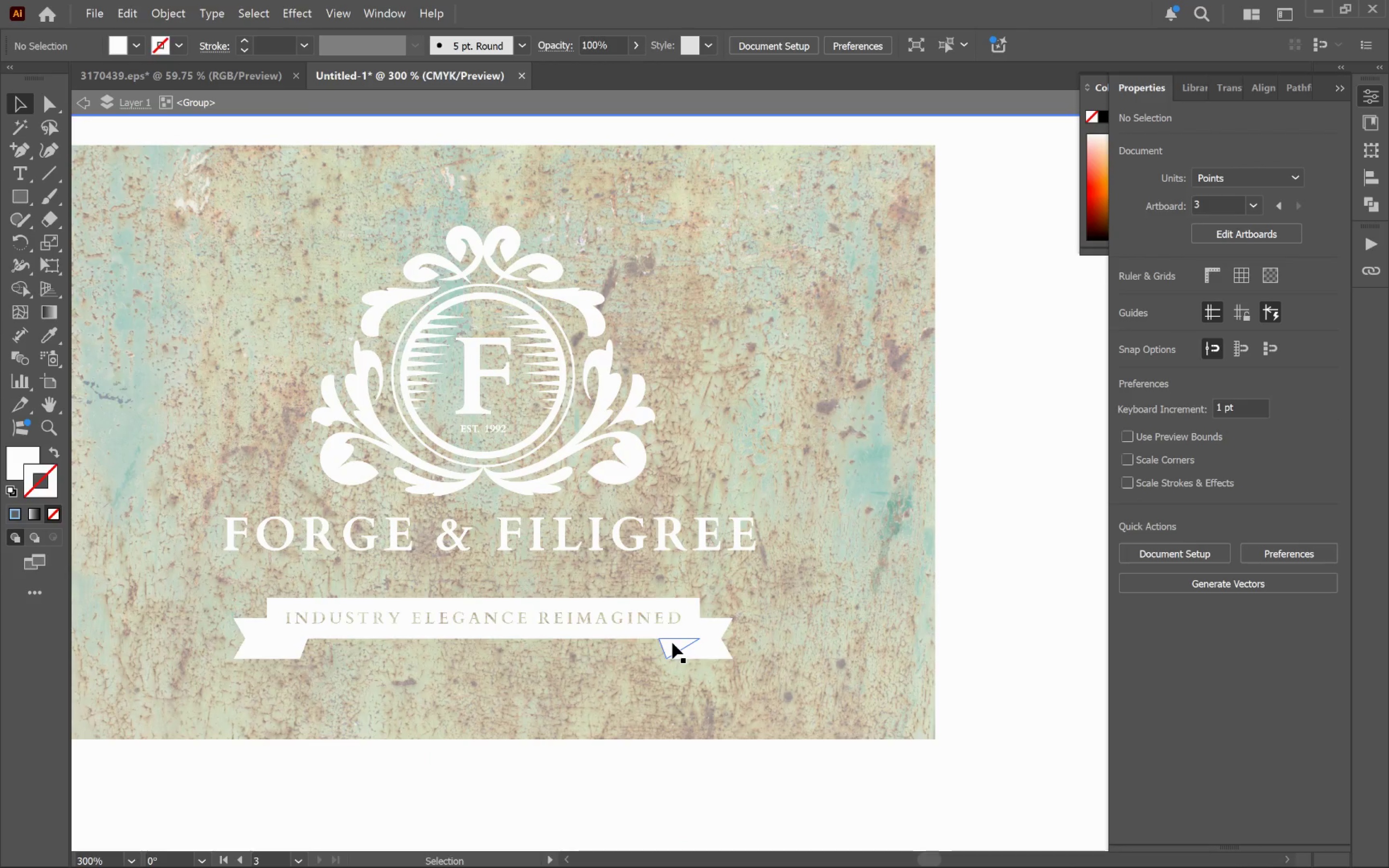 
left_click([672, 643])
 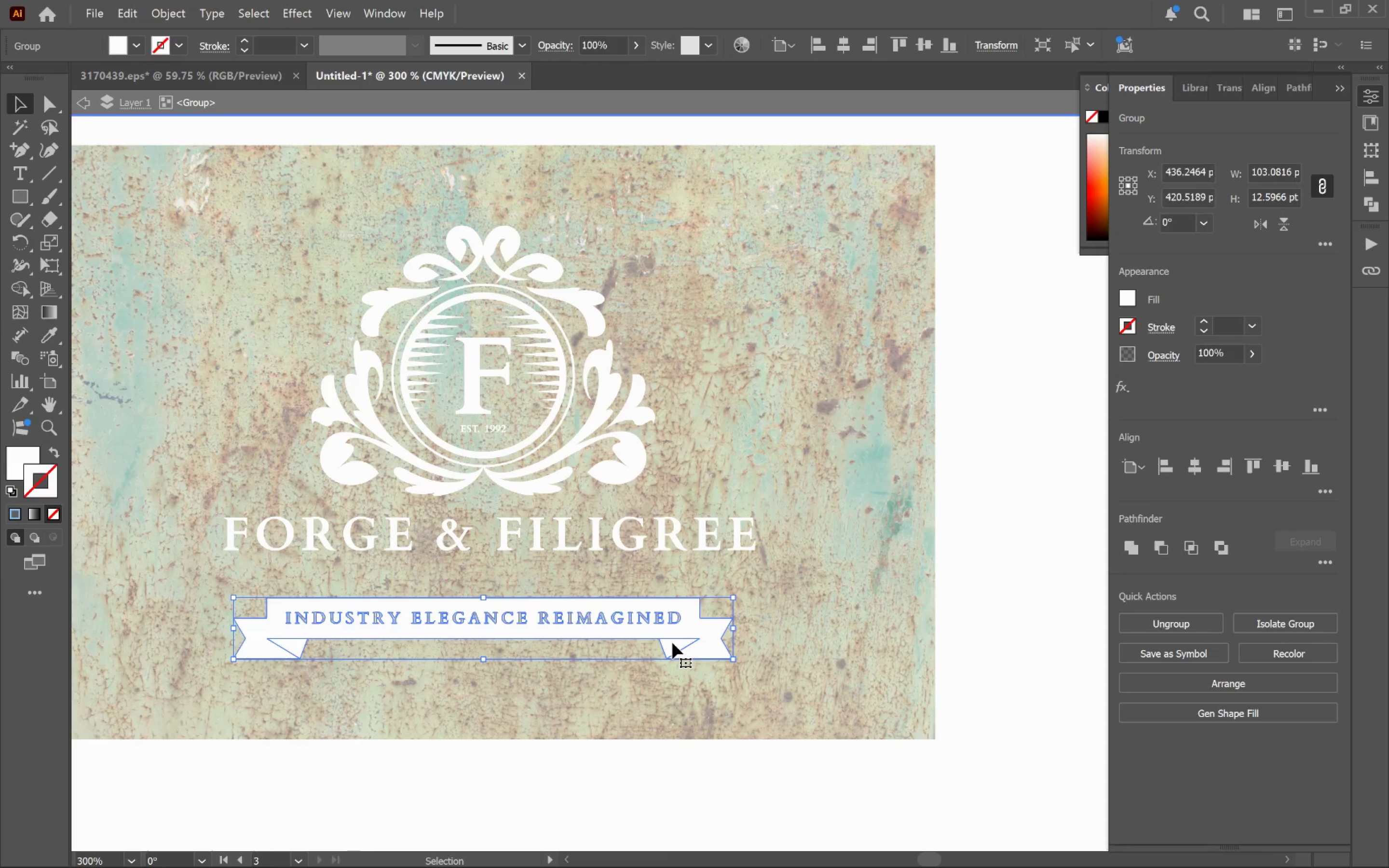 
double_click([672, 643])
 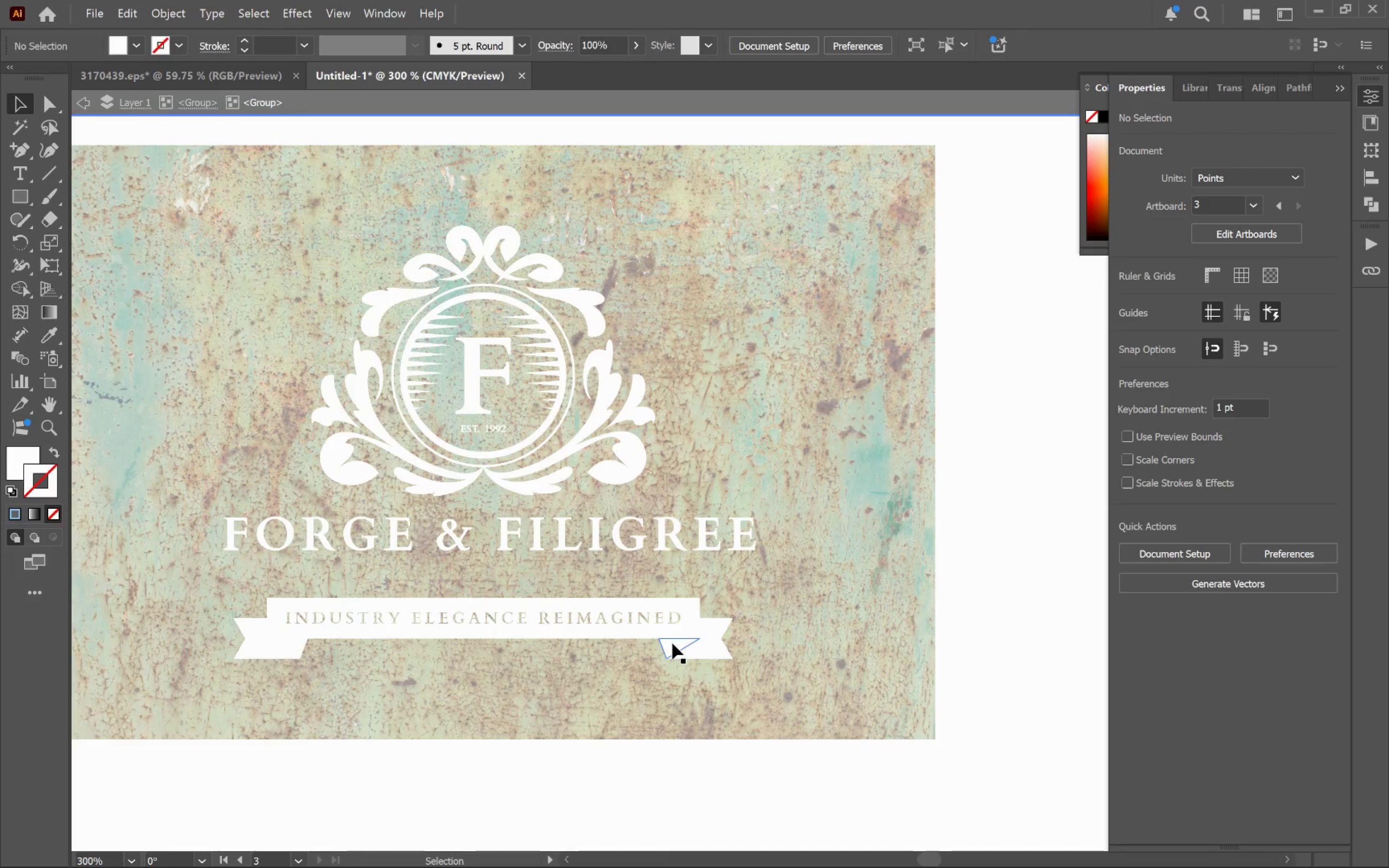 
triple_click([672, 643])
 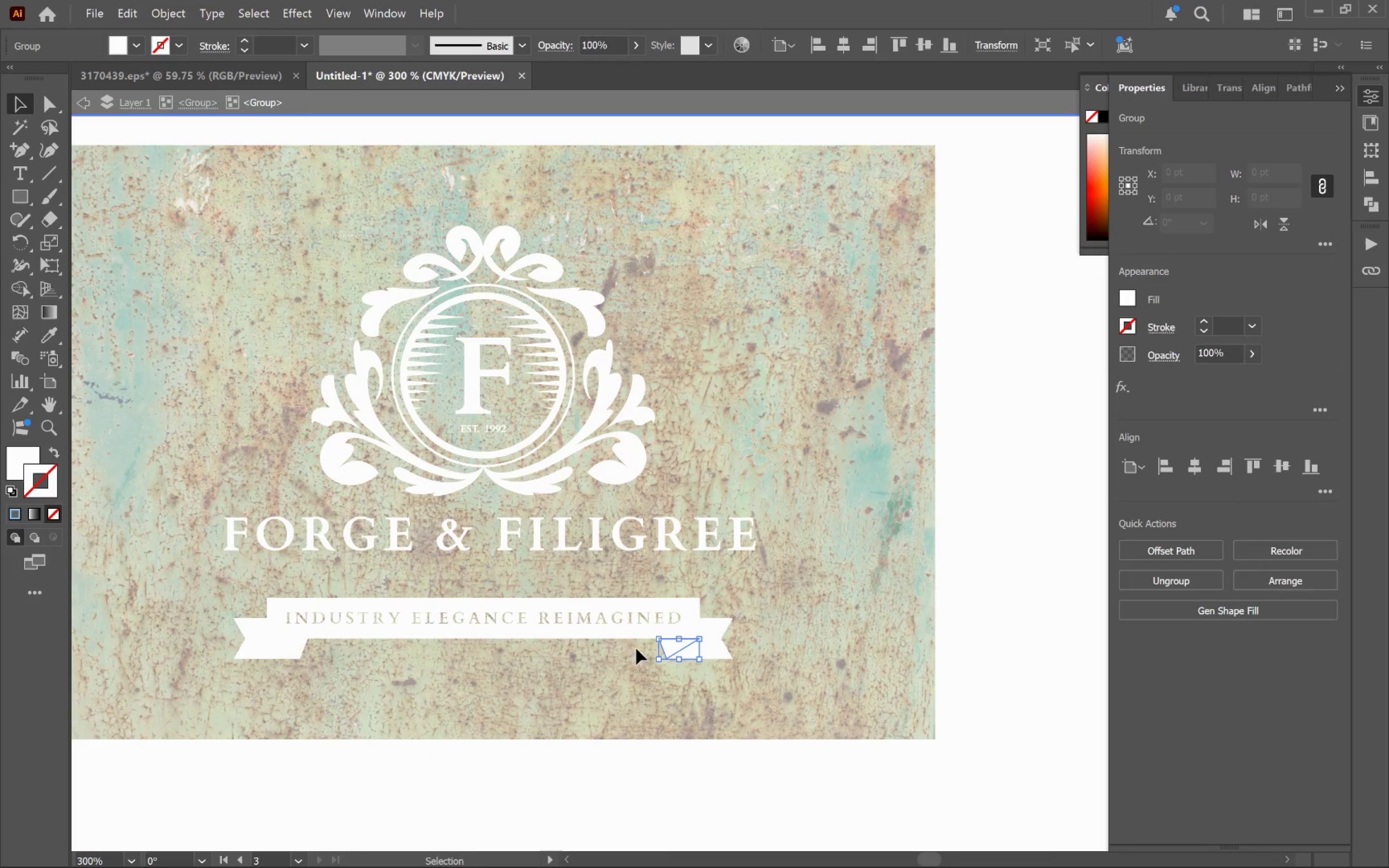 
hold_key(key=ShiftLeft, duration=0.94)
left_click([298, 651])
 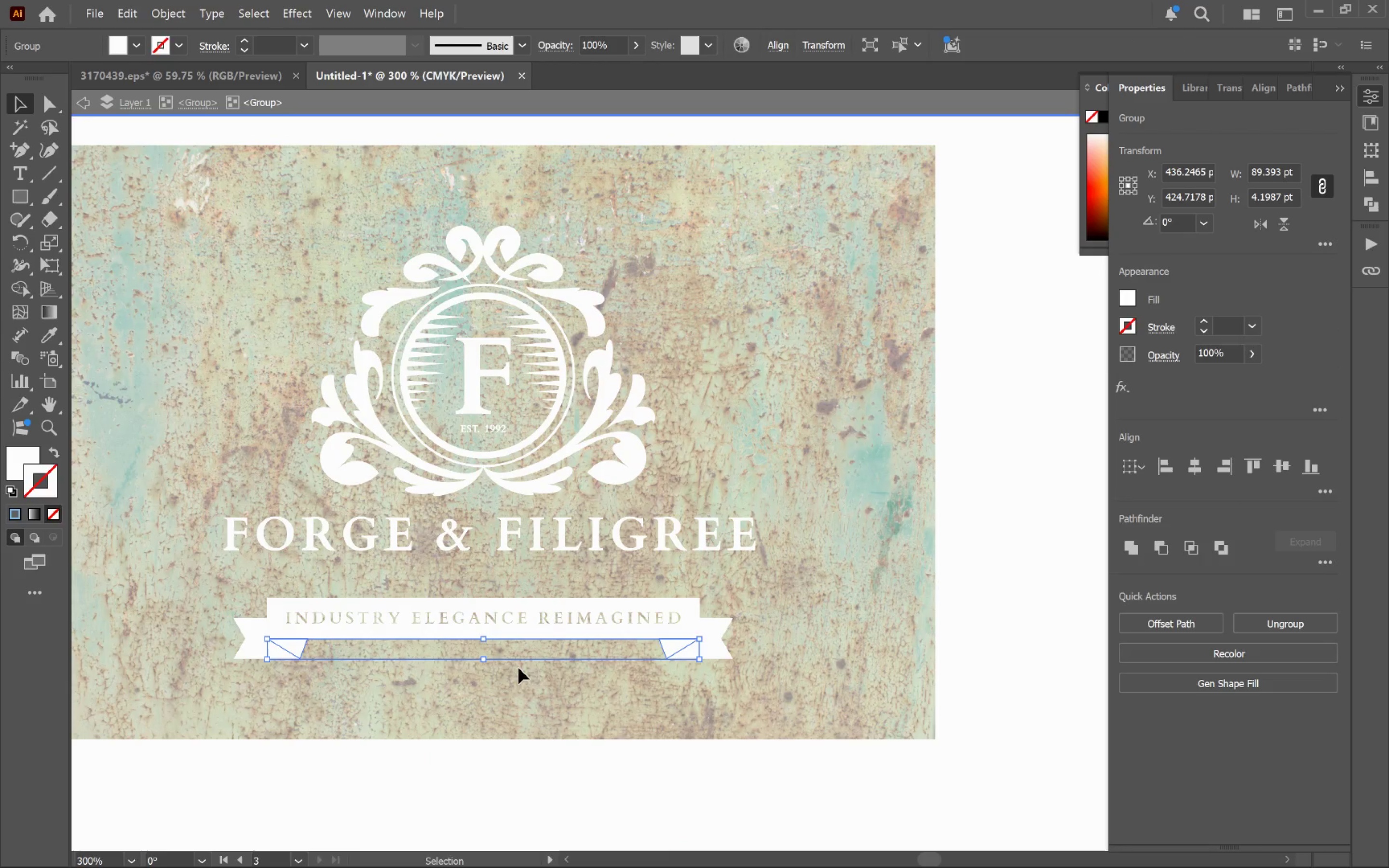 
hold_key(key=AltLeft, duration=0.76)
scroll: coordinate [546, 672], scroll_direction: up, amount: 21.0
 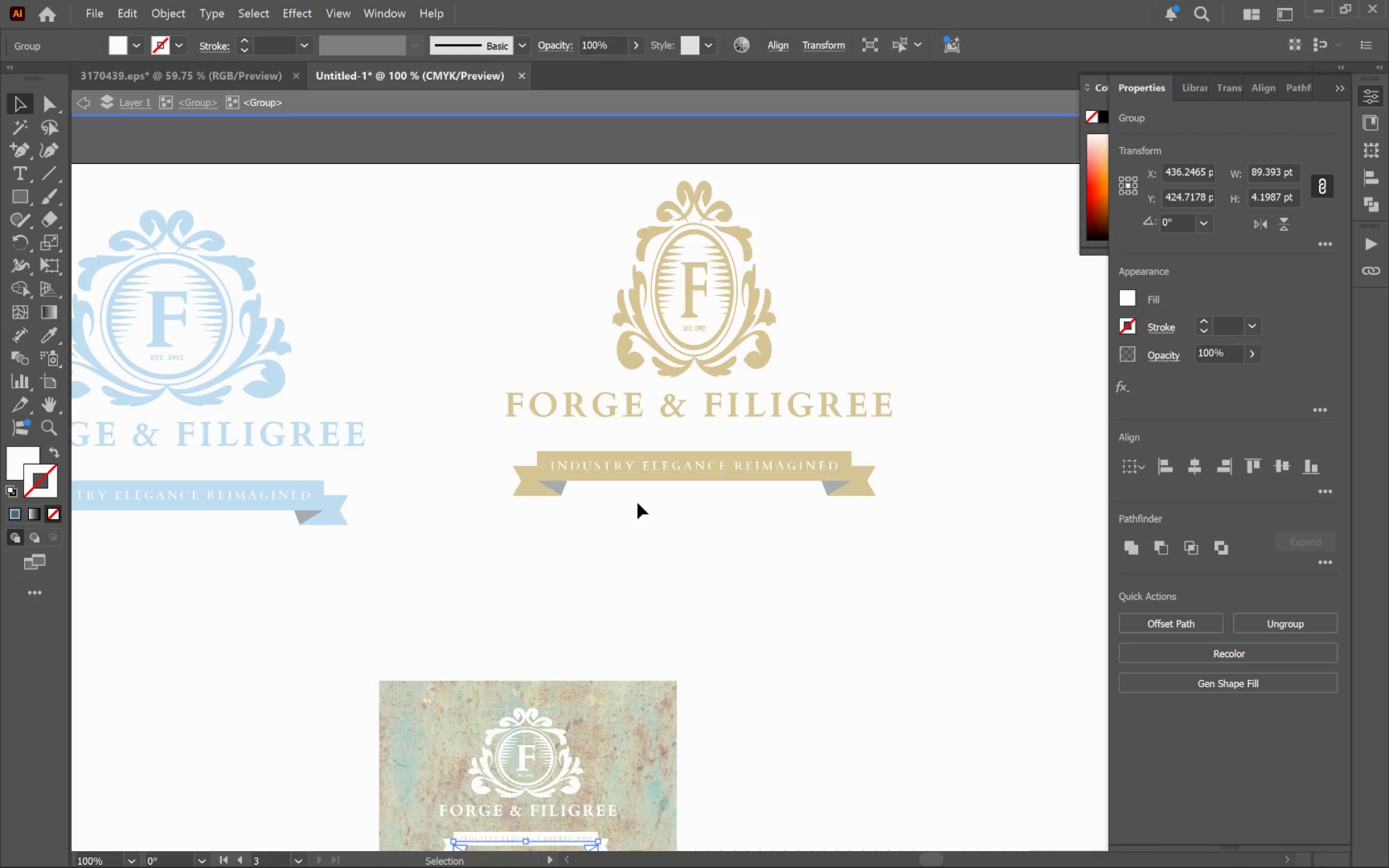 
hold_key(key=AltLeft, duration=0.65)
scroll: coordinate [590, 495], scroll_direction: up, amount: 5.0
 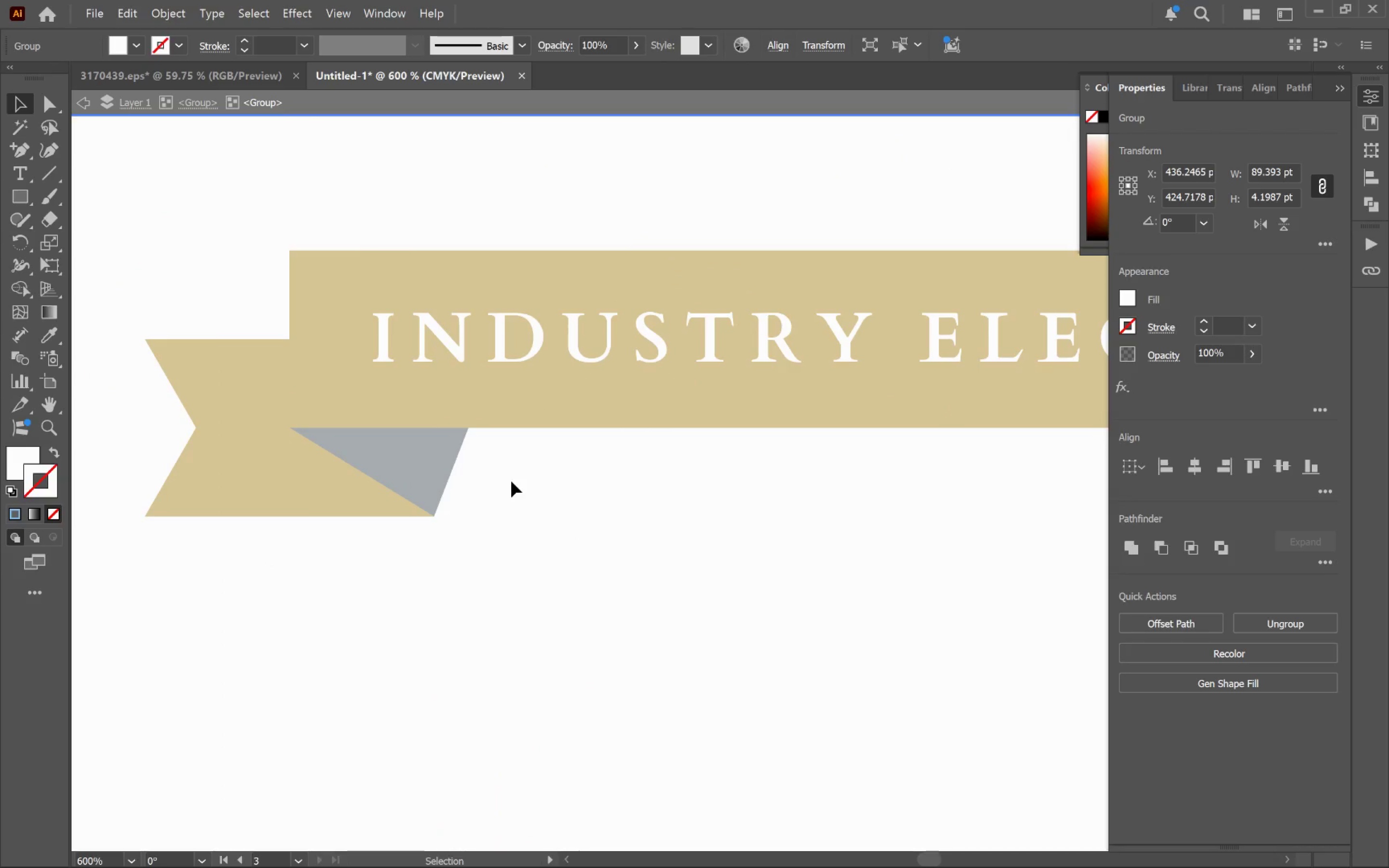 
key(I)
 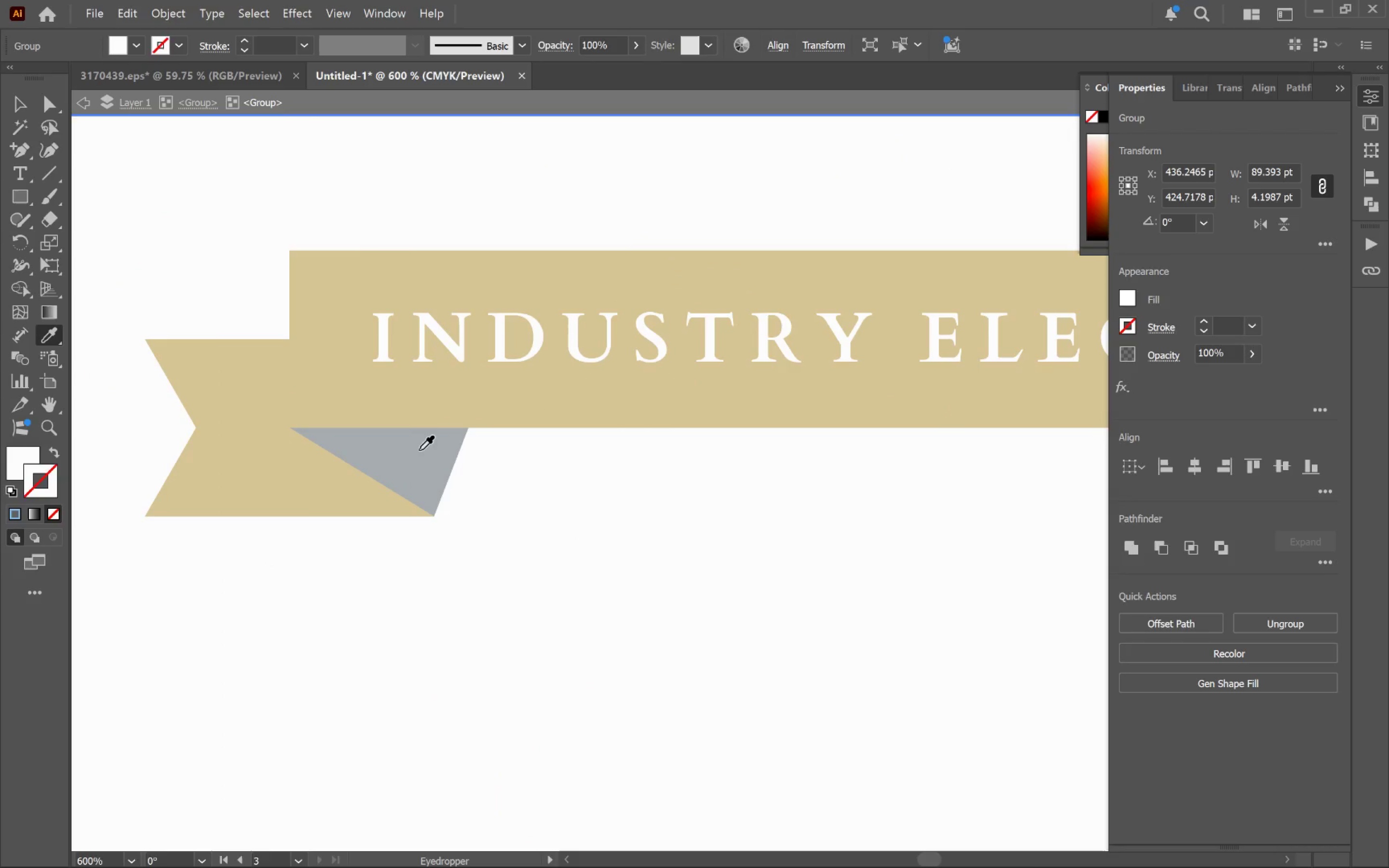 
left_click([419, 450])
 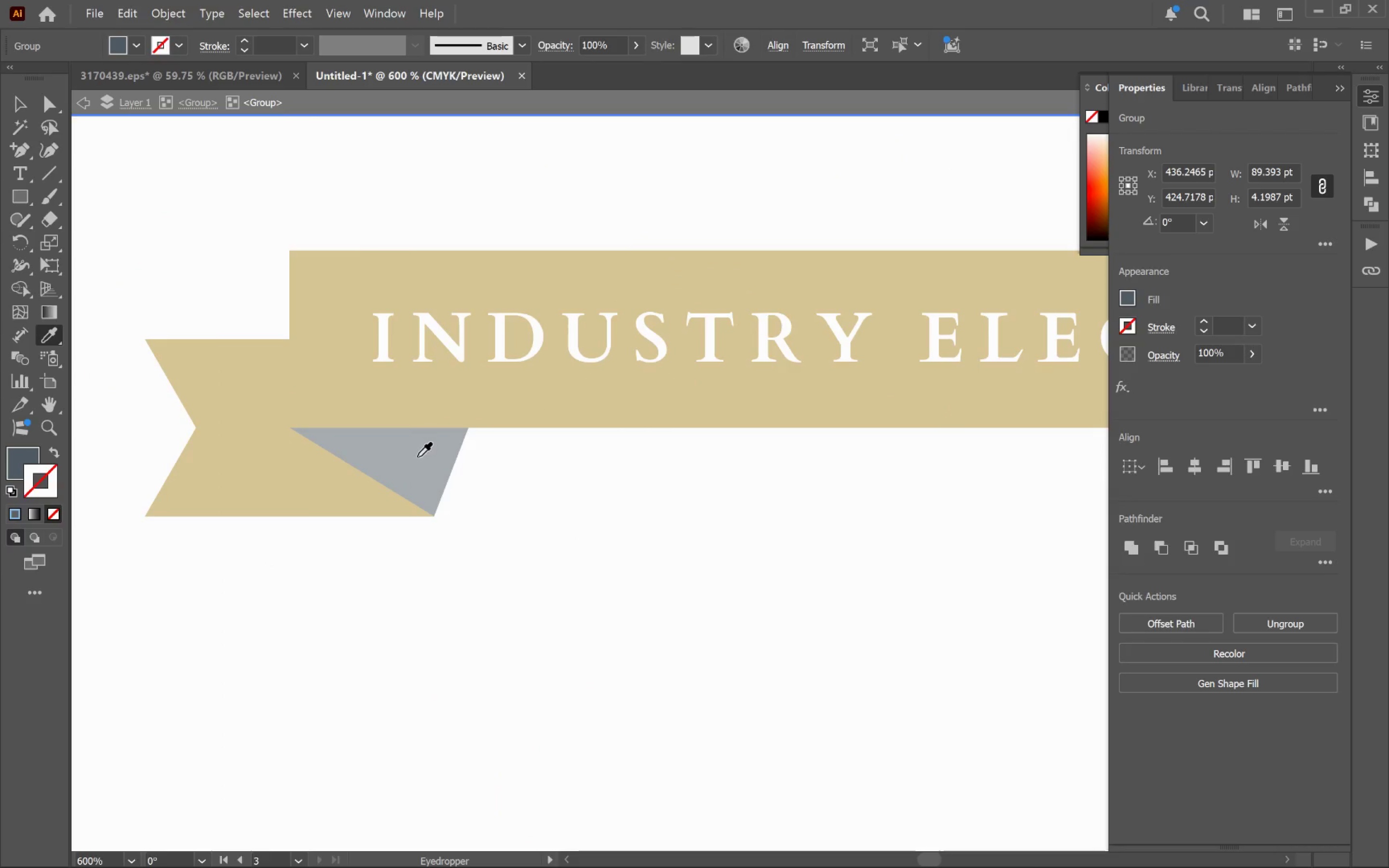 
key(V)
 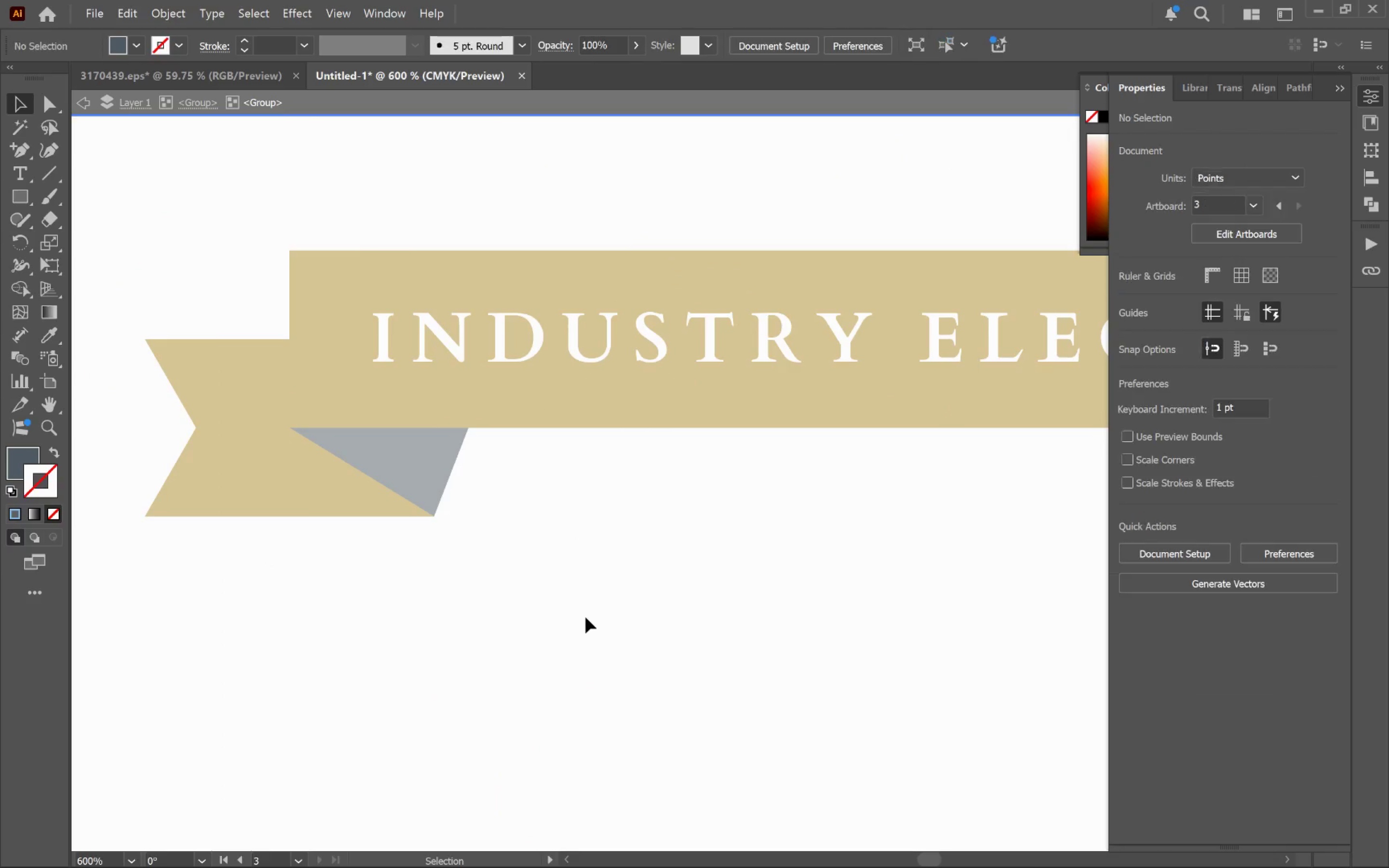 
double_click([586, 617])
 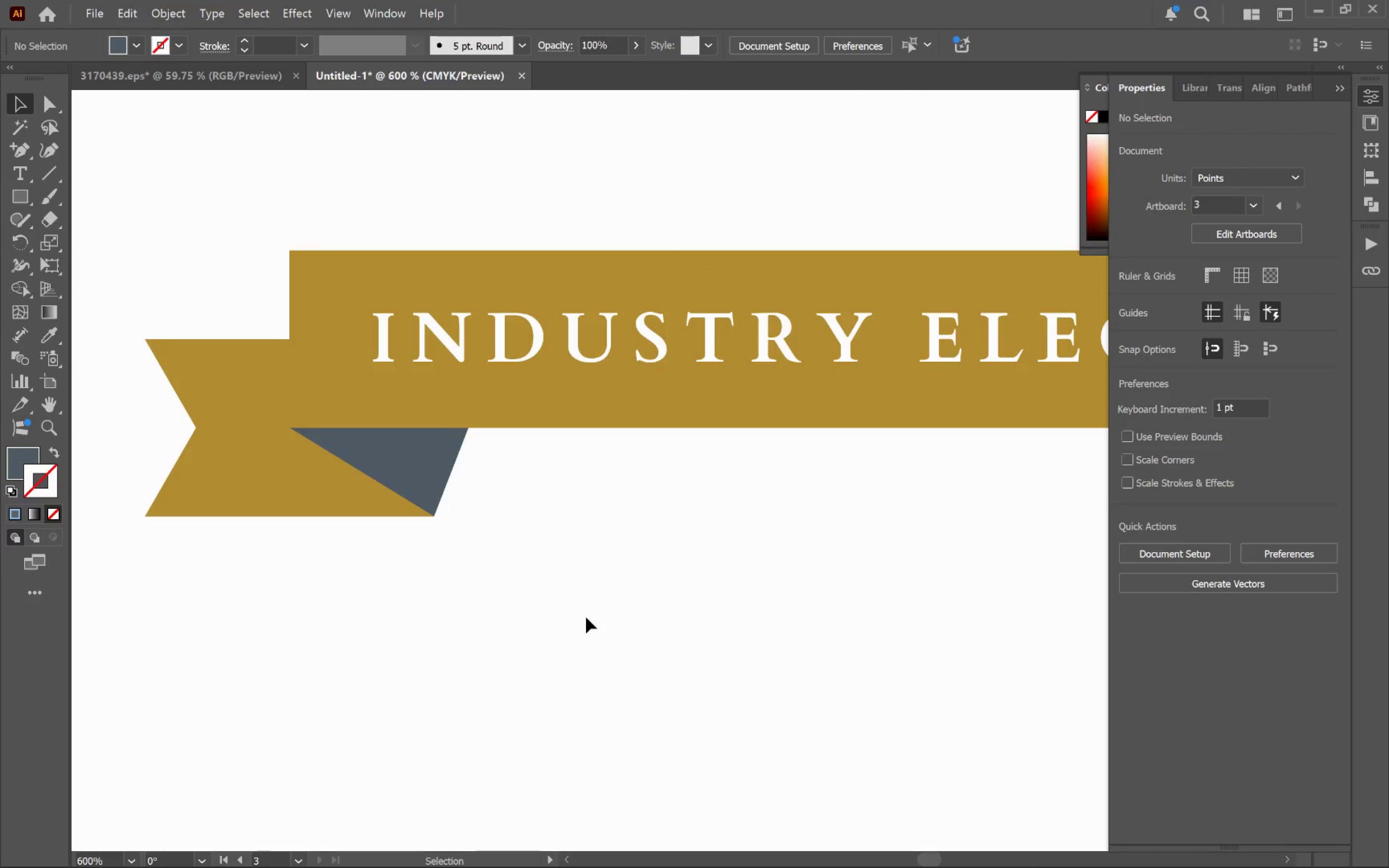 
triple_click([586, 617])
 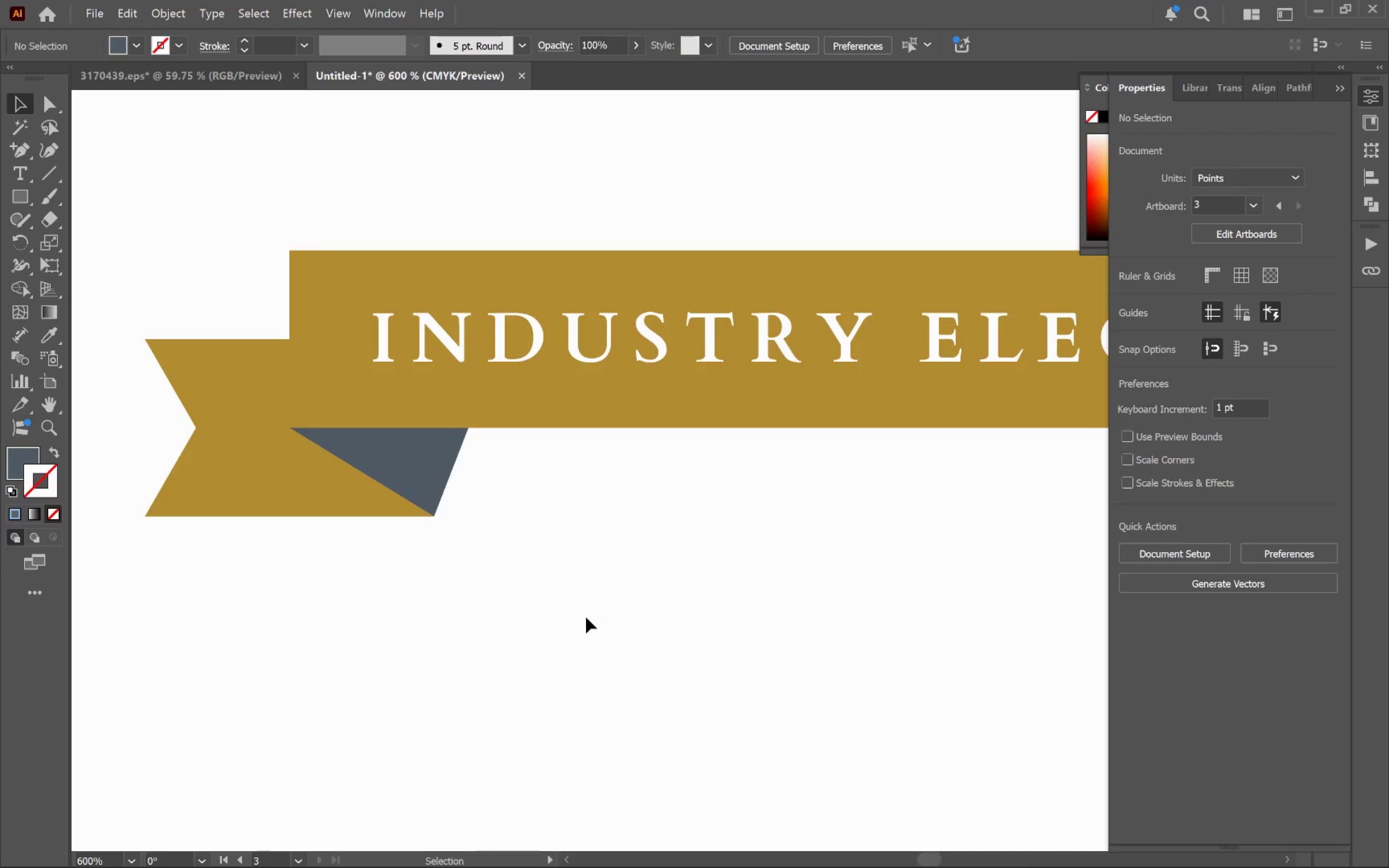 
hold_key(key=AltLeft, duration=0.39)
 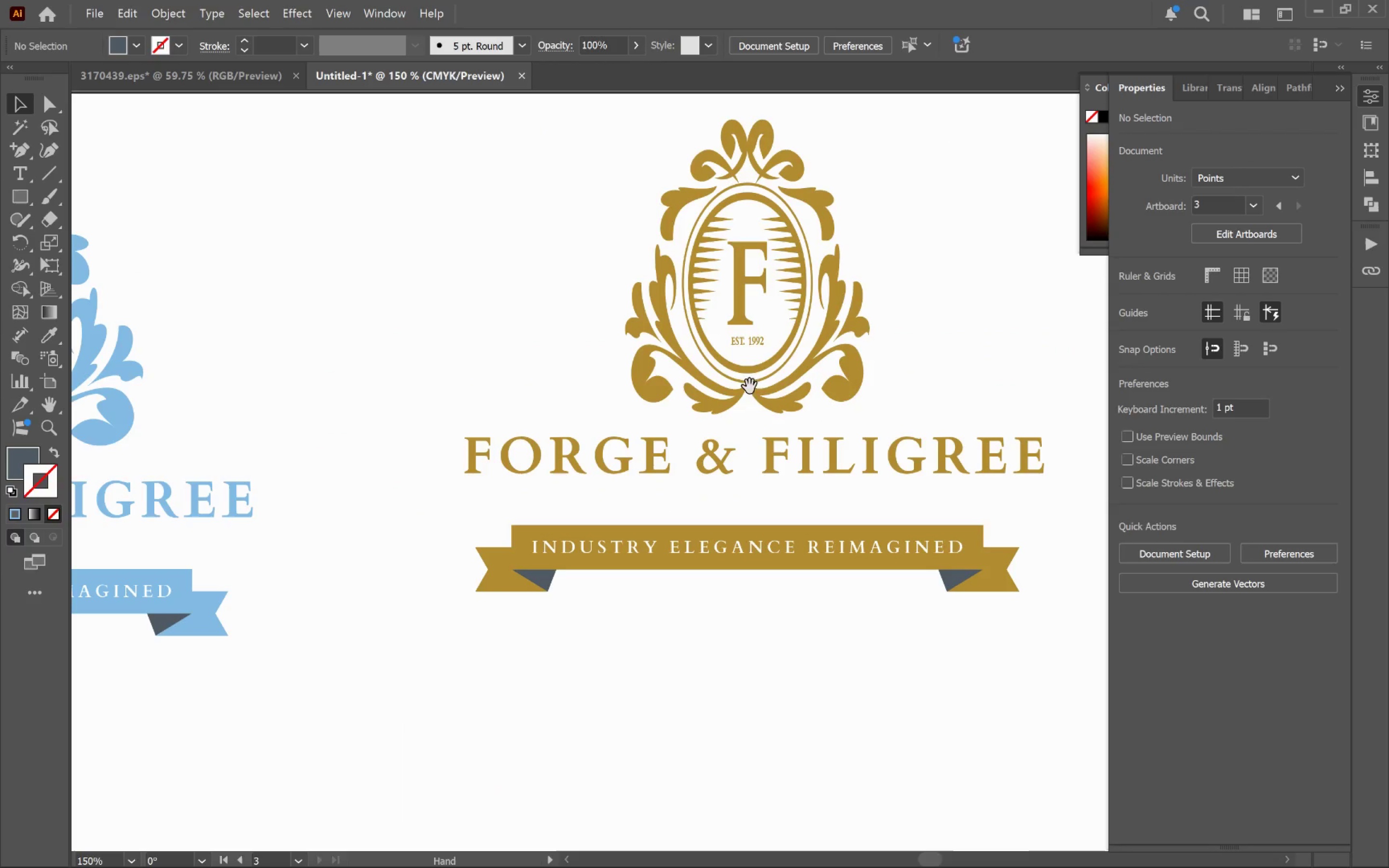 
hold_key(key=Space, duration=1.53)
 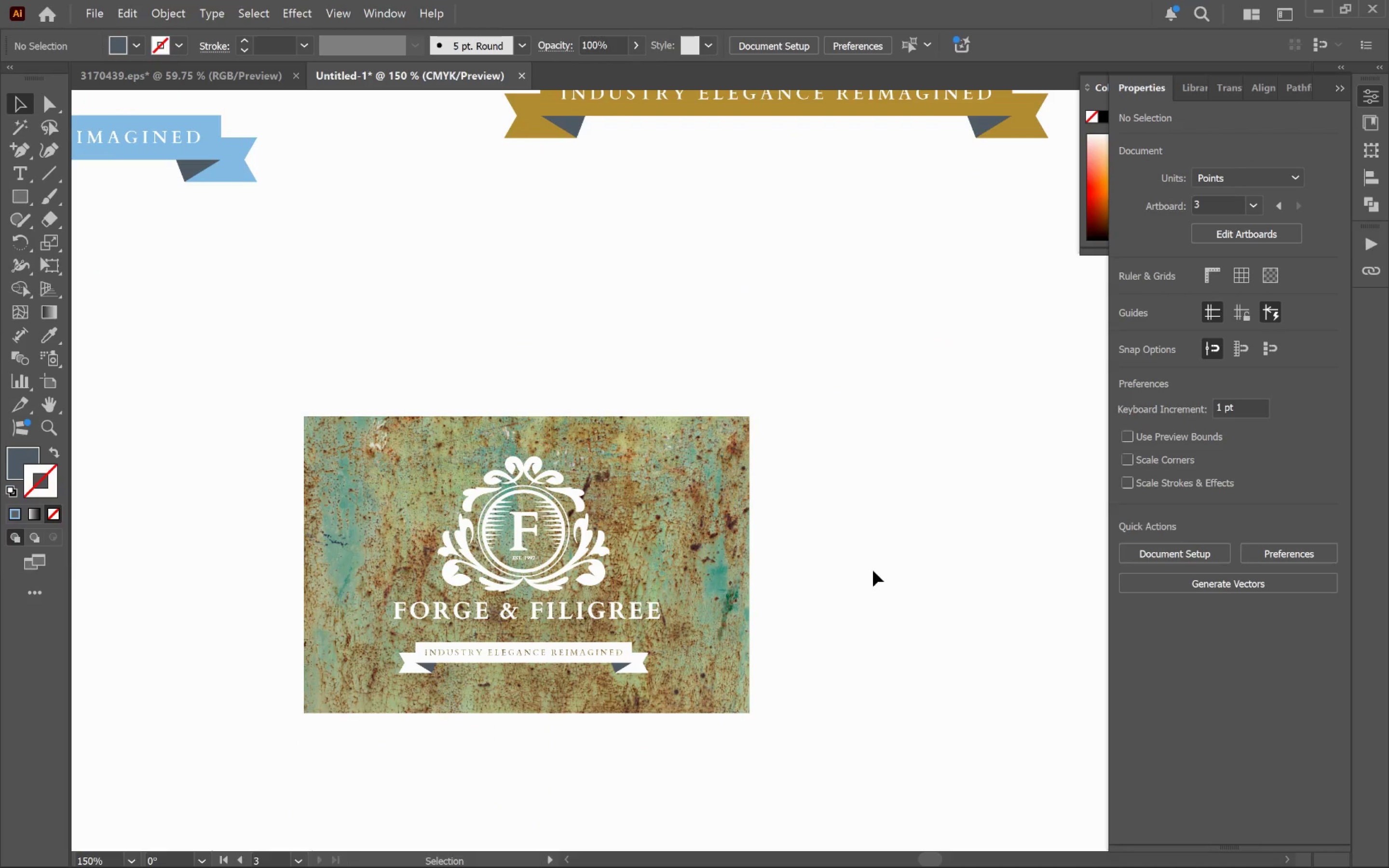 
scroll: coordinate [586, 617], scroll_direction: down, amount: 4.0
 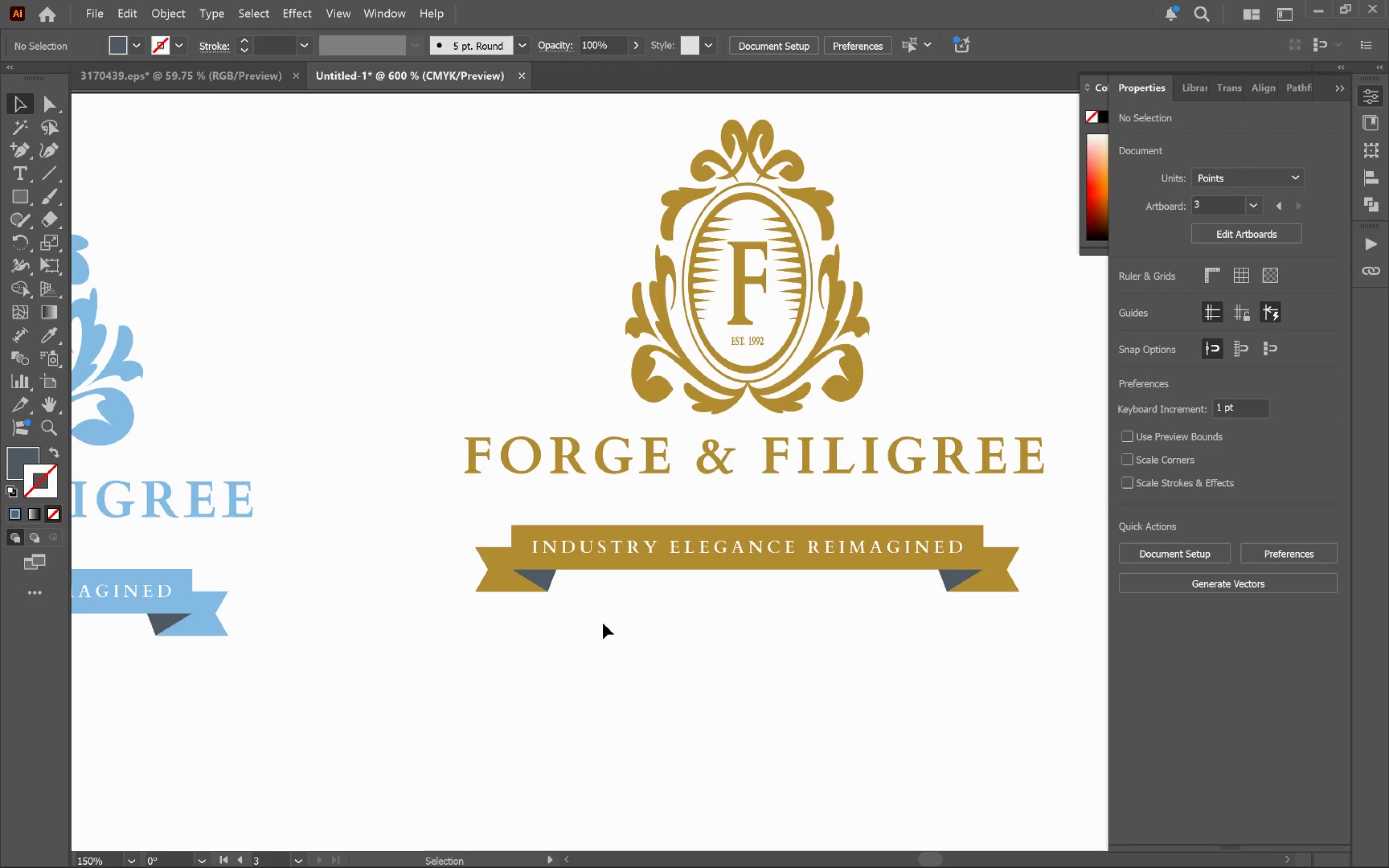 
left_click_drag(start_coordinate=[668, 741], to_coordinate=[654, 436])
 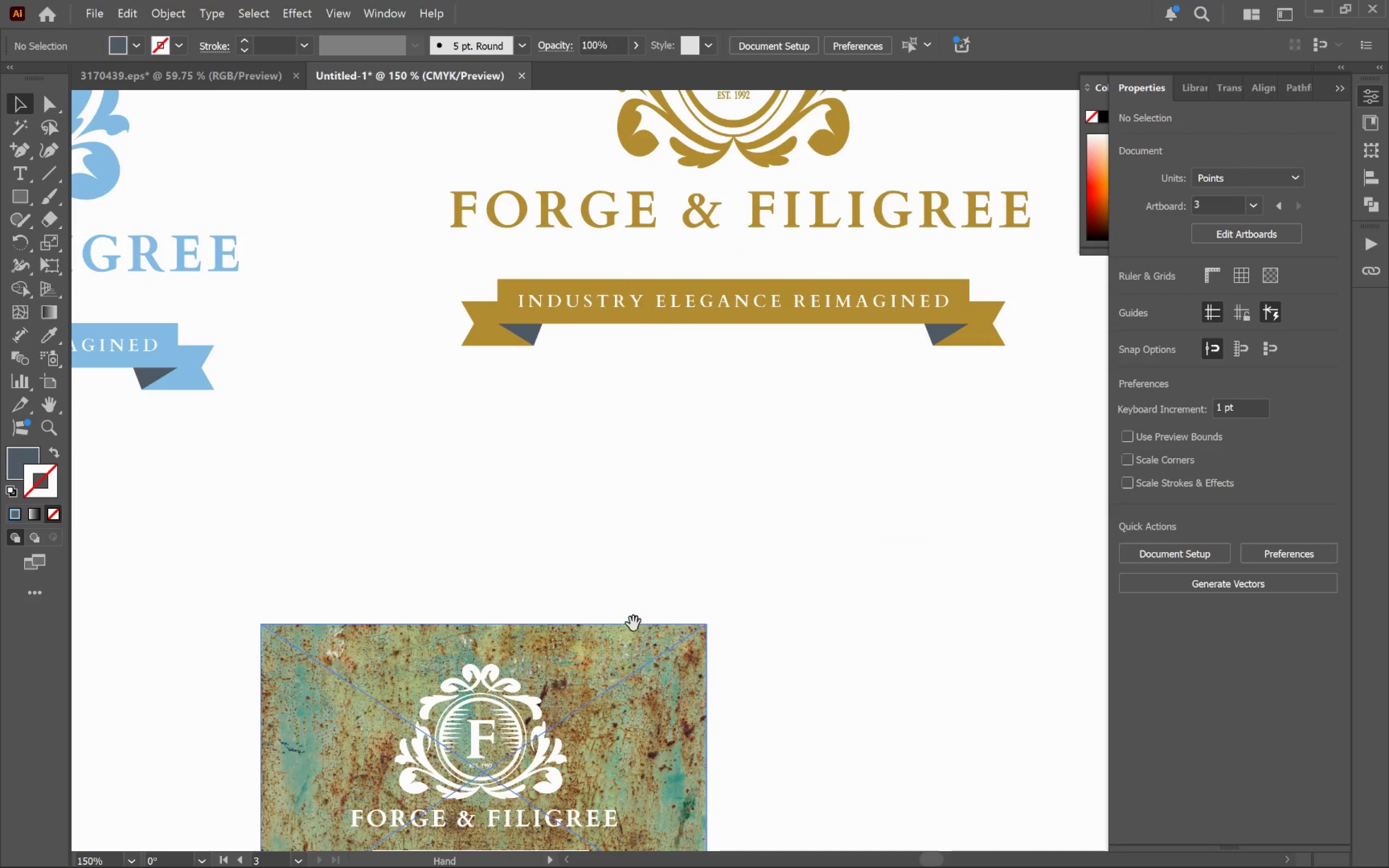 
left_click_drag(start_coordinate=[626, 677], to_coordinate=[675, 439])
 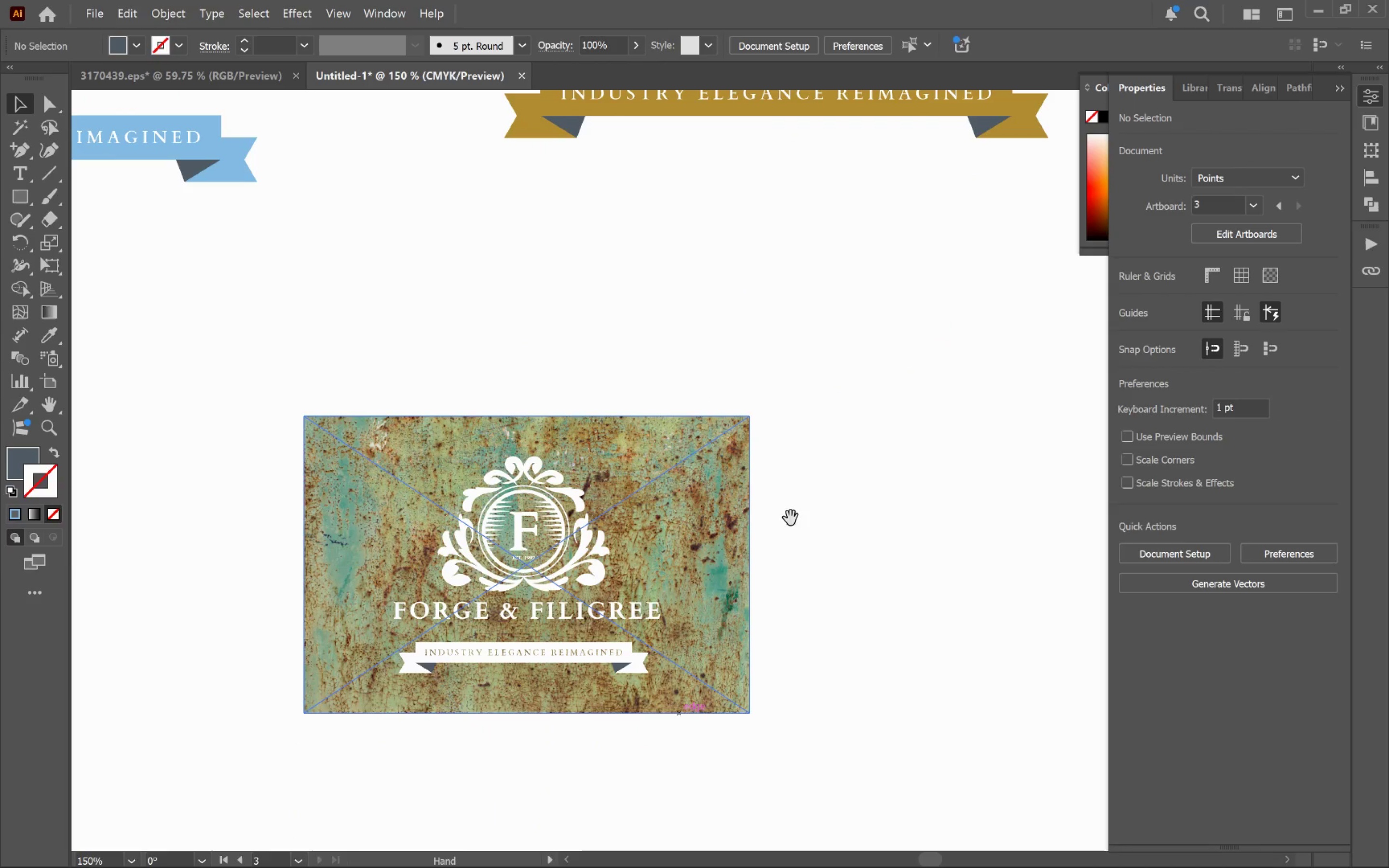 
key(Space)
 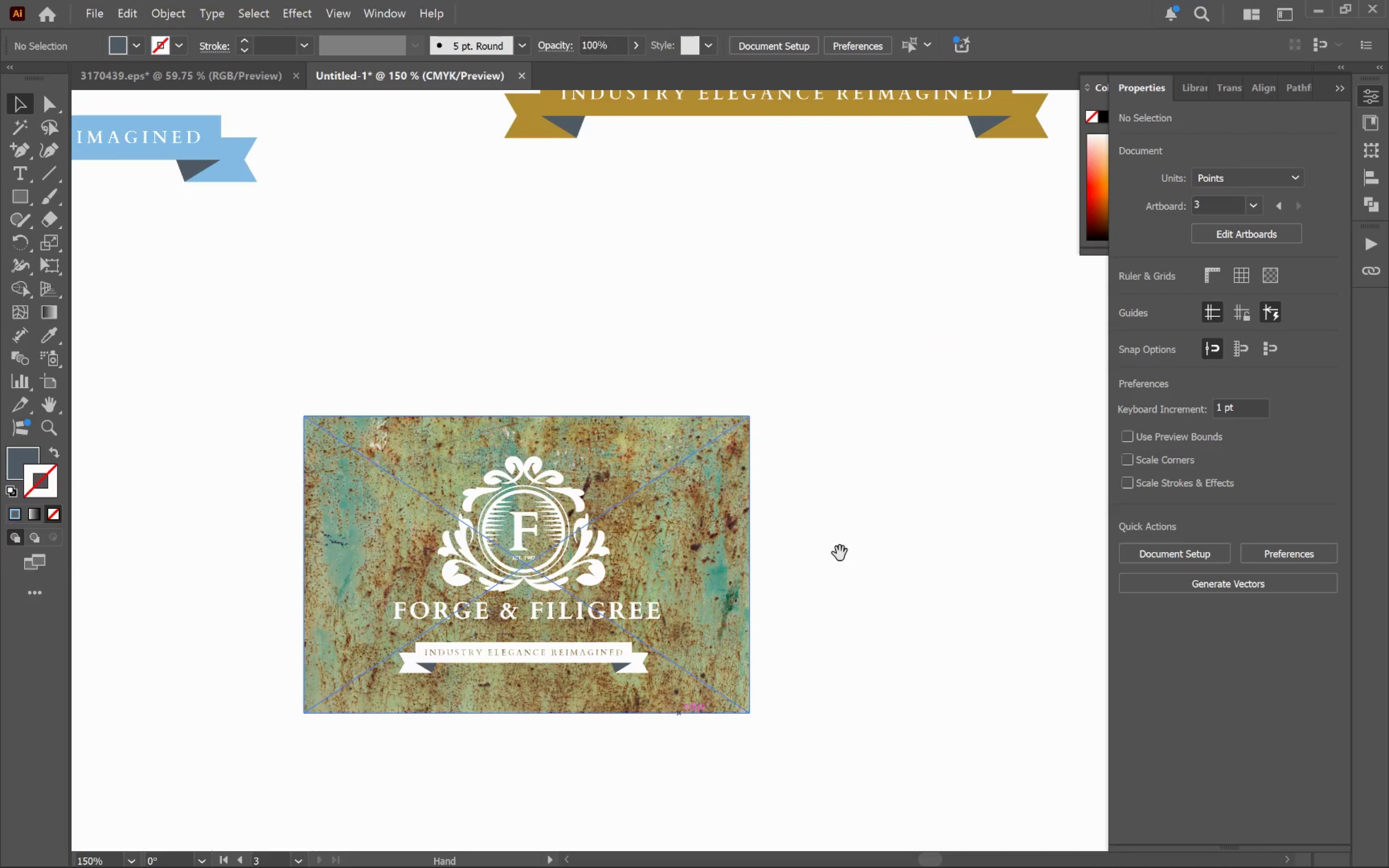 
key(Space)
 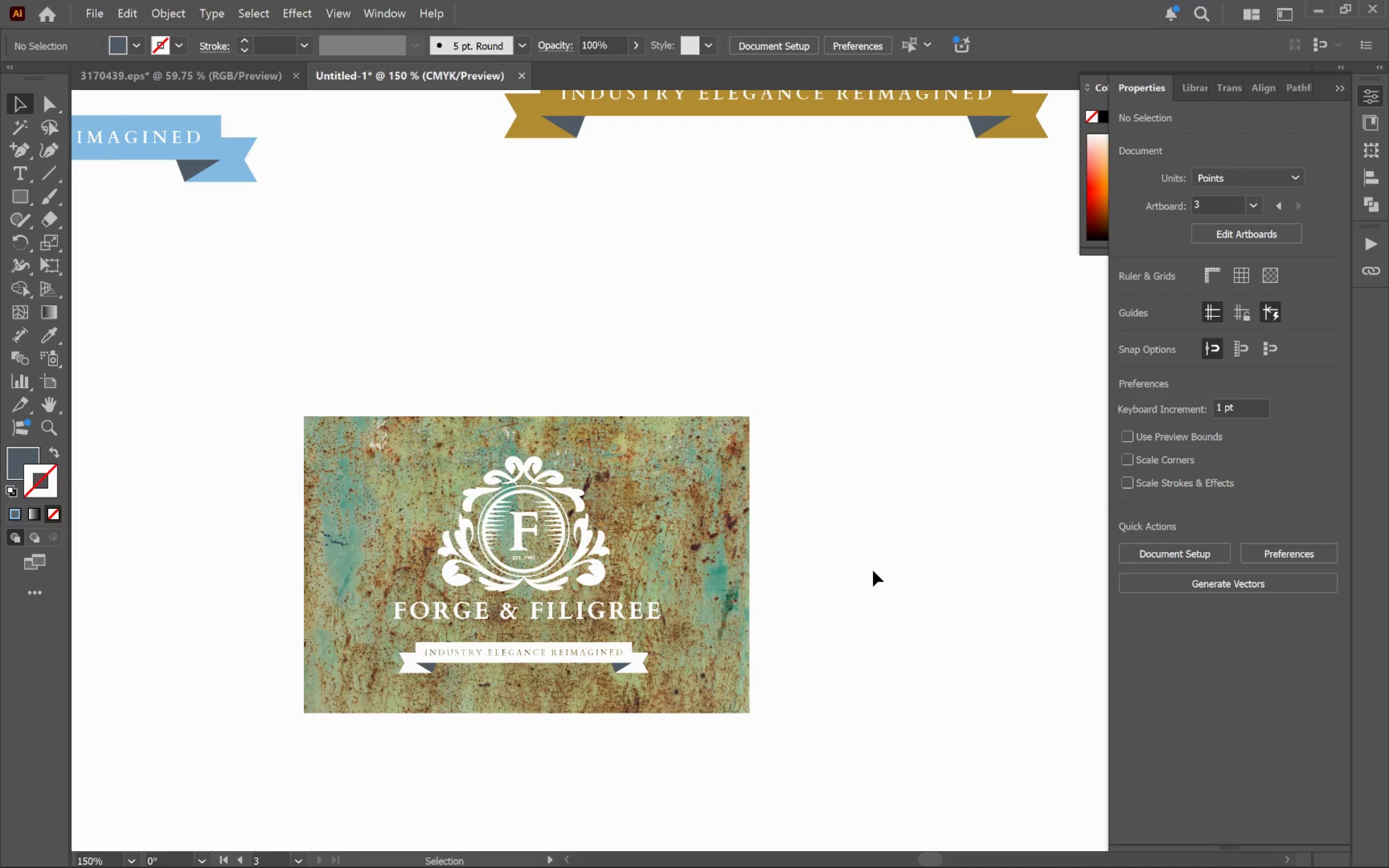 
left_click([873, 570])
 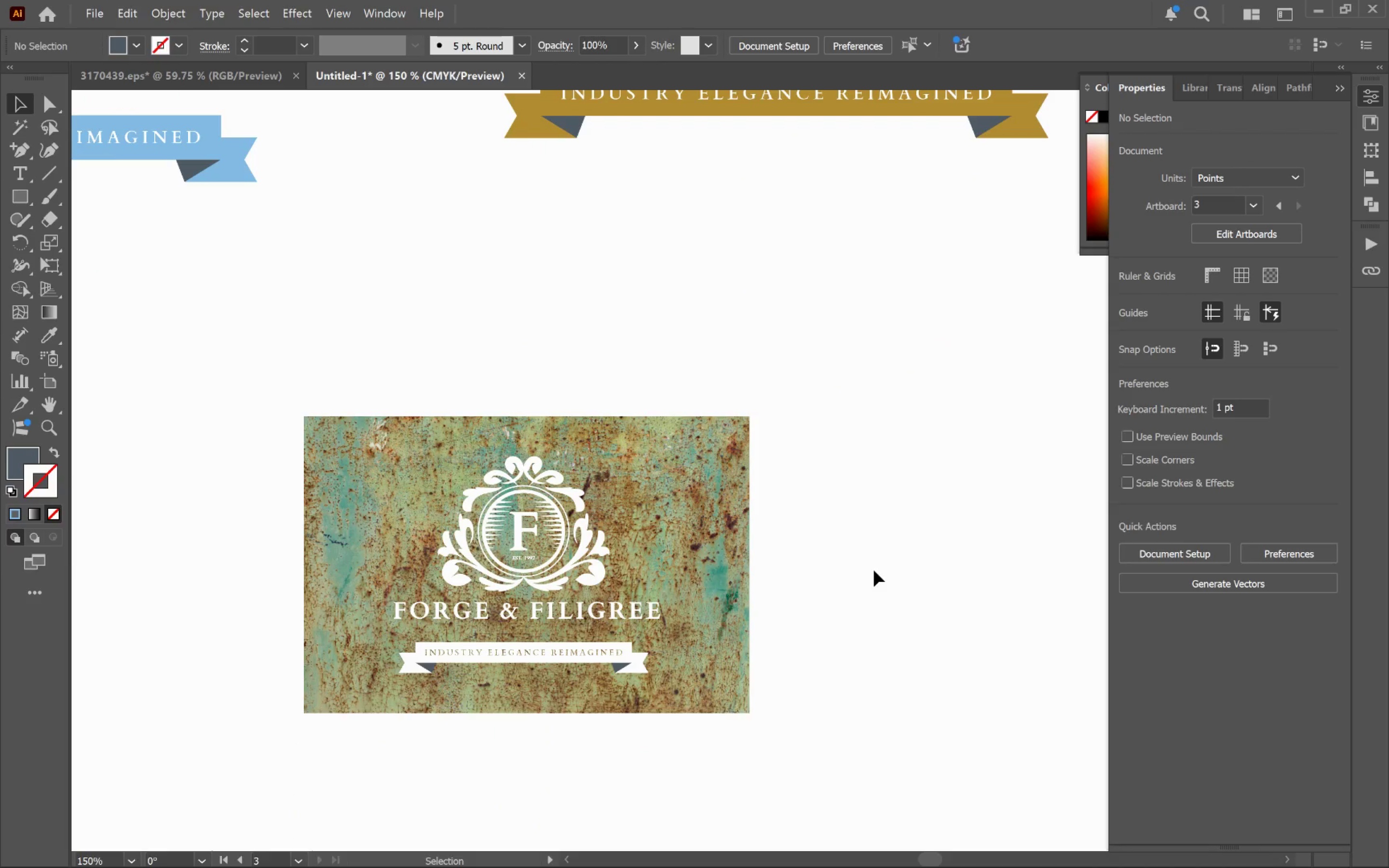 
key(Control+Z)
 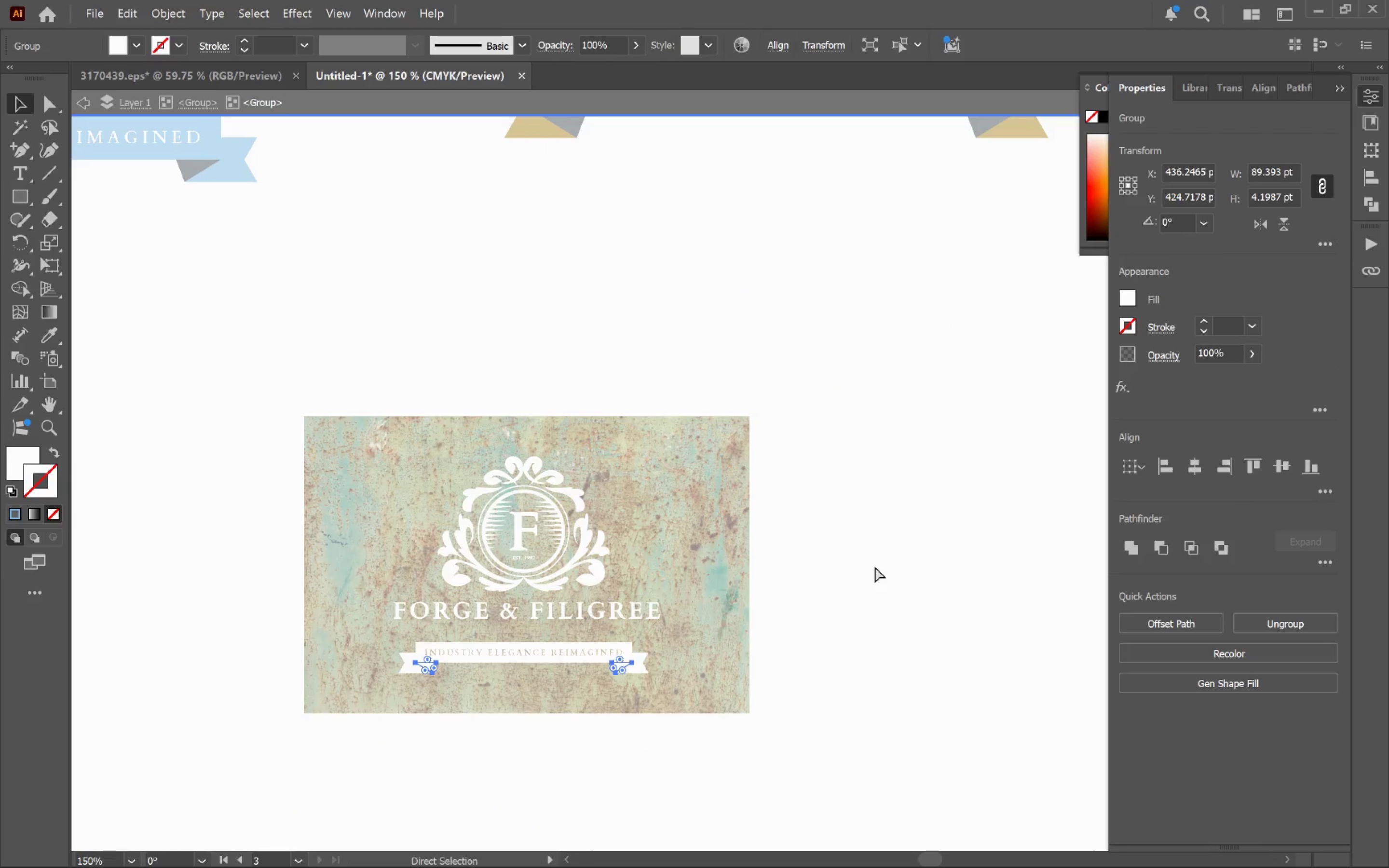 
key(Control+Z)
 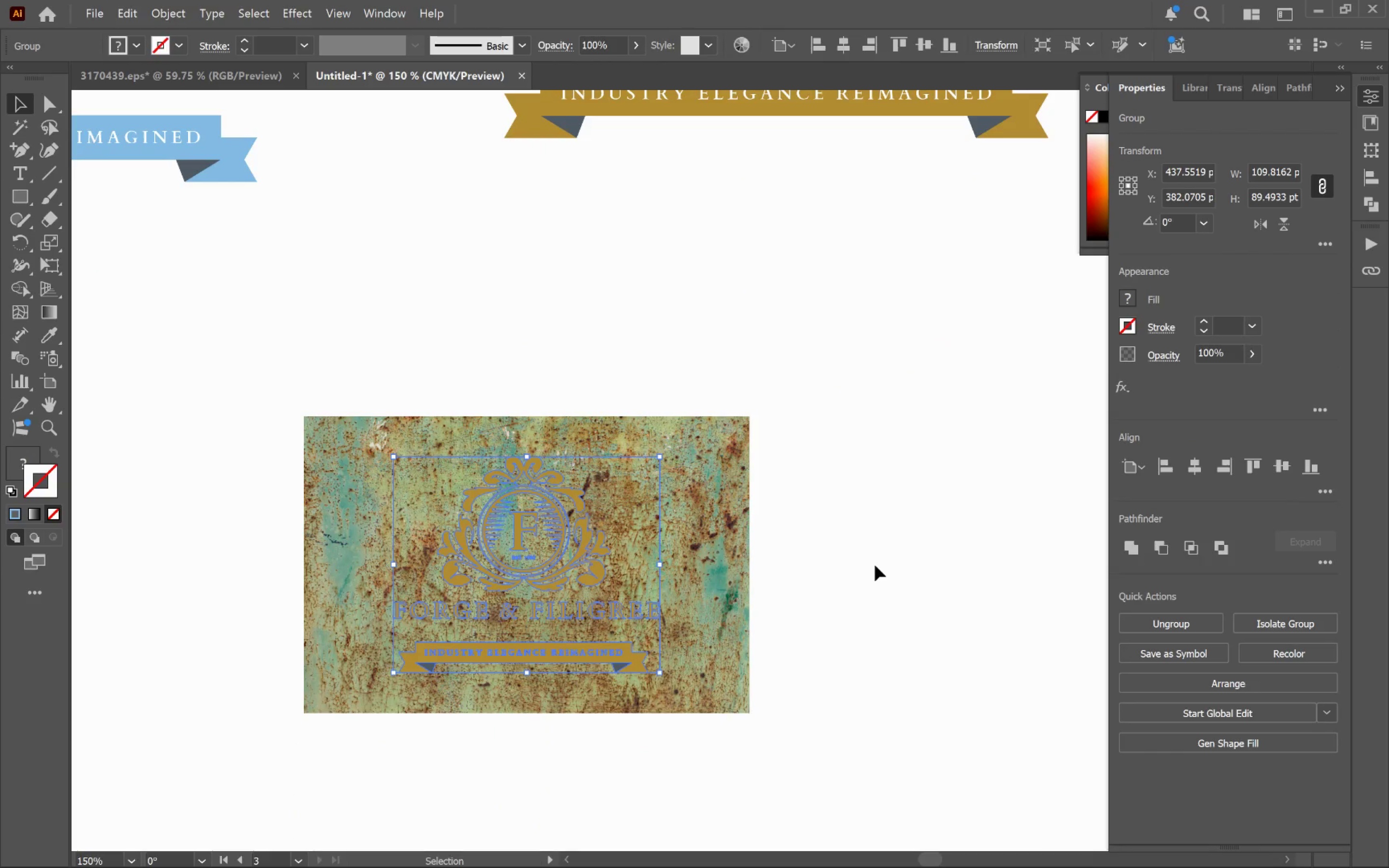 
left_click([875, 565])
 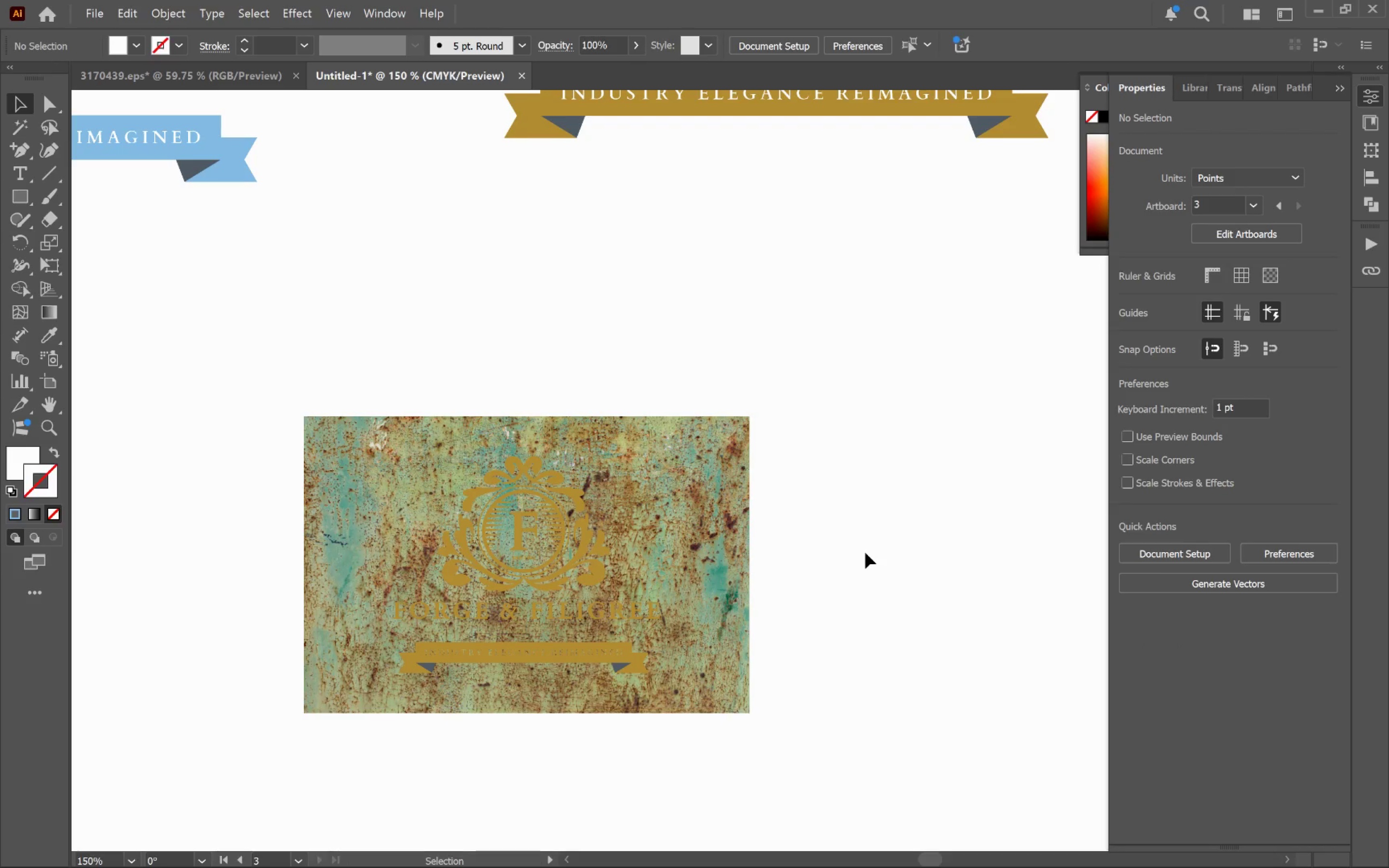 
double_click([865, 553])
 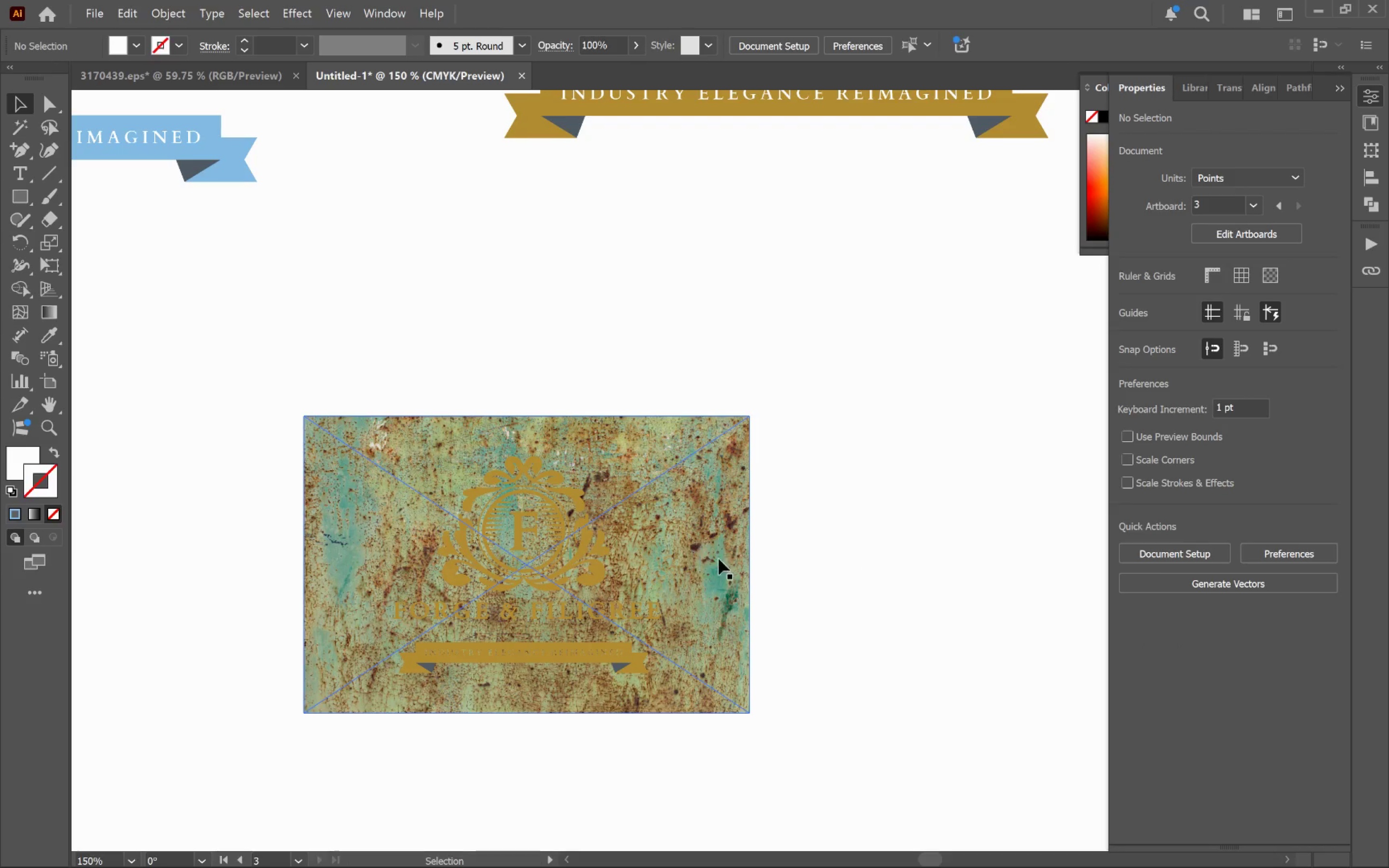 
hold_key(key=AltLeft, duration=0.58)
 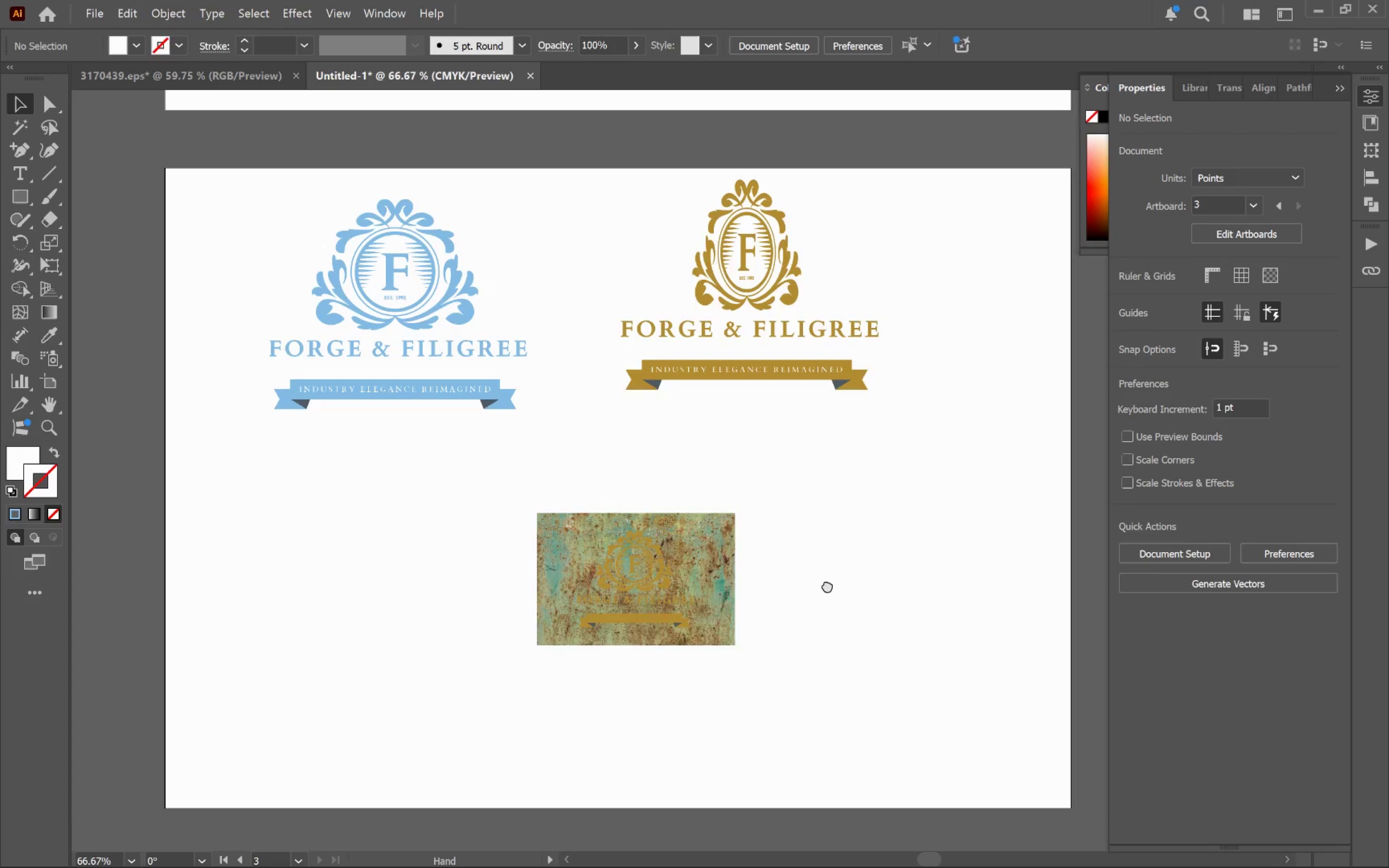 
hold_key(key=Space, duration=0.99)
 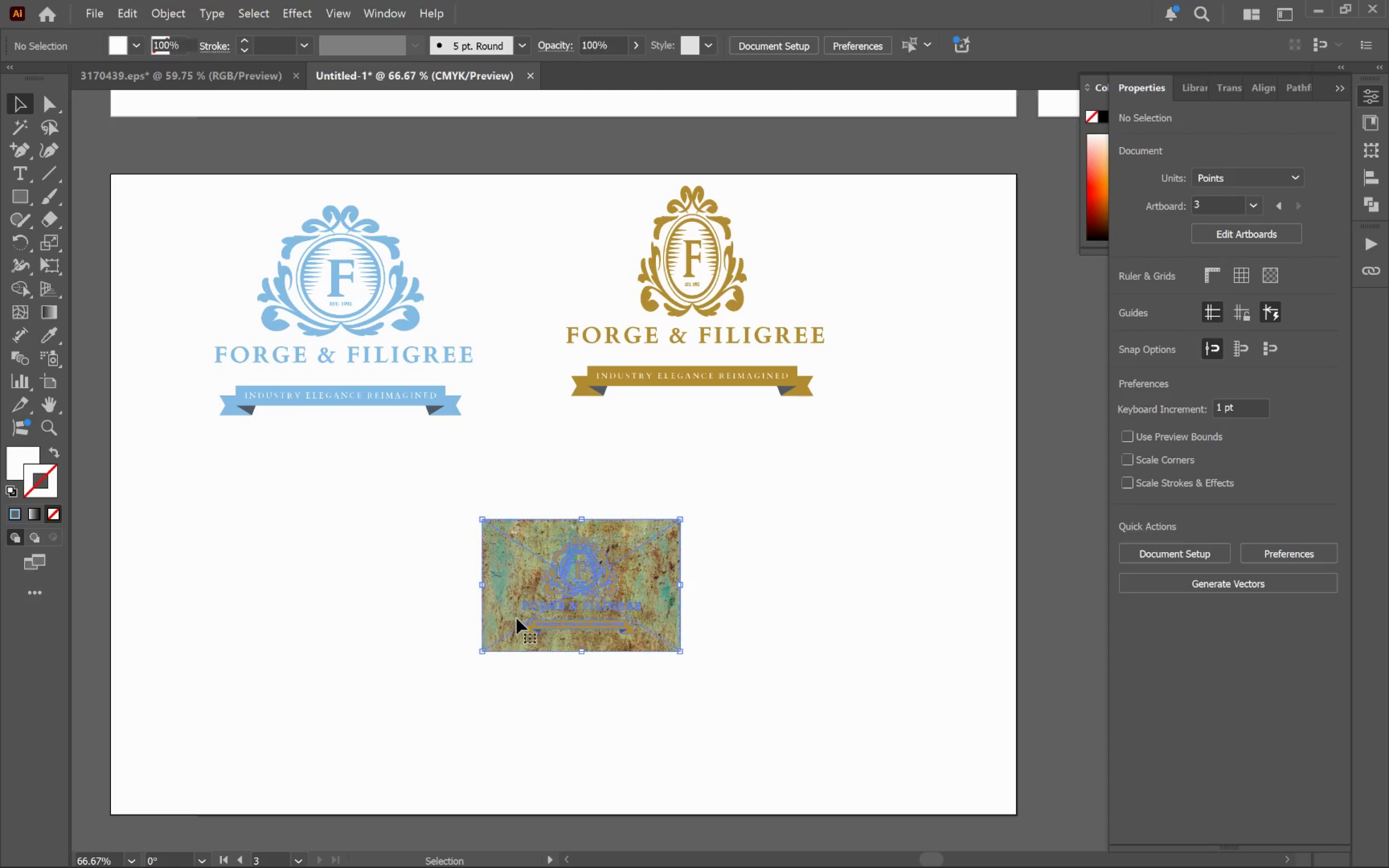 
scroll: coordinate [723, 591], scroll_direction: down, amount: 2.0
 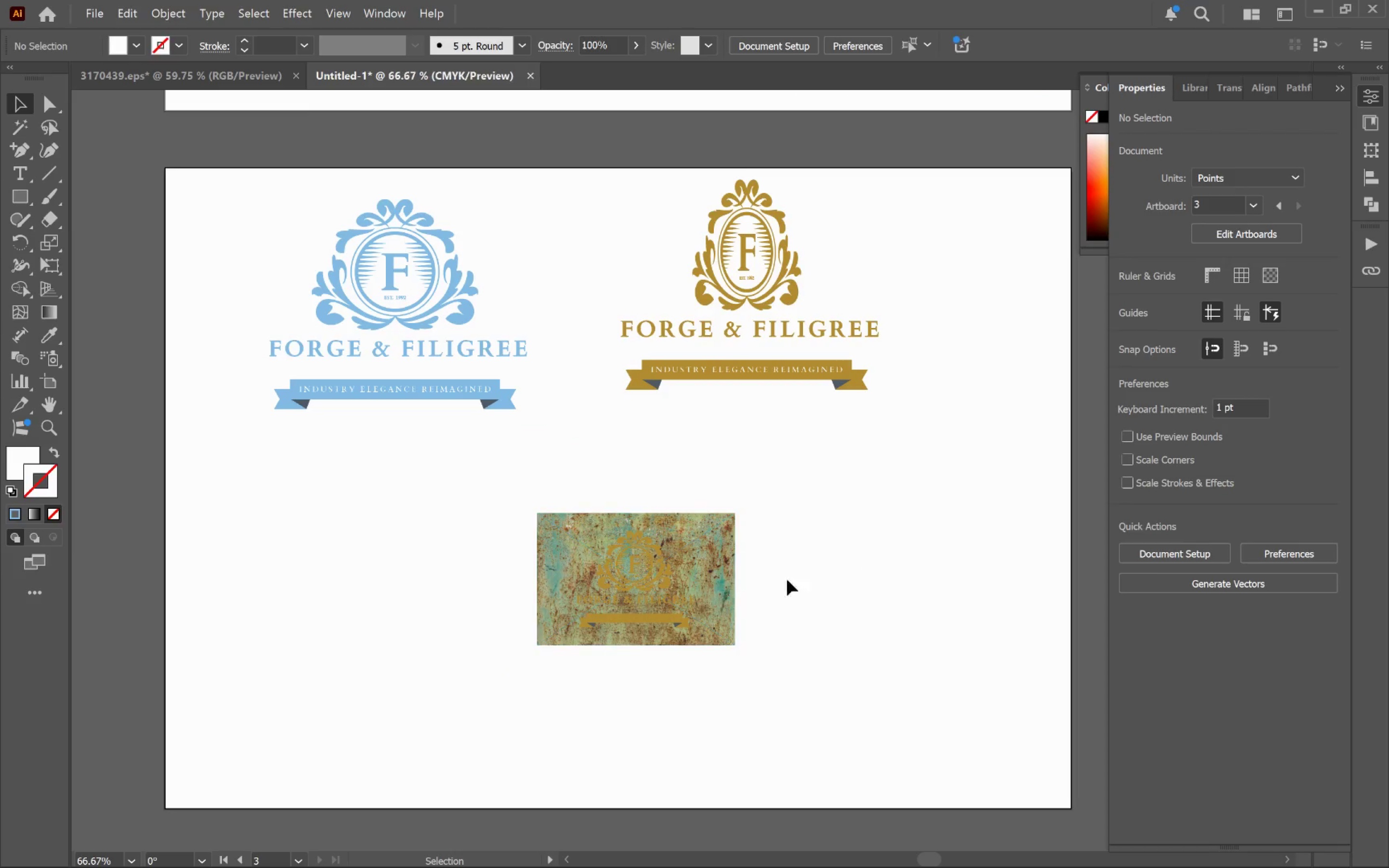 
left_click_drag(start_coordinate=[832, 583], to_coordinate=[777, 589])
 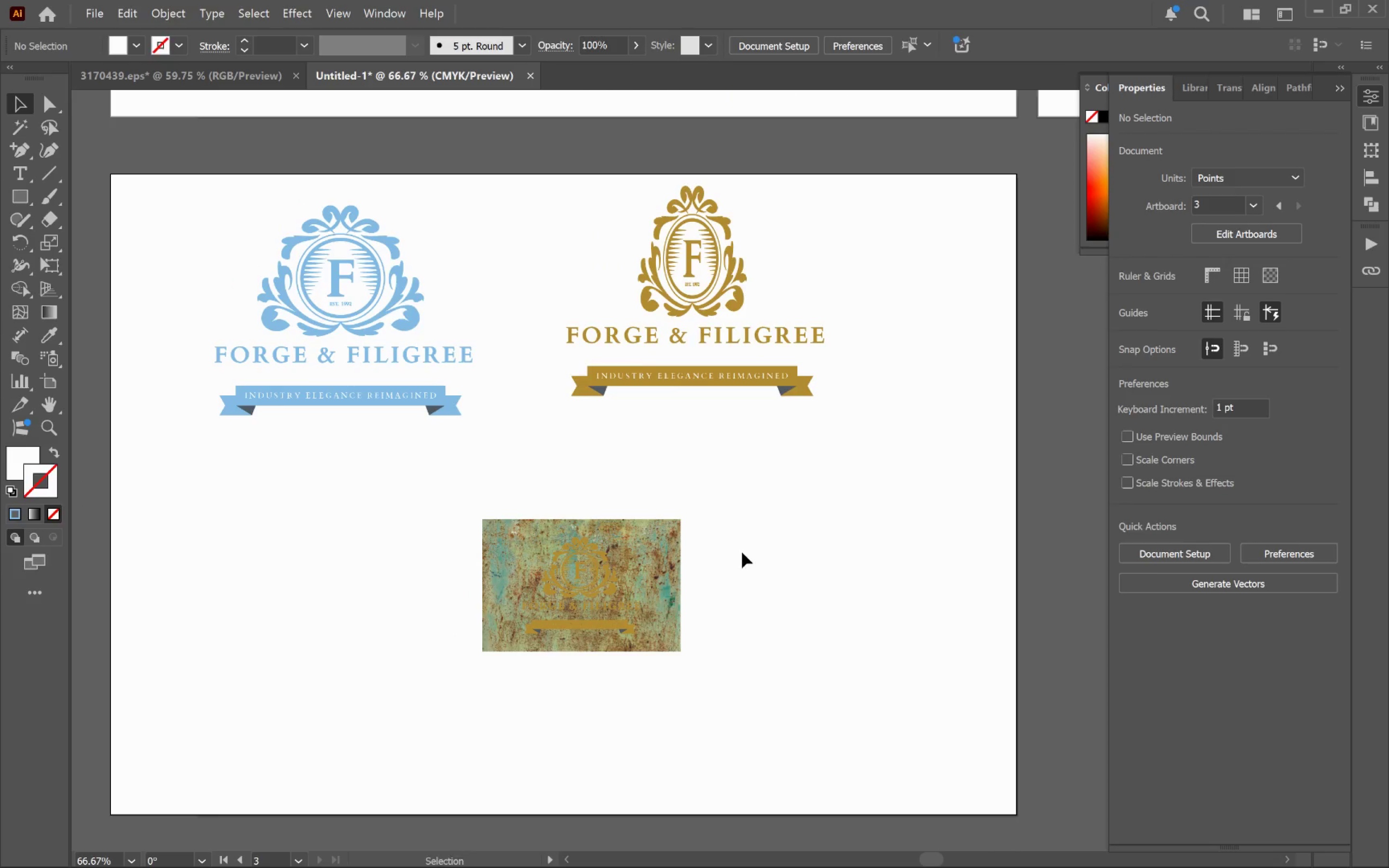 
left_click_drag(start_coordinate=[732, 541], to_coordinate=[514, 618])
 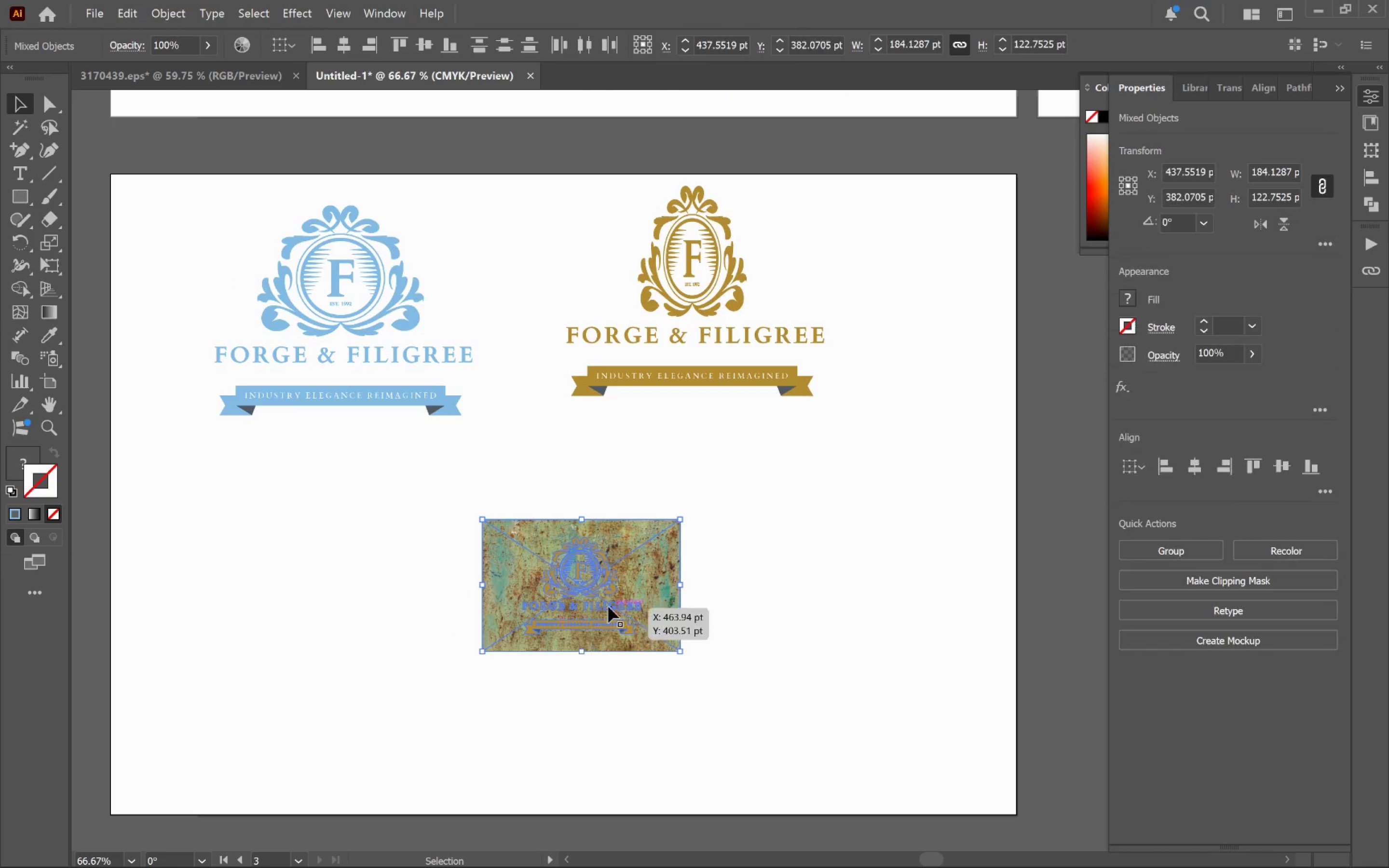 
left_click_drag(start_coordinate=[607, 602], to_coordinate=[362, 575])
 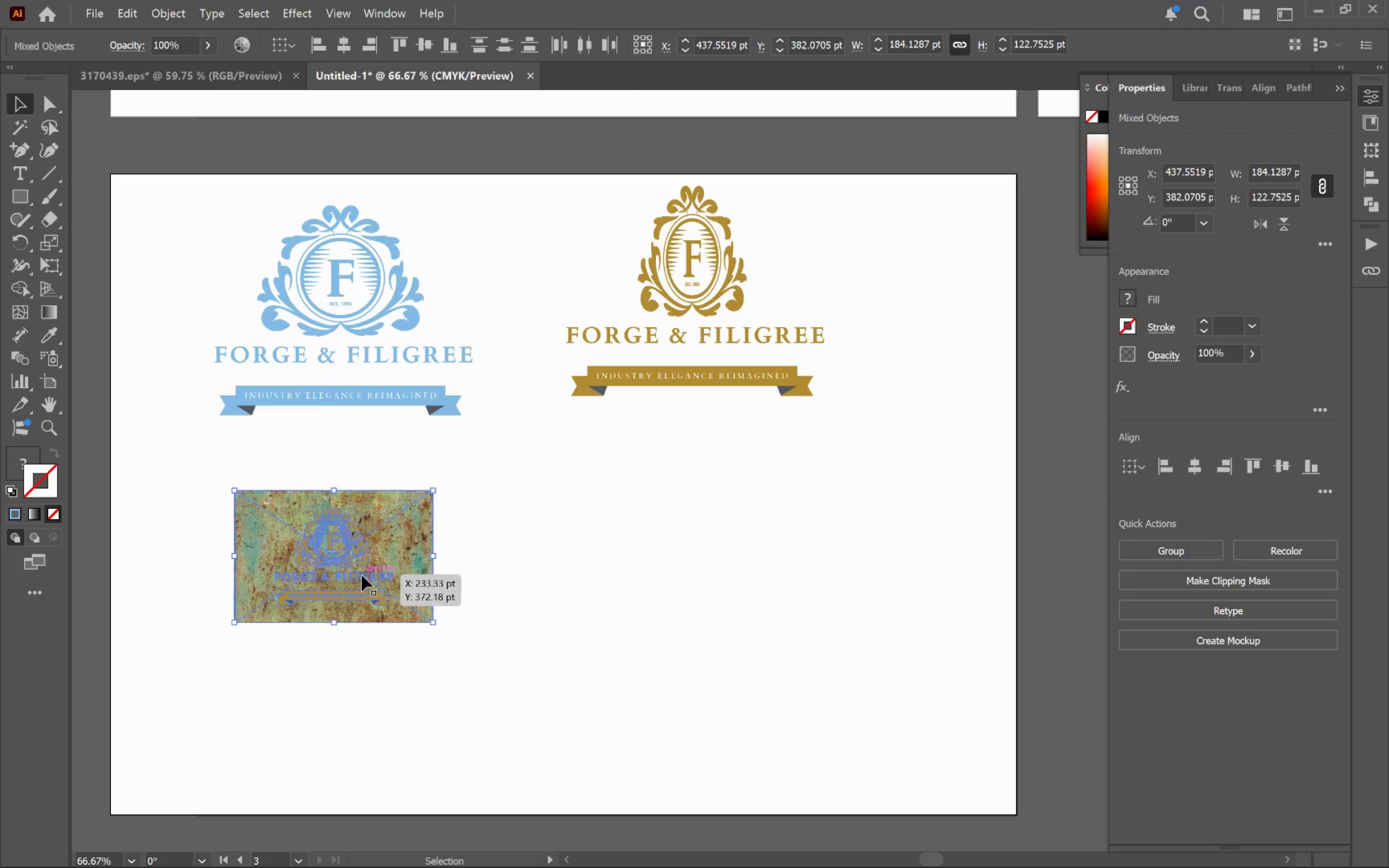 
key(Alt+AltLeft)
 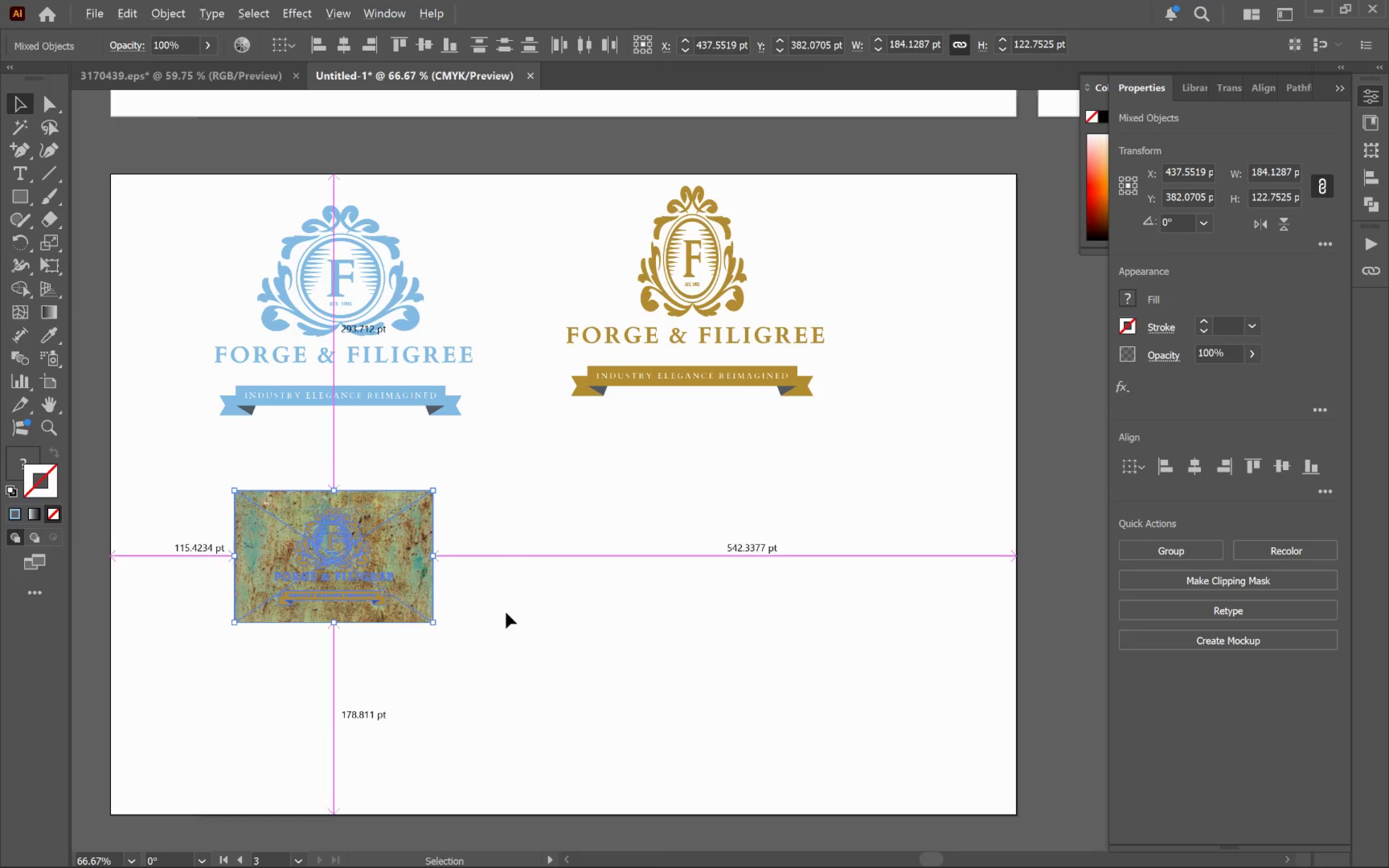 
key(Alt+Tab)
 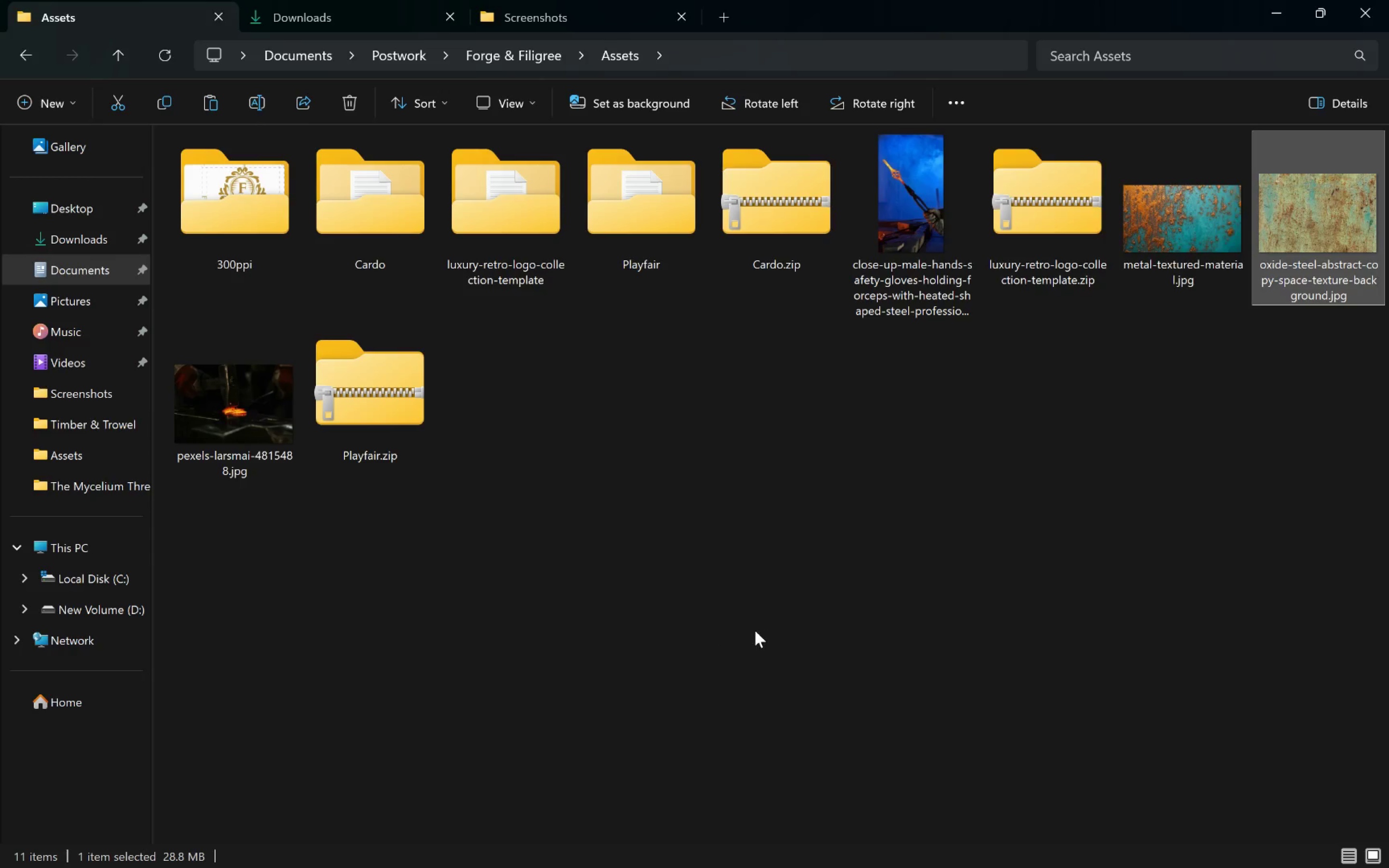 
key(Alt+Tab)
 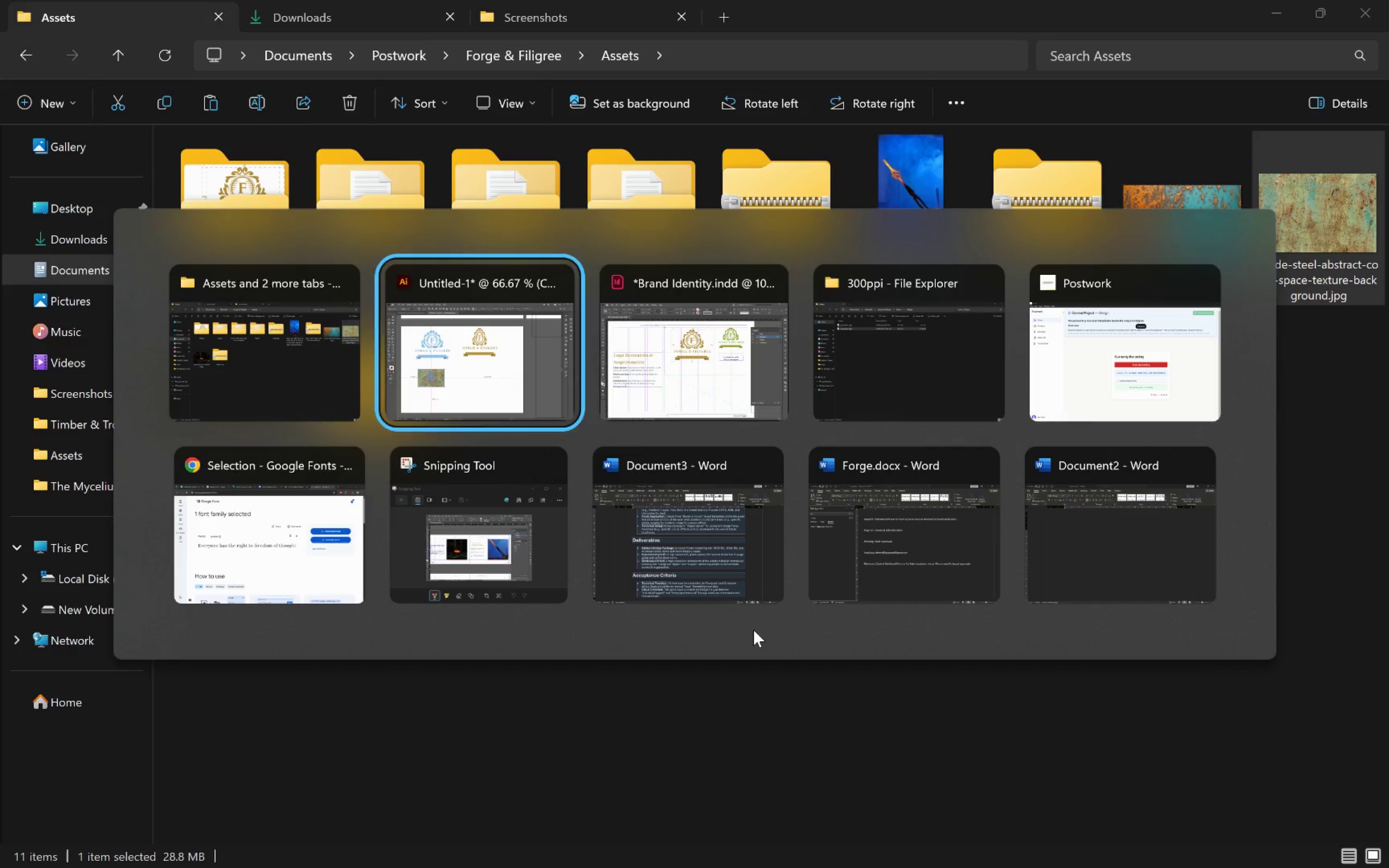 
key(Alt+Tab)
 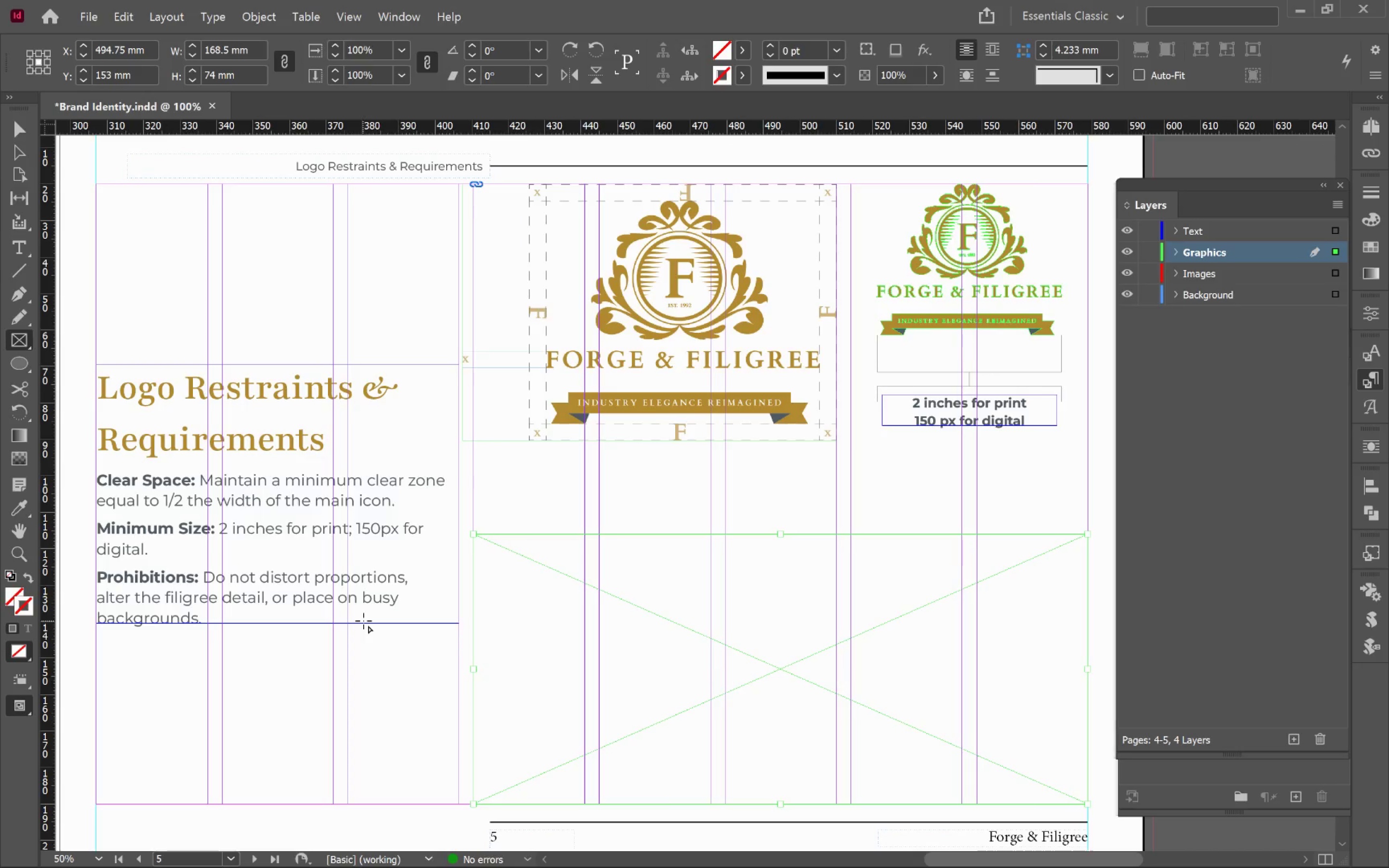 
wait(9.46)
 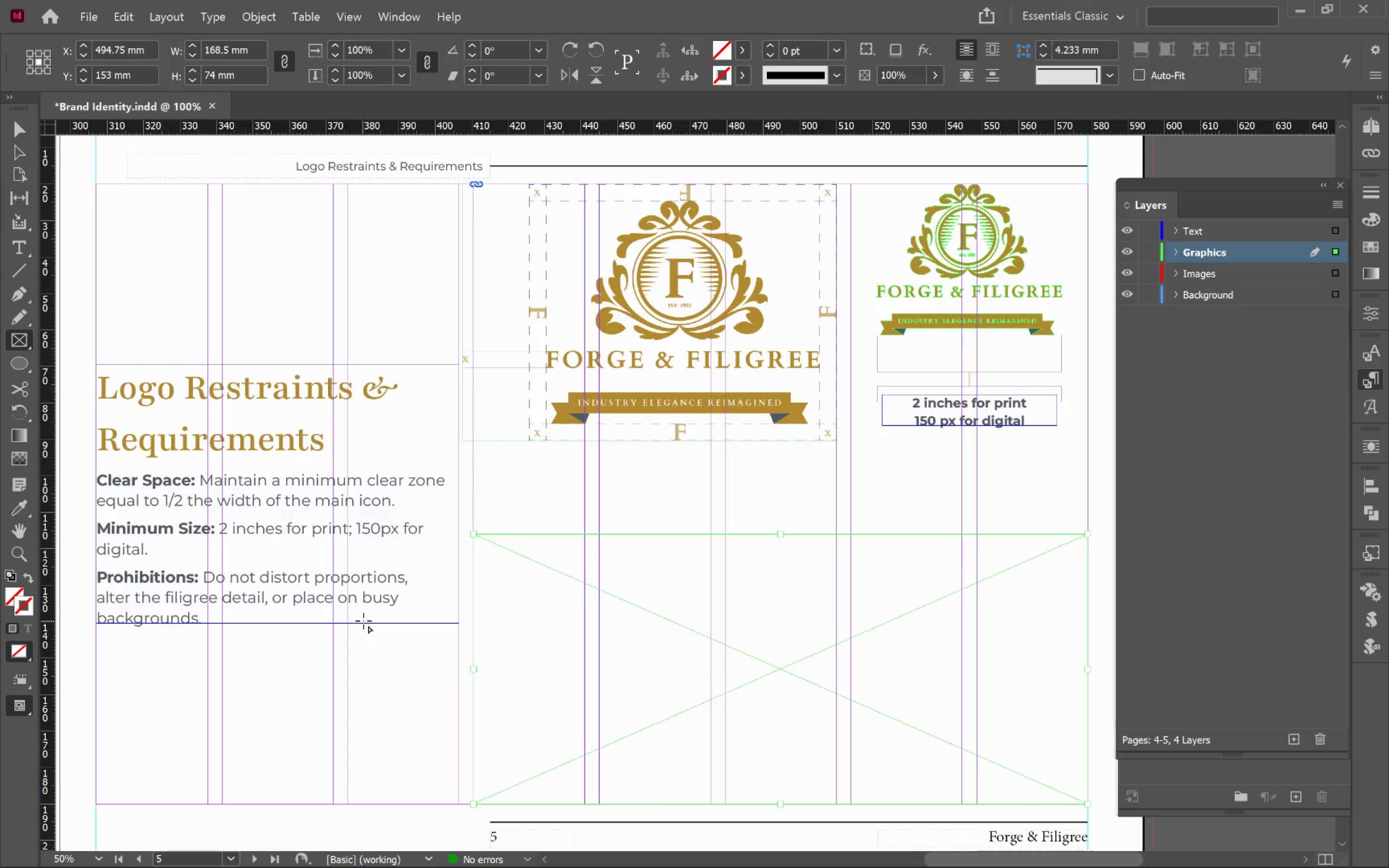 
key(Alt+AltLeft)
 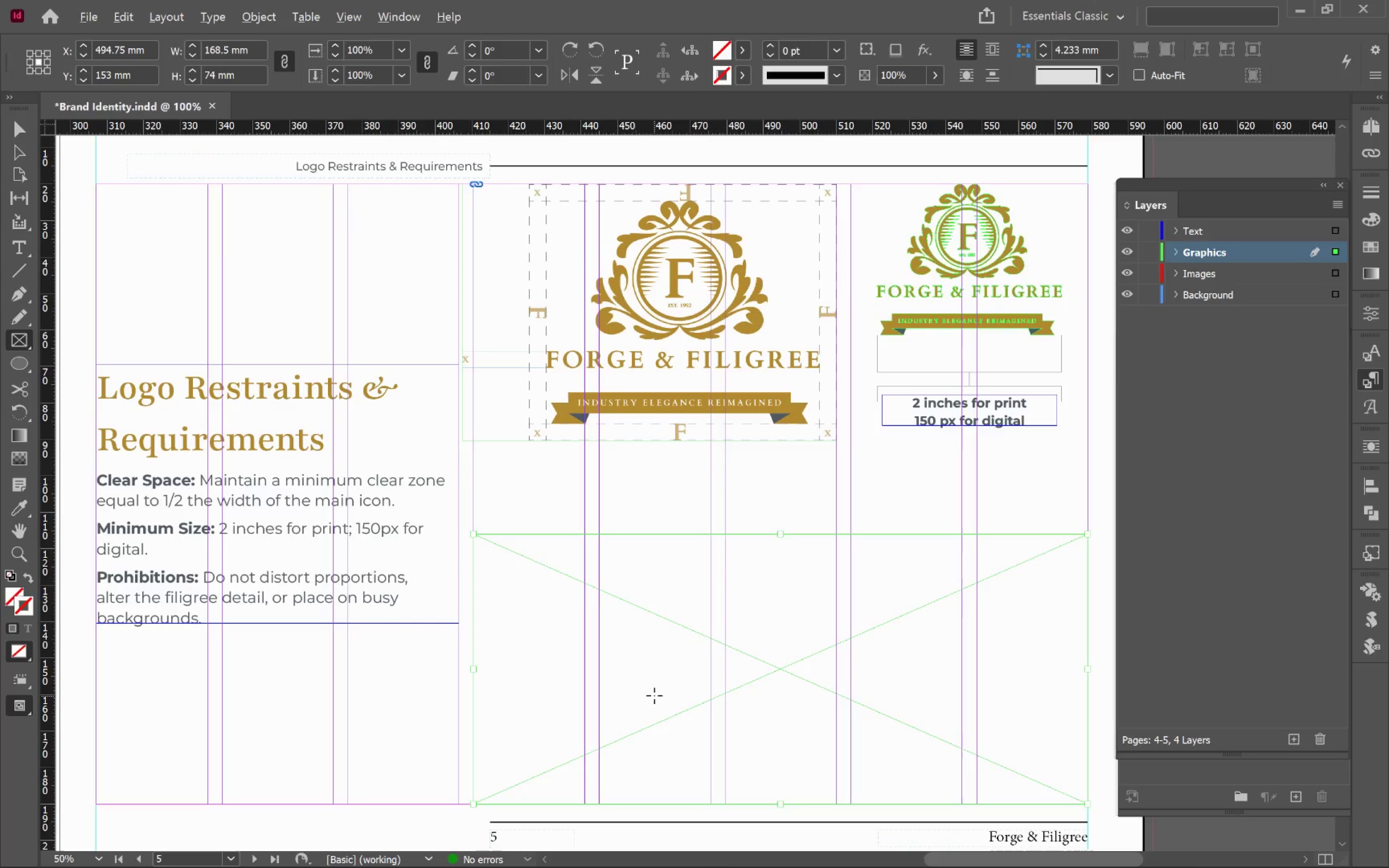 
key(Alt+Tab)
 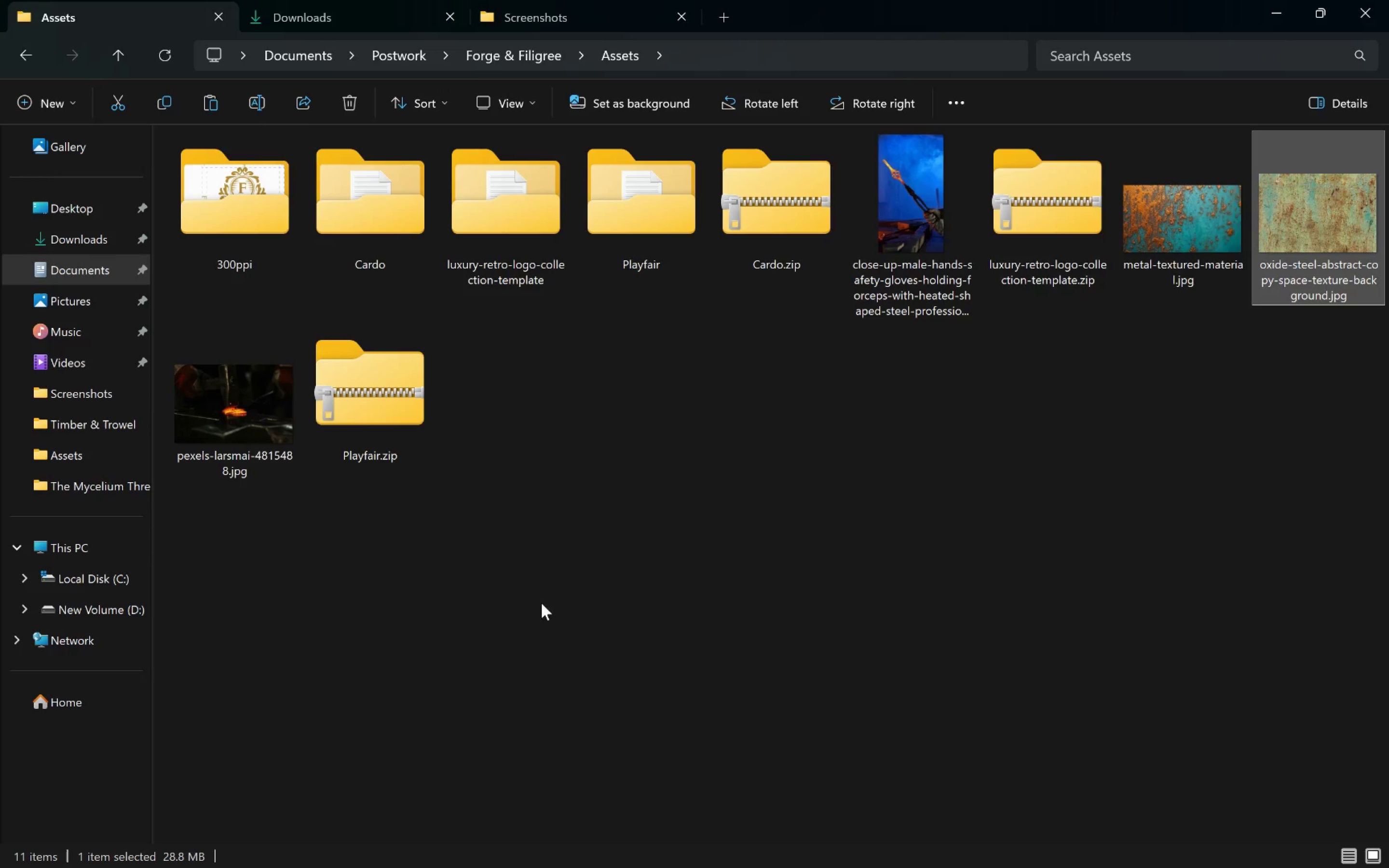 
key(Alt+AltLeft)
 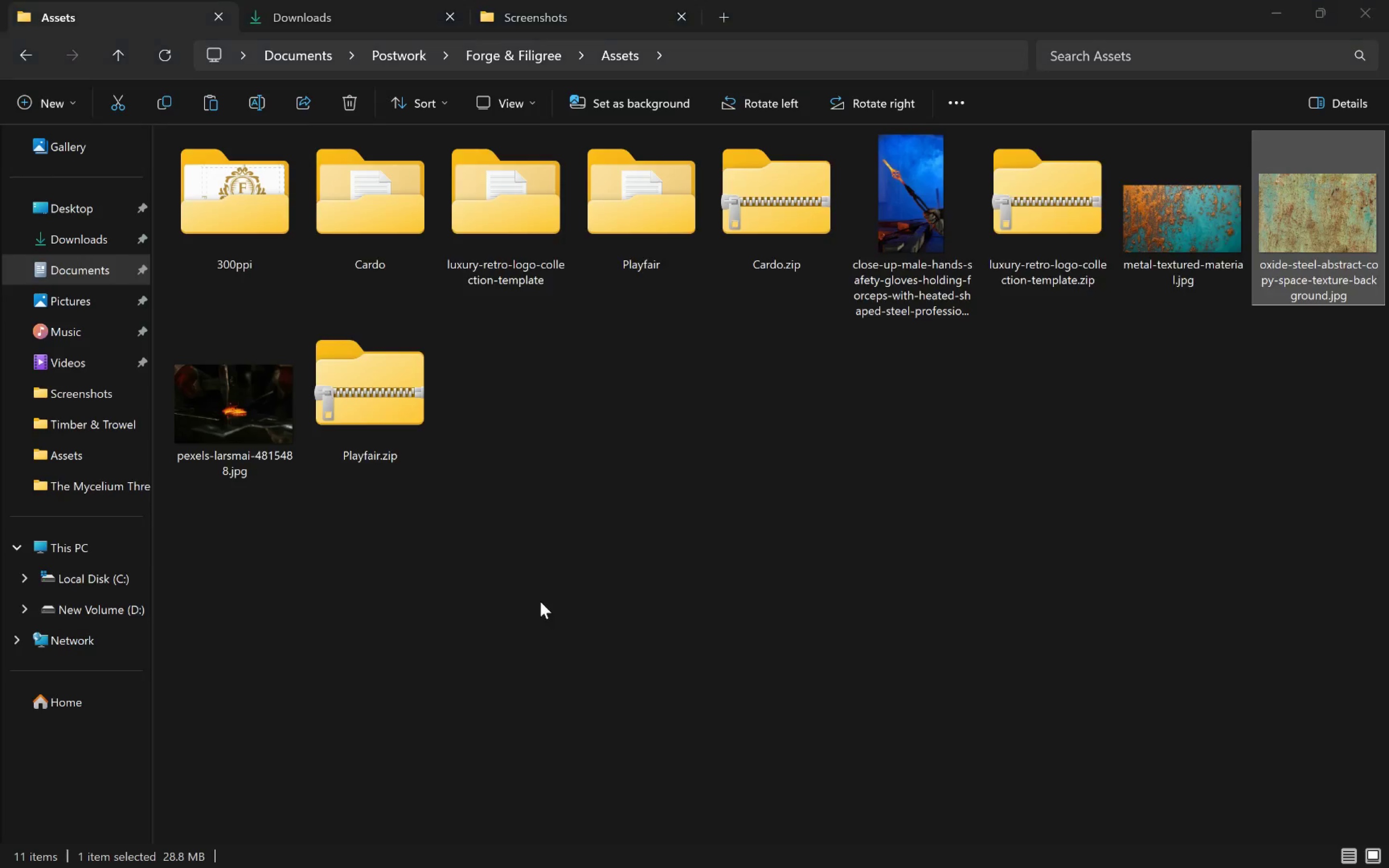 
key(Alt+Tab)
 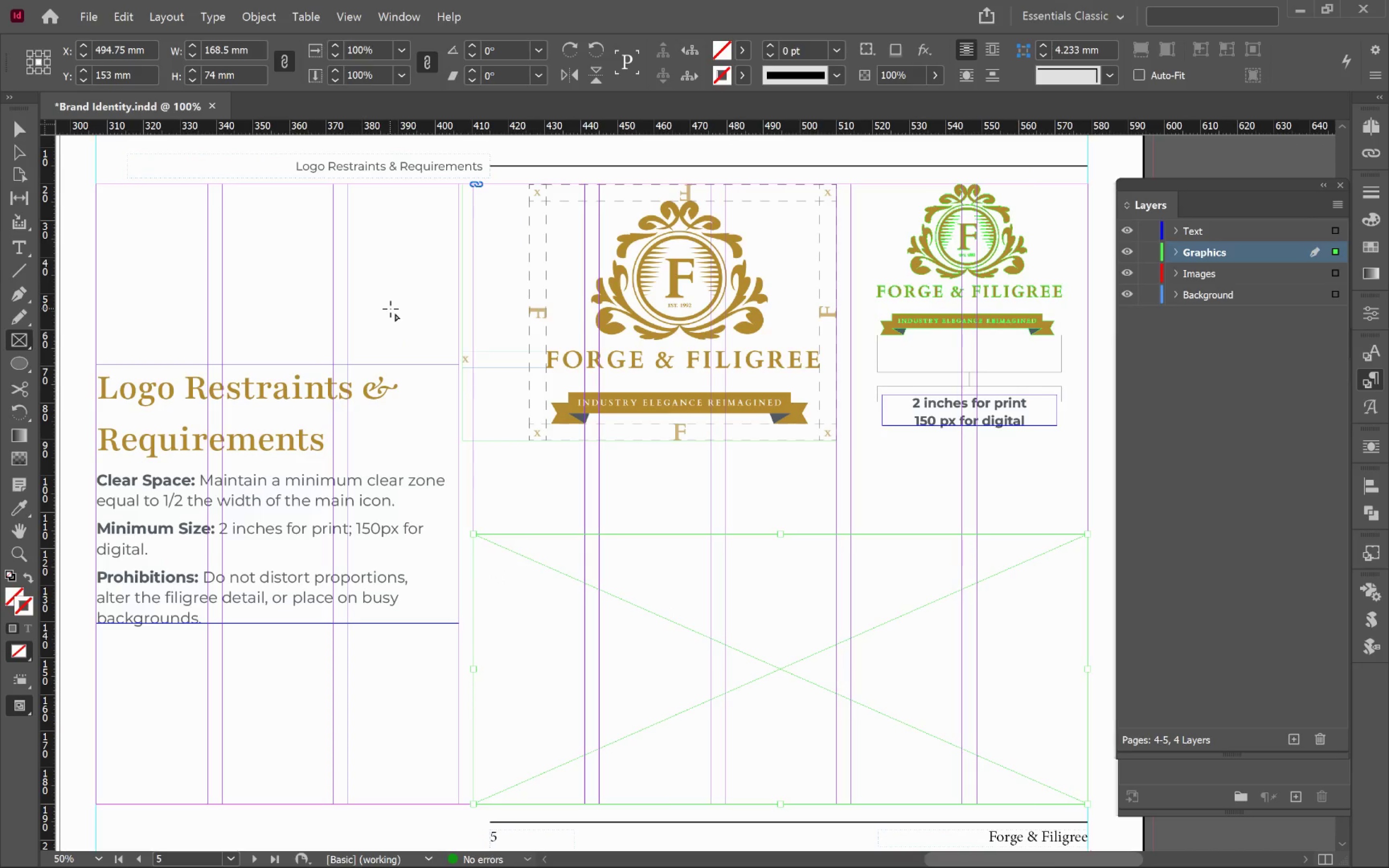 
key(Alt+AltLeft)
 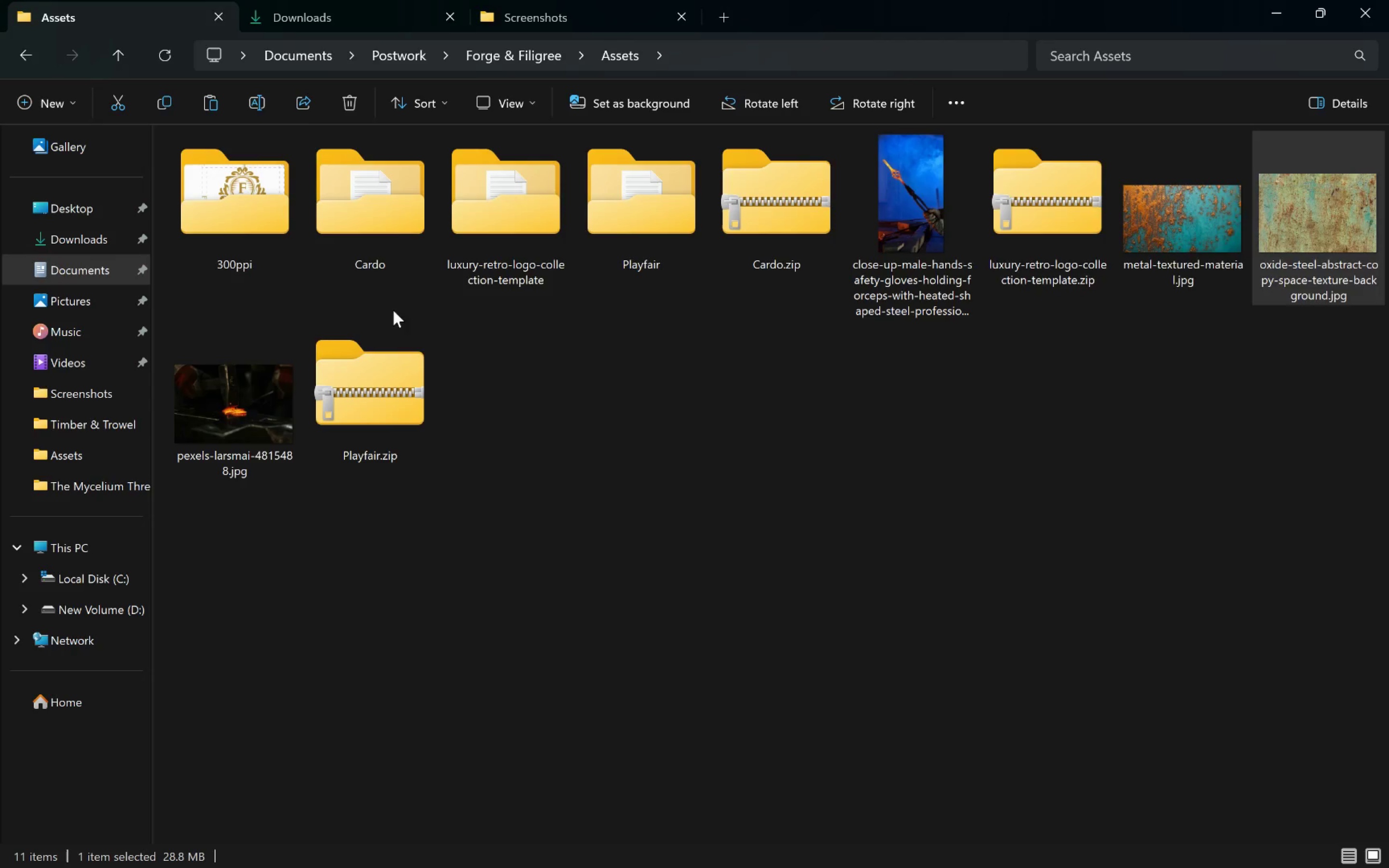 
key(Alt+Tab)
 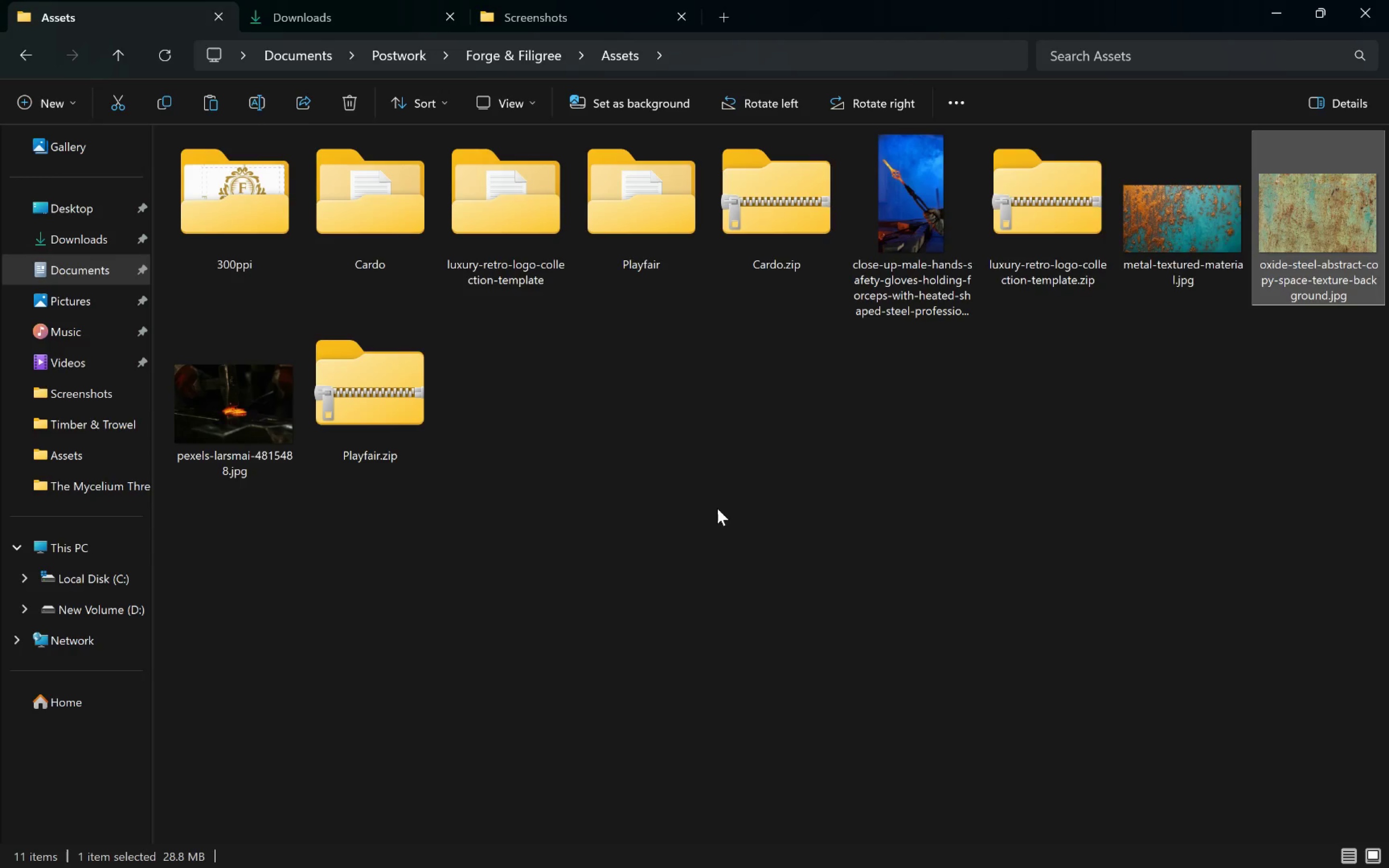 
key(Alt+AltLeft)
 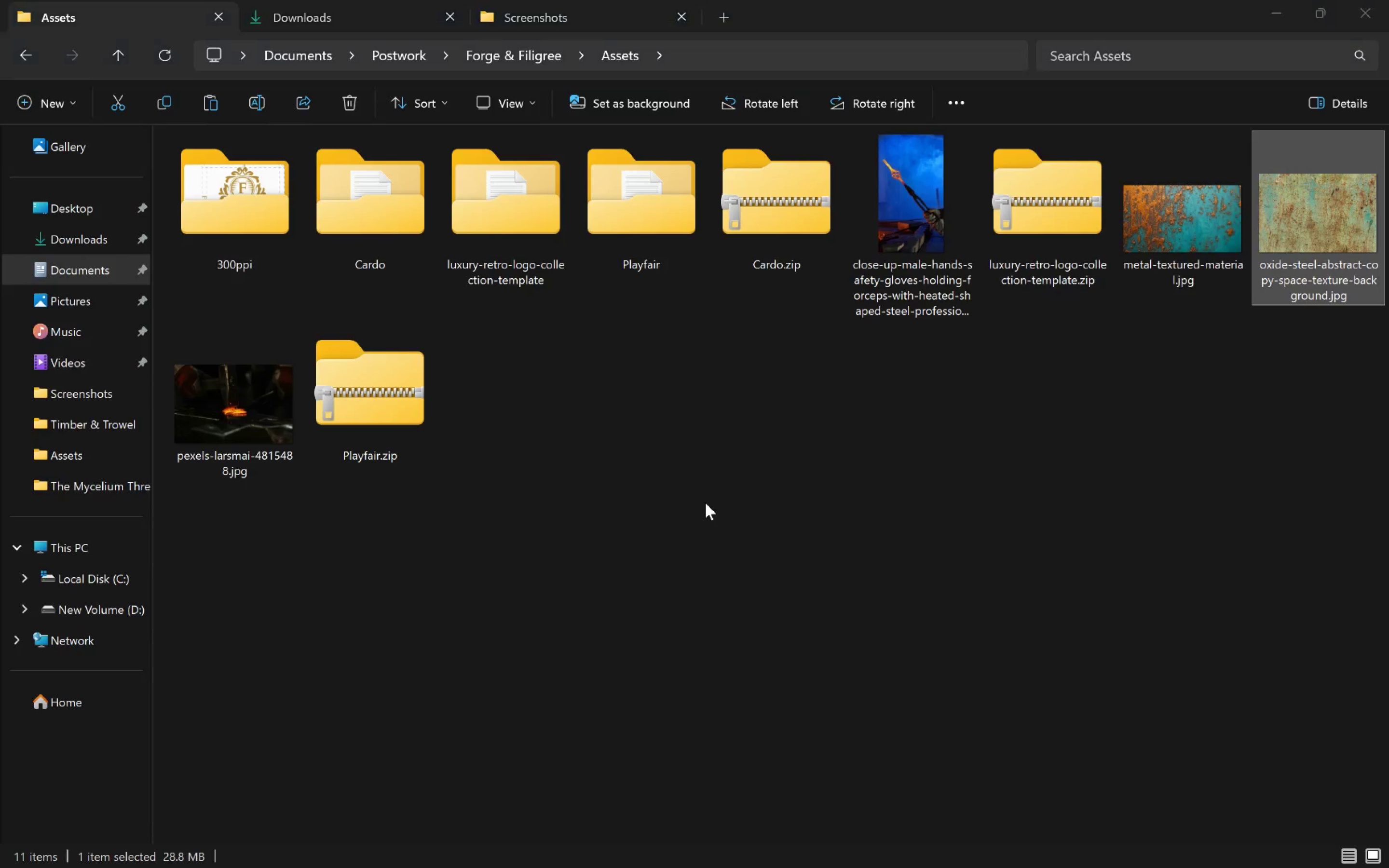 
key(Alt+Tab)
 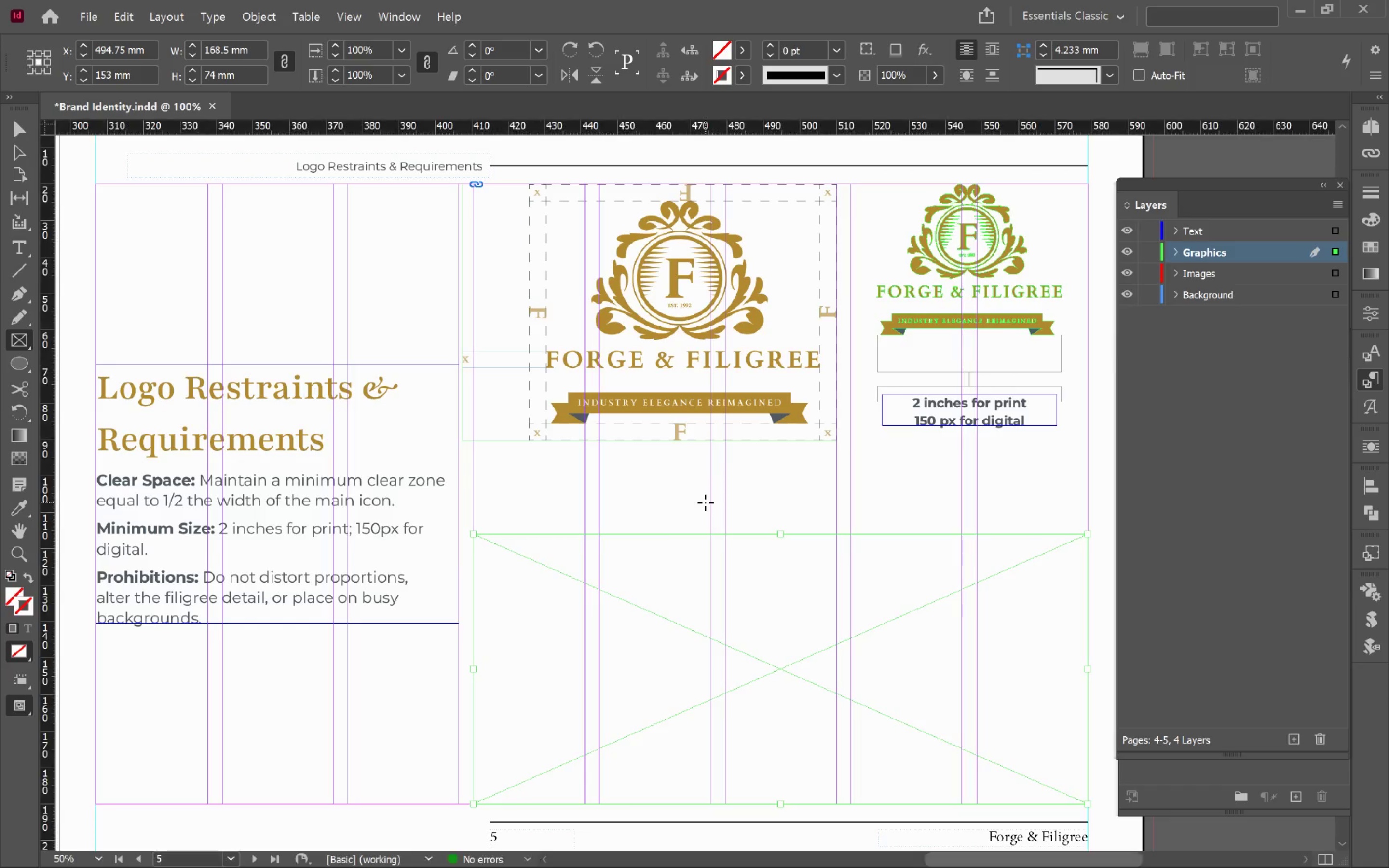 
key(Alt+Tab)
 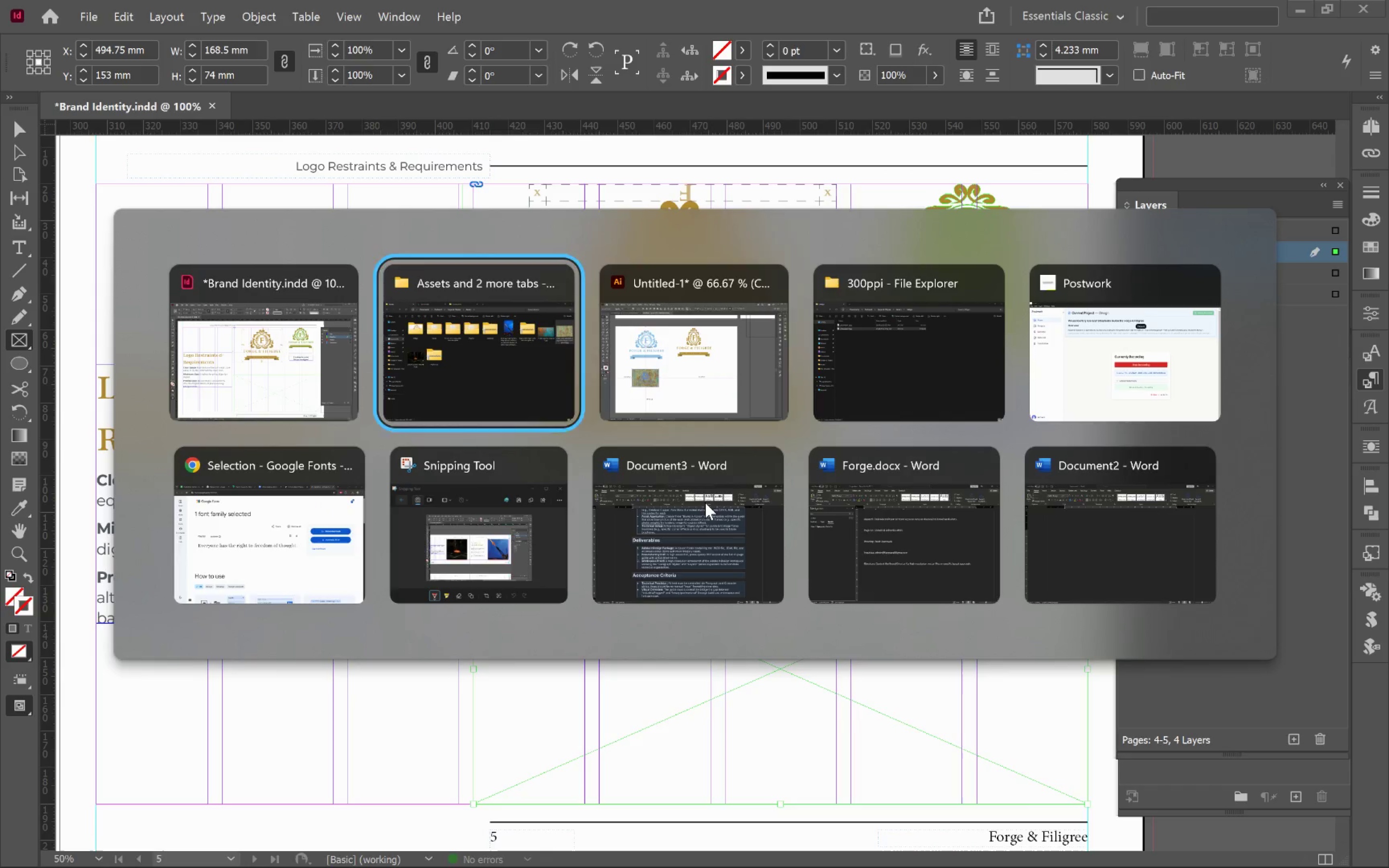 
key(Alt+Tab)
 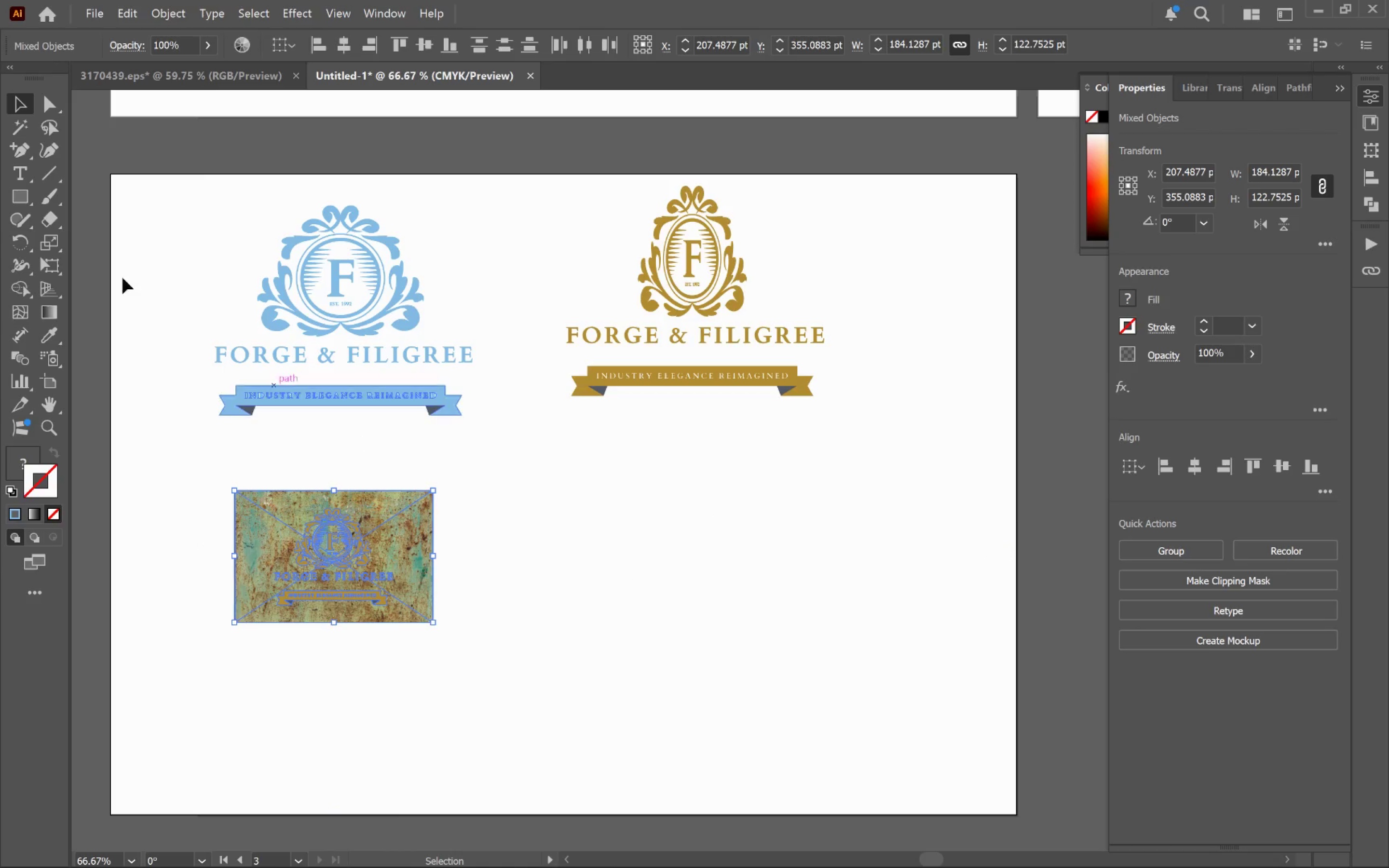 
left_click([15, 197])
 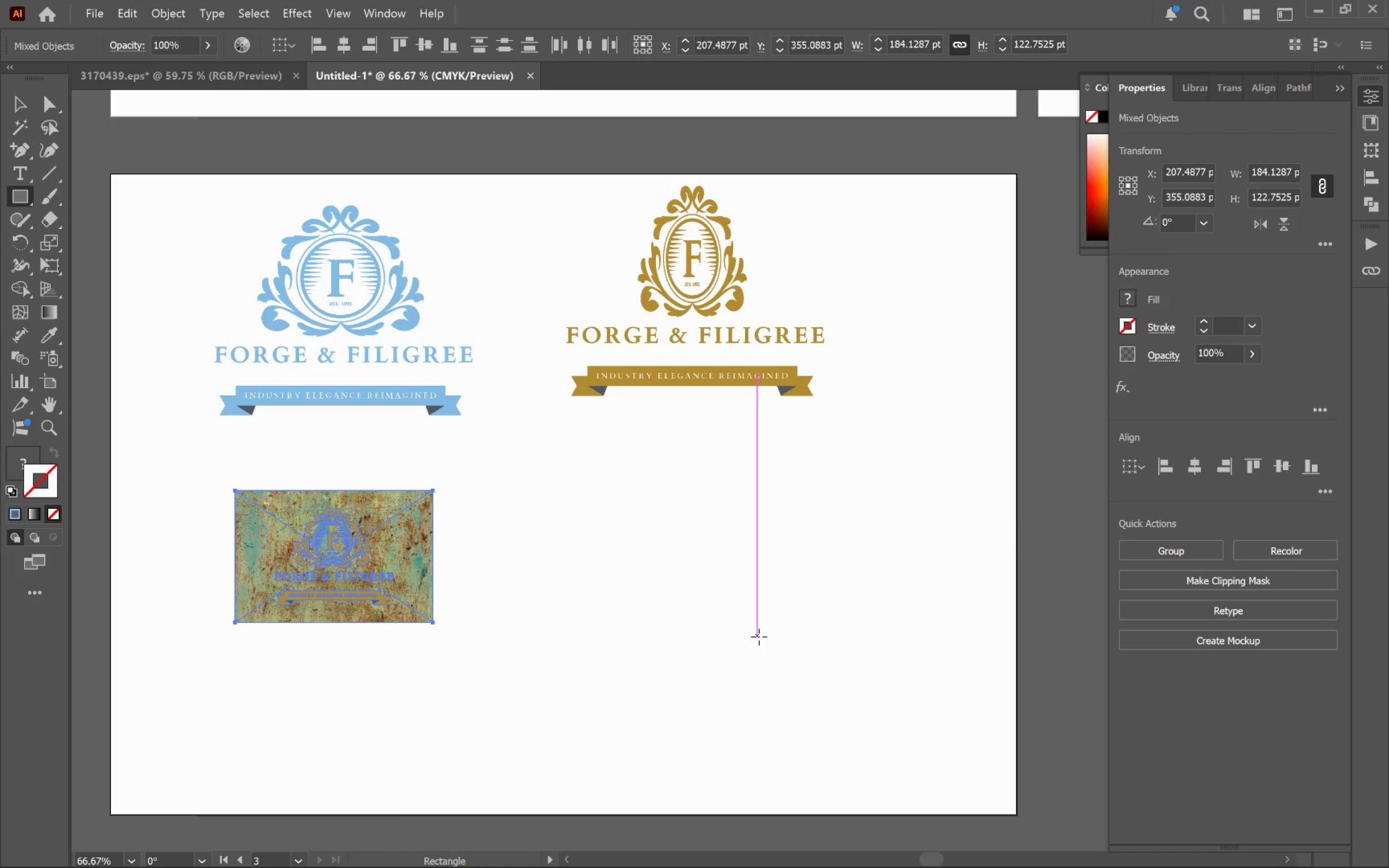 
left_click([759, 637])
 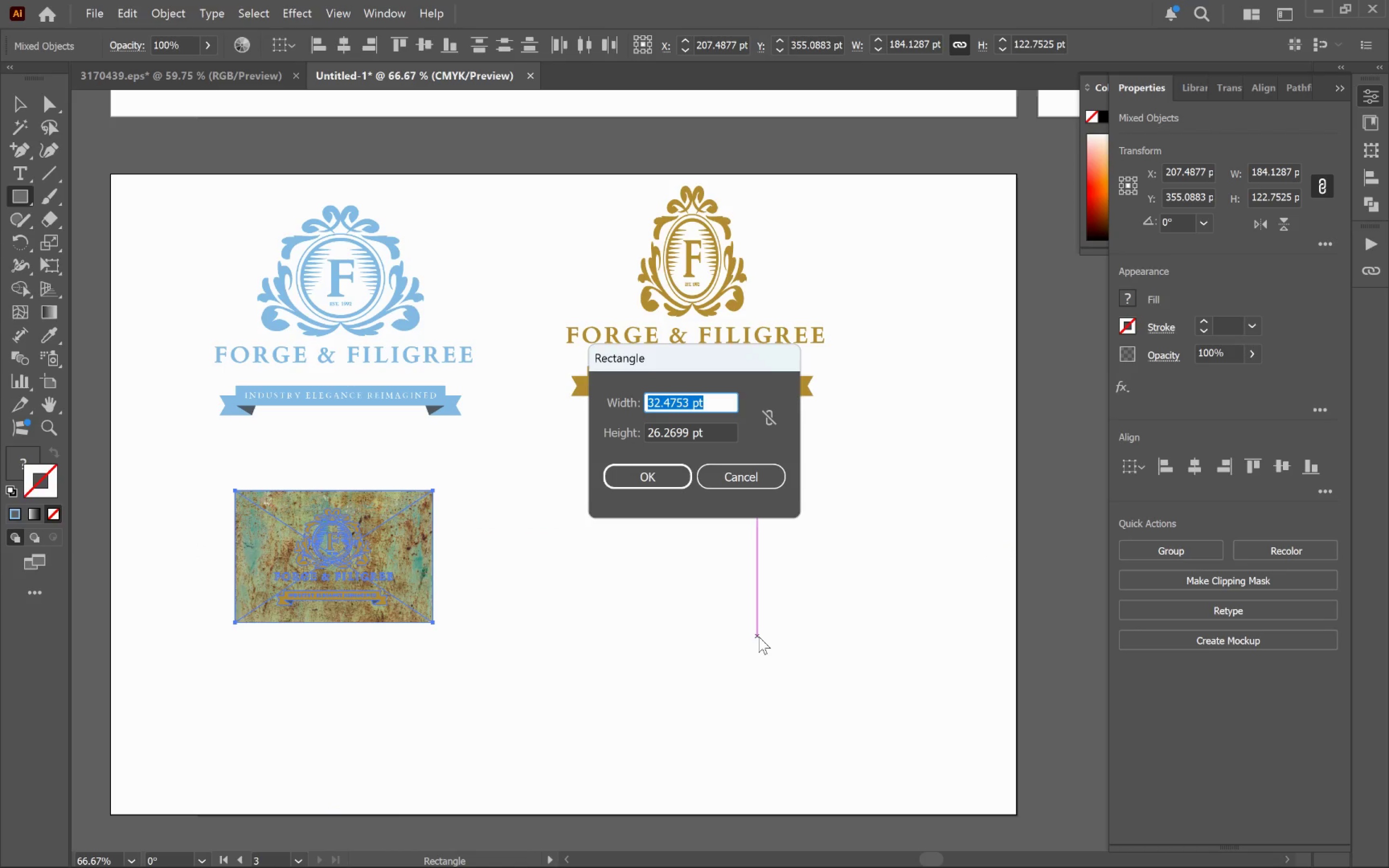 
type(168.5 mm)
key(Tab)
 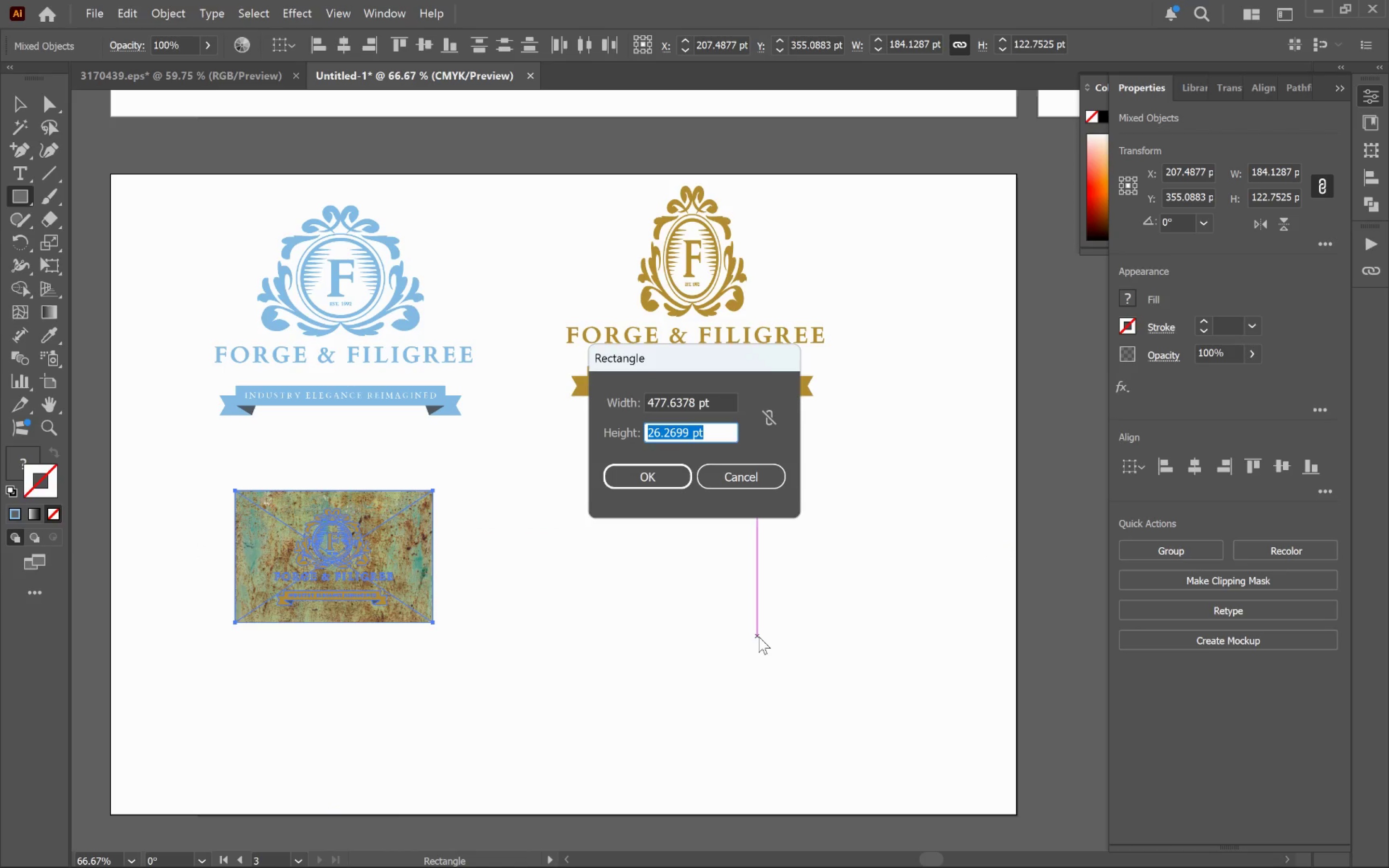 
key(Alt+AltLeft)
 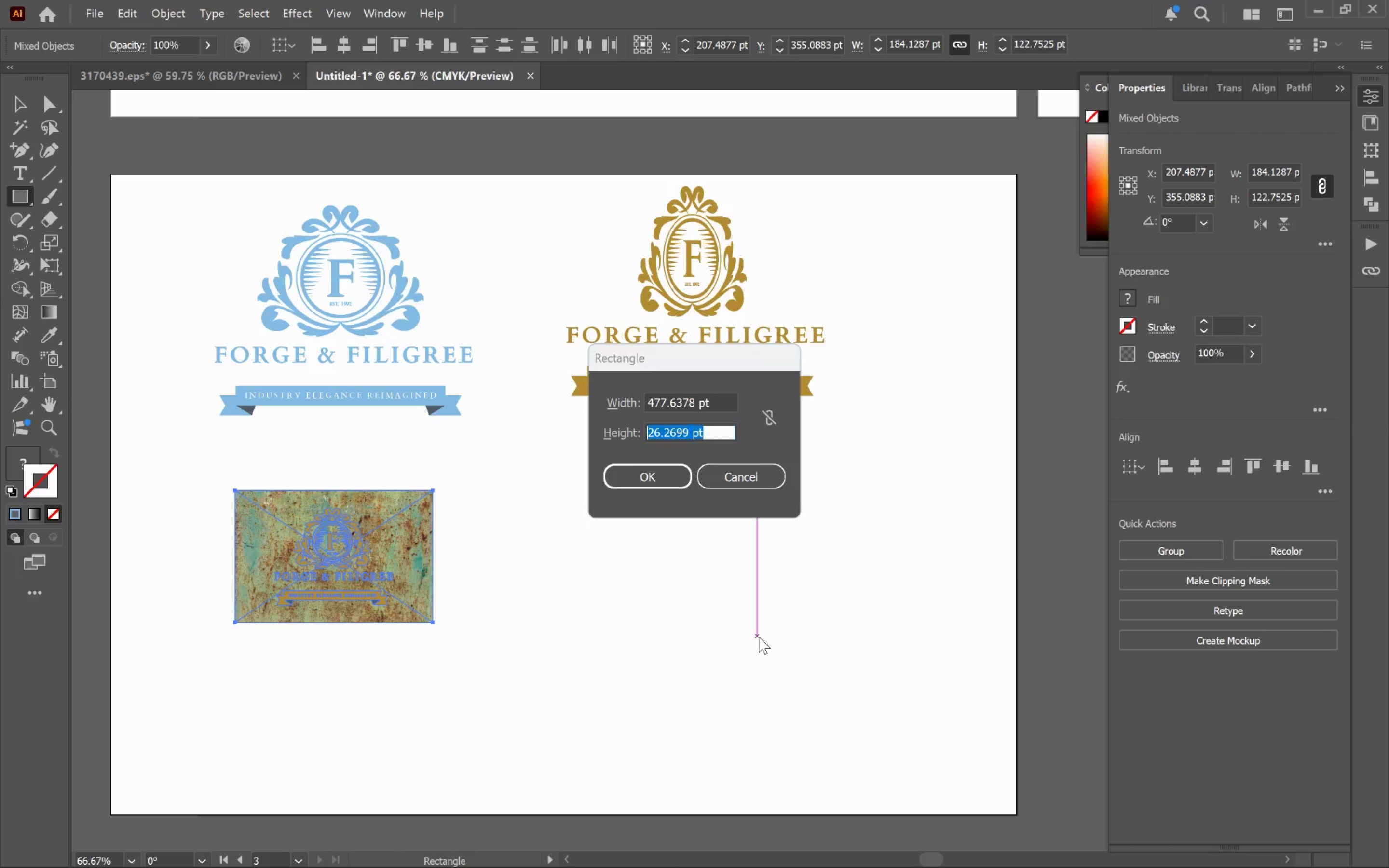 
key(Alt+Tab)
 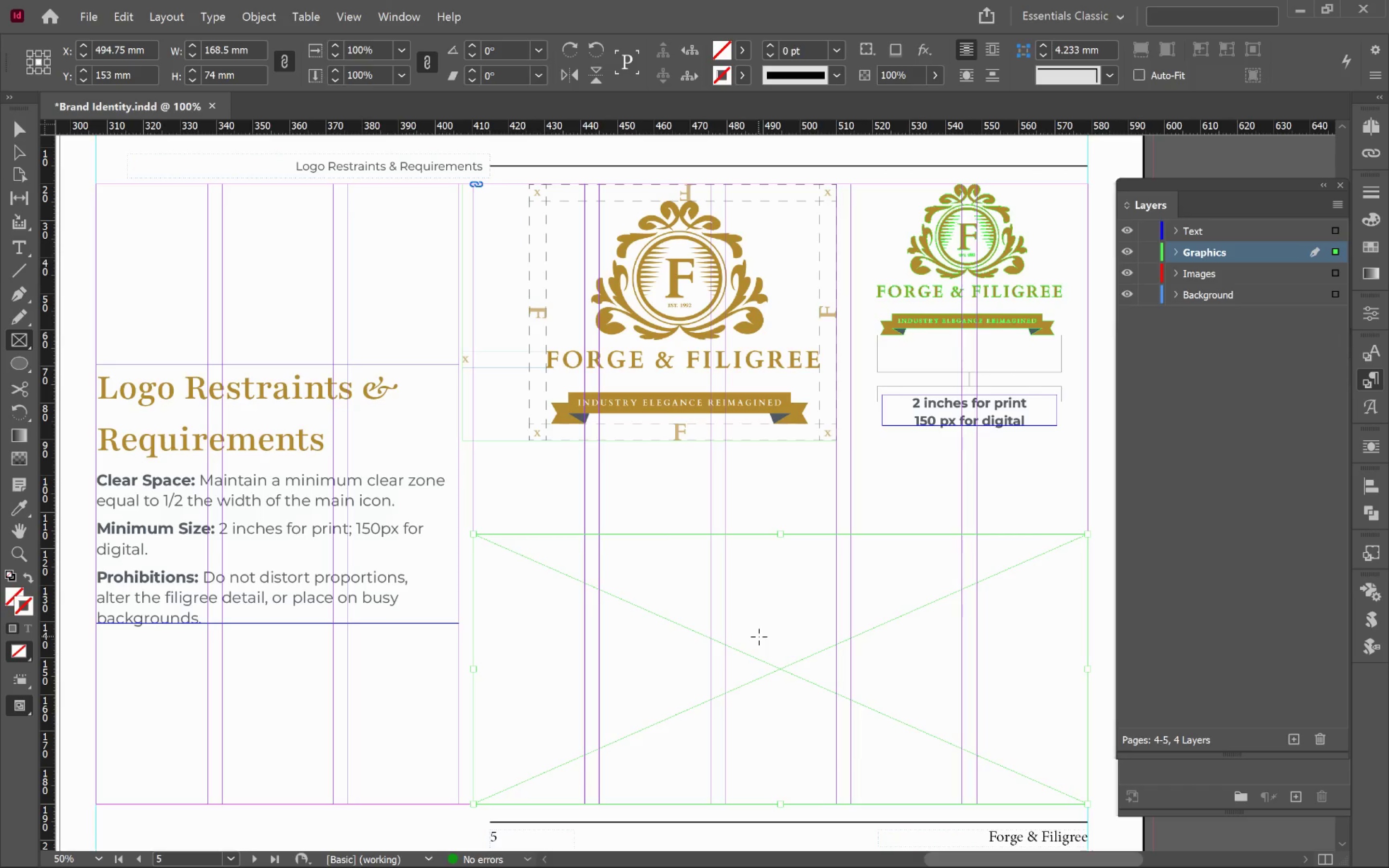 
key(Alt+AltLeft)
 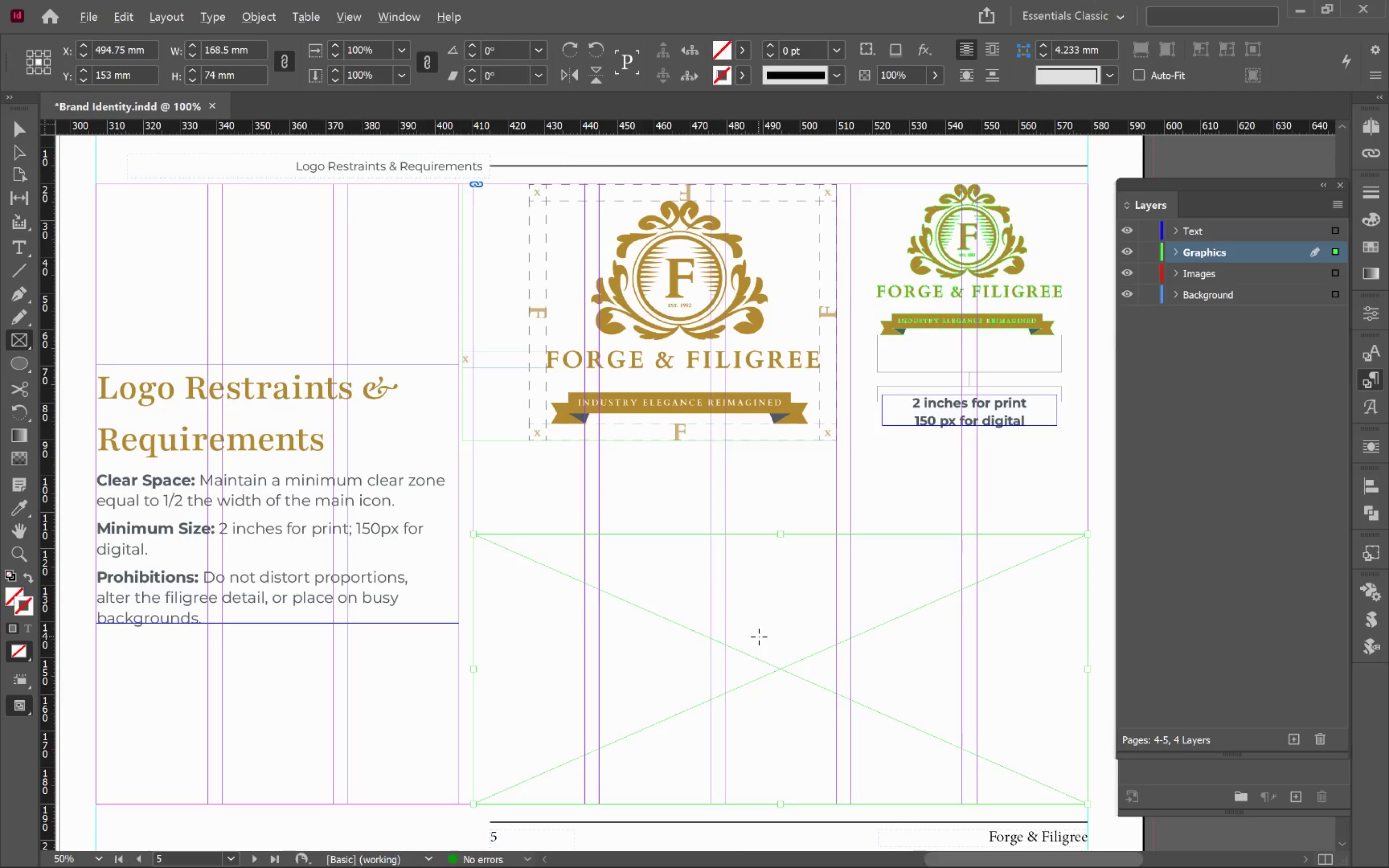 
key(Tab)
type(74mm)
key(Tab)
 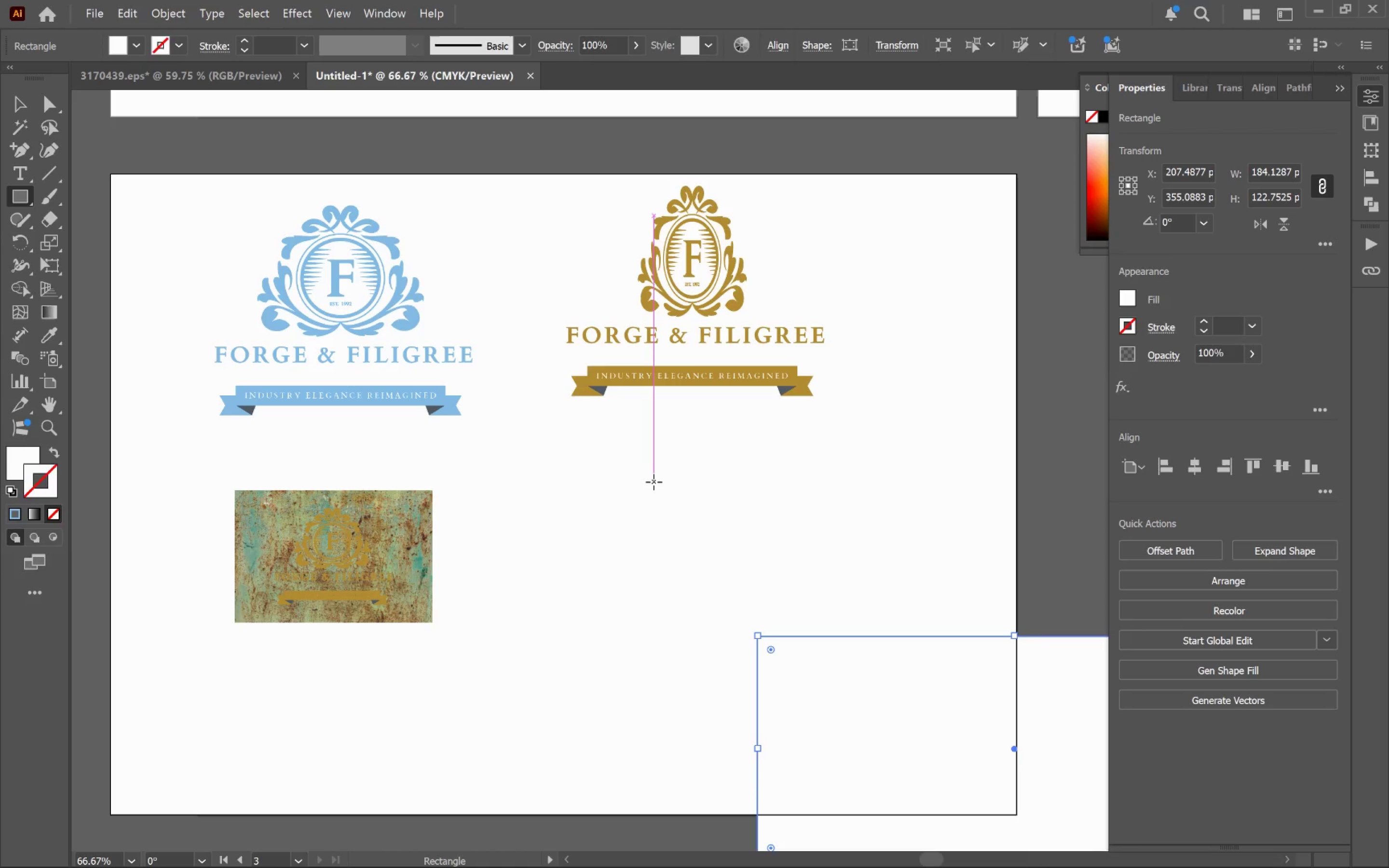 
key(V)
 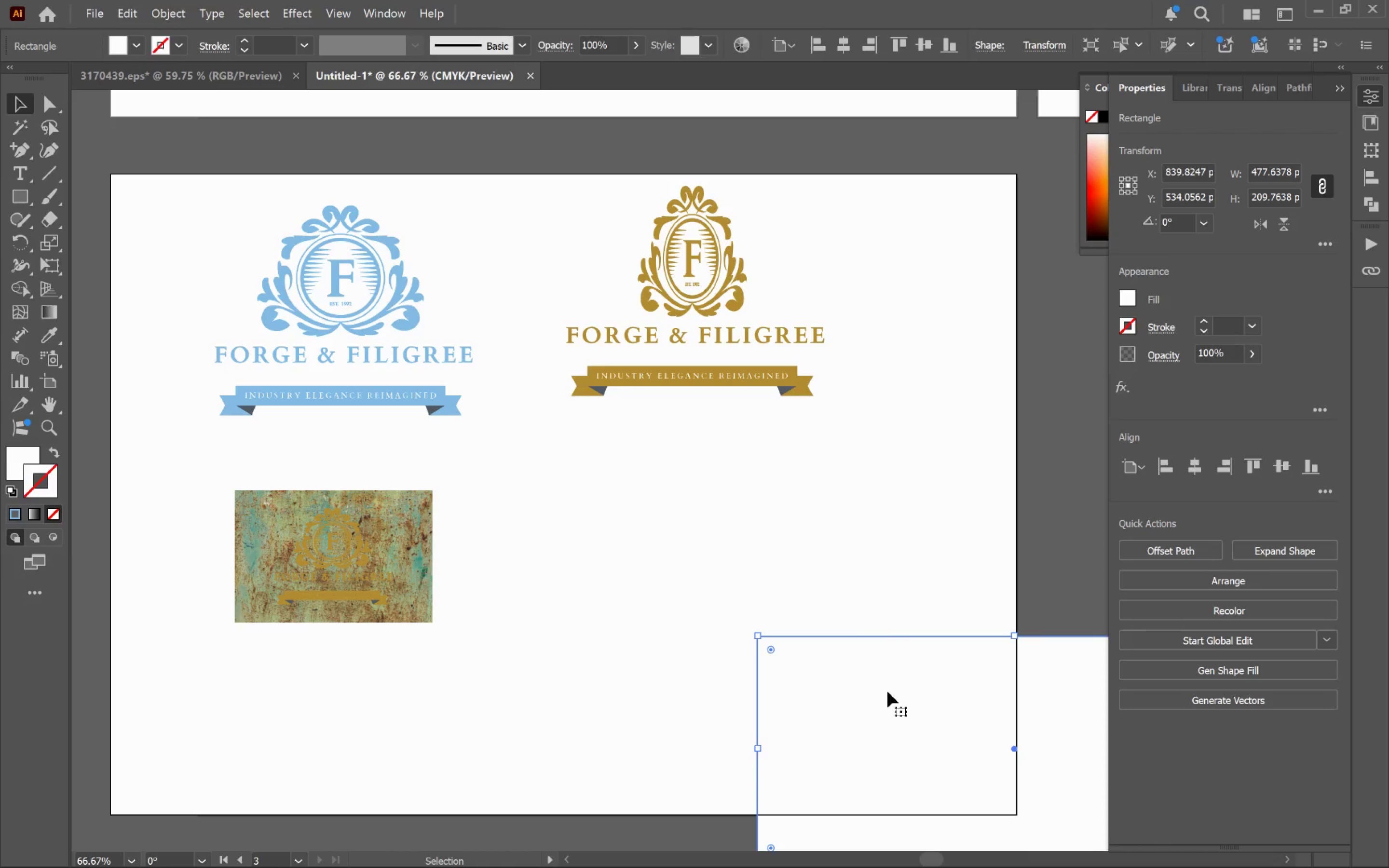 
left_click_drag(start_coordinate=[887, 697], to_coordinate=[605, 505])
 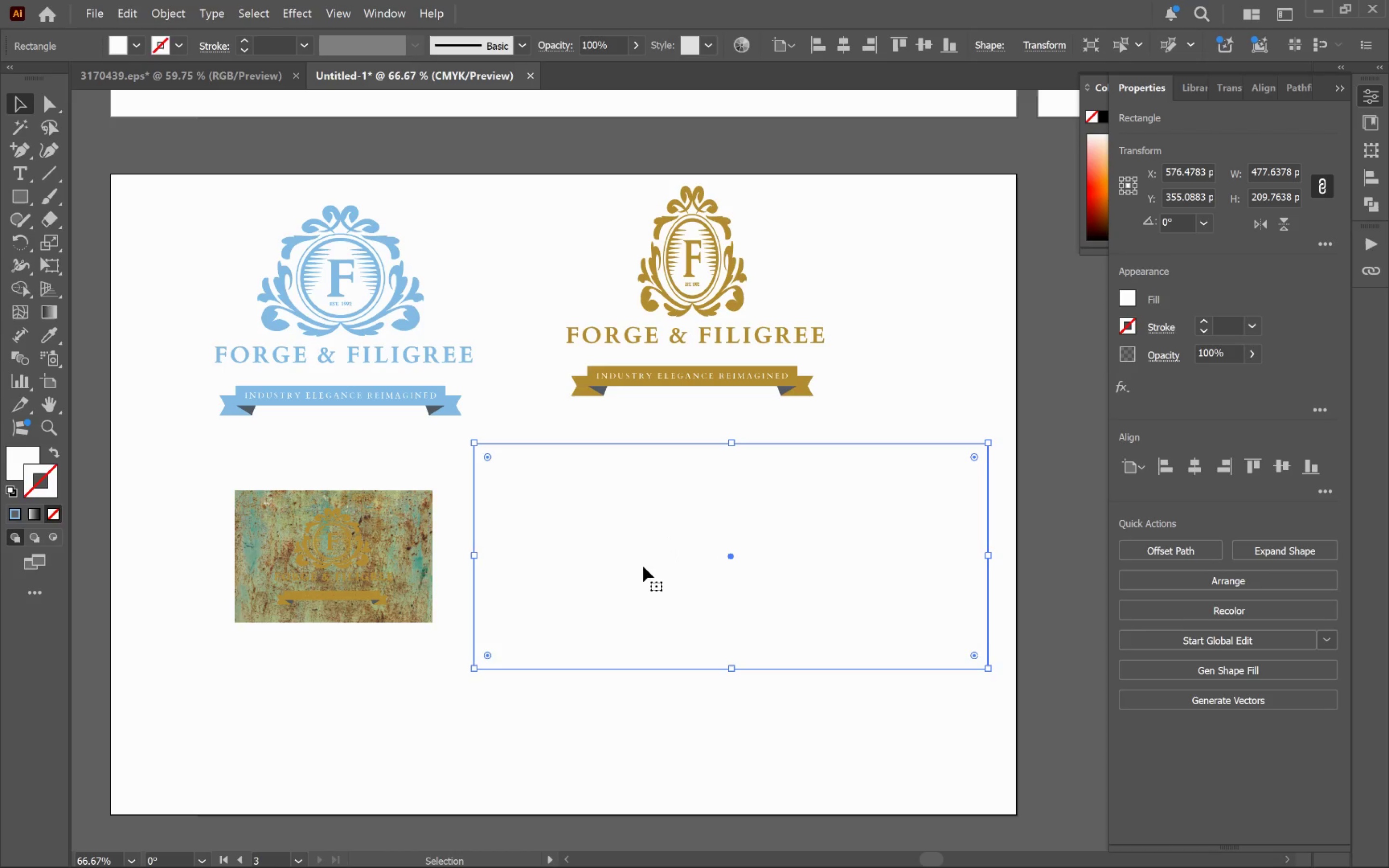 
left_click([825, 756])
 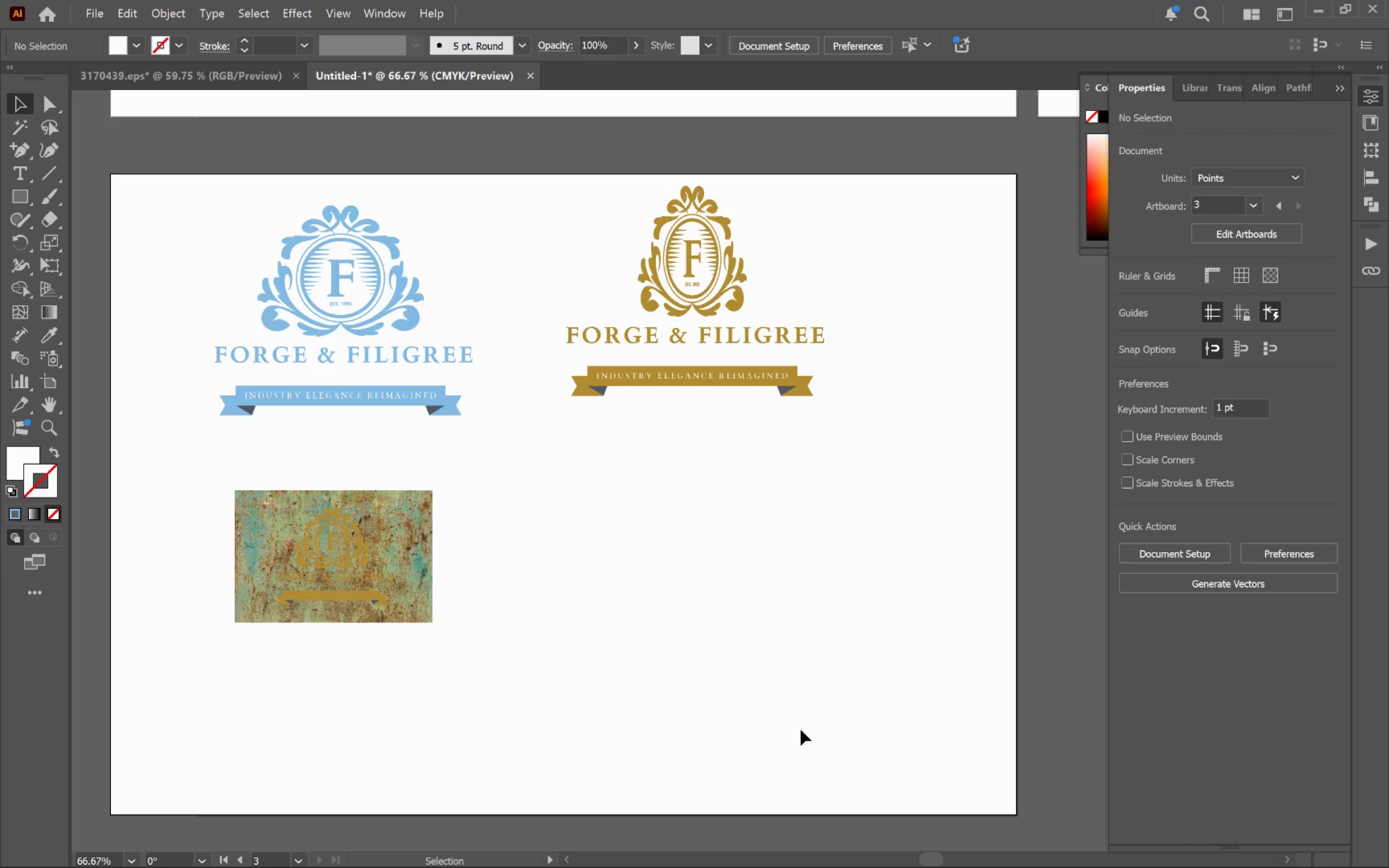 
left_click([633, 557])
 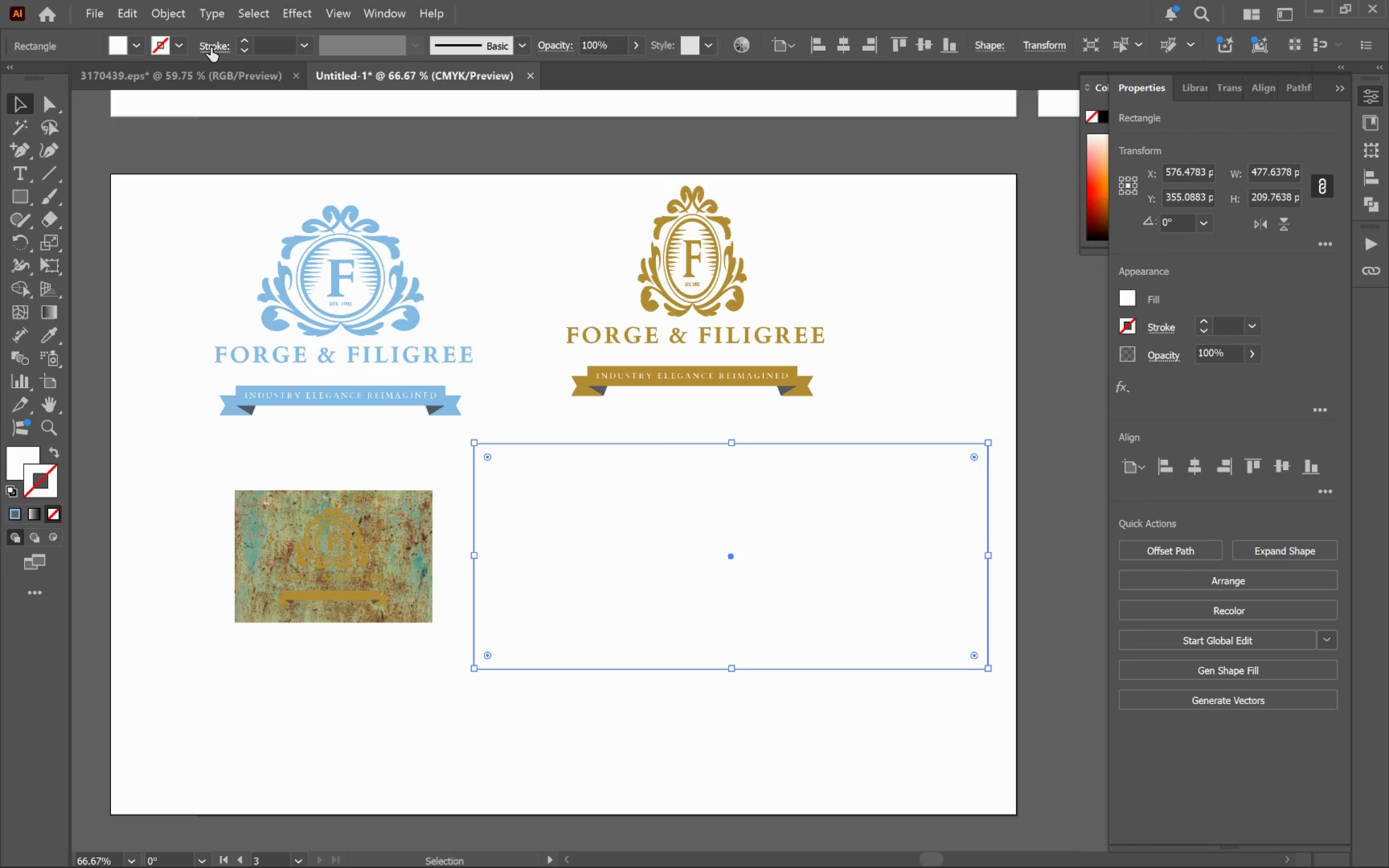 
left_click([178, 42])
 